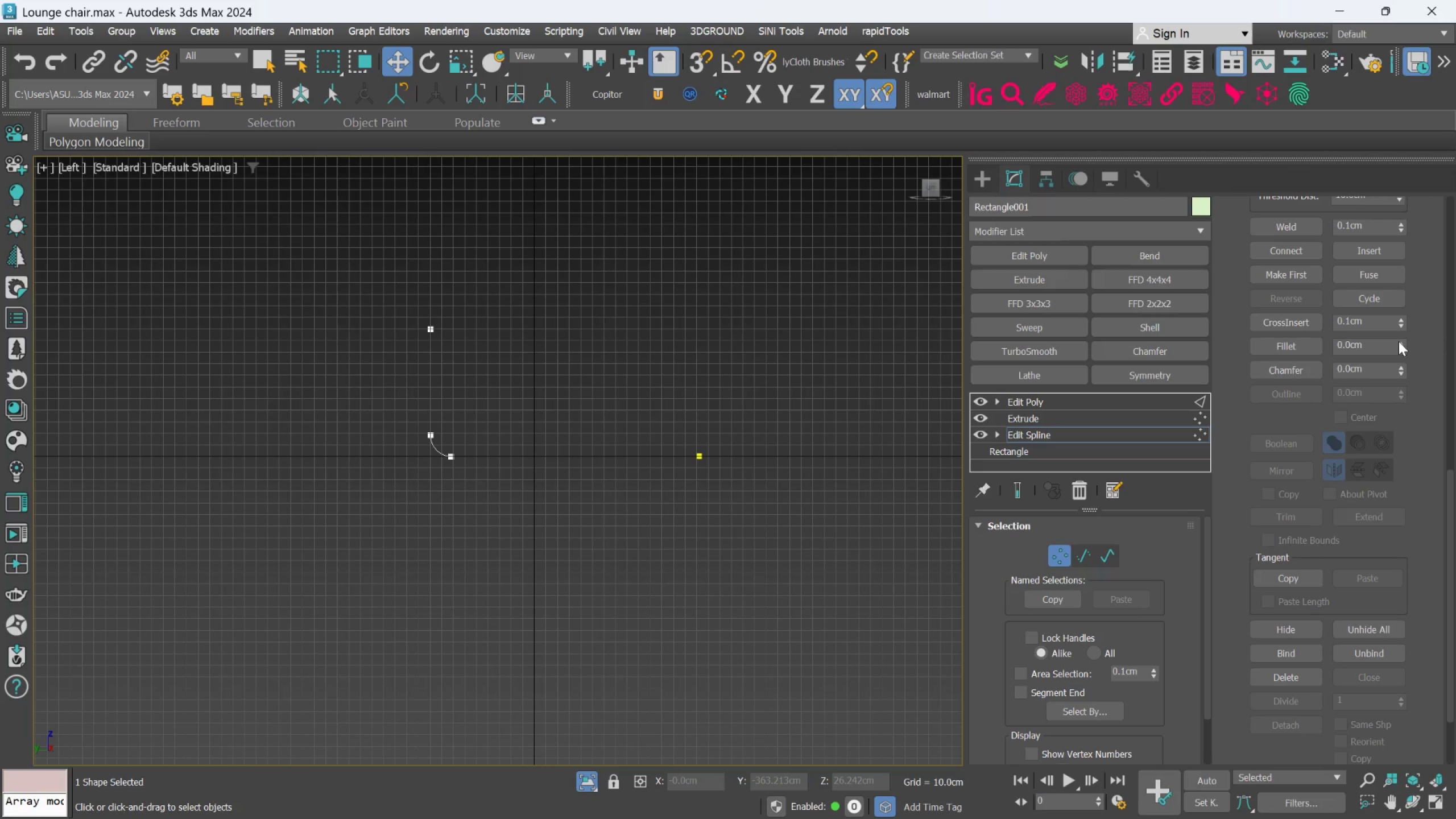 
wait(5.97)
 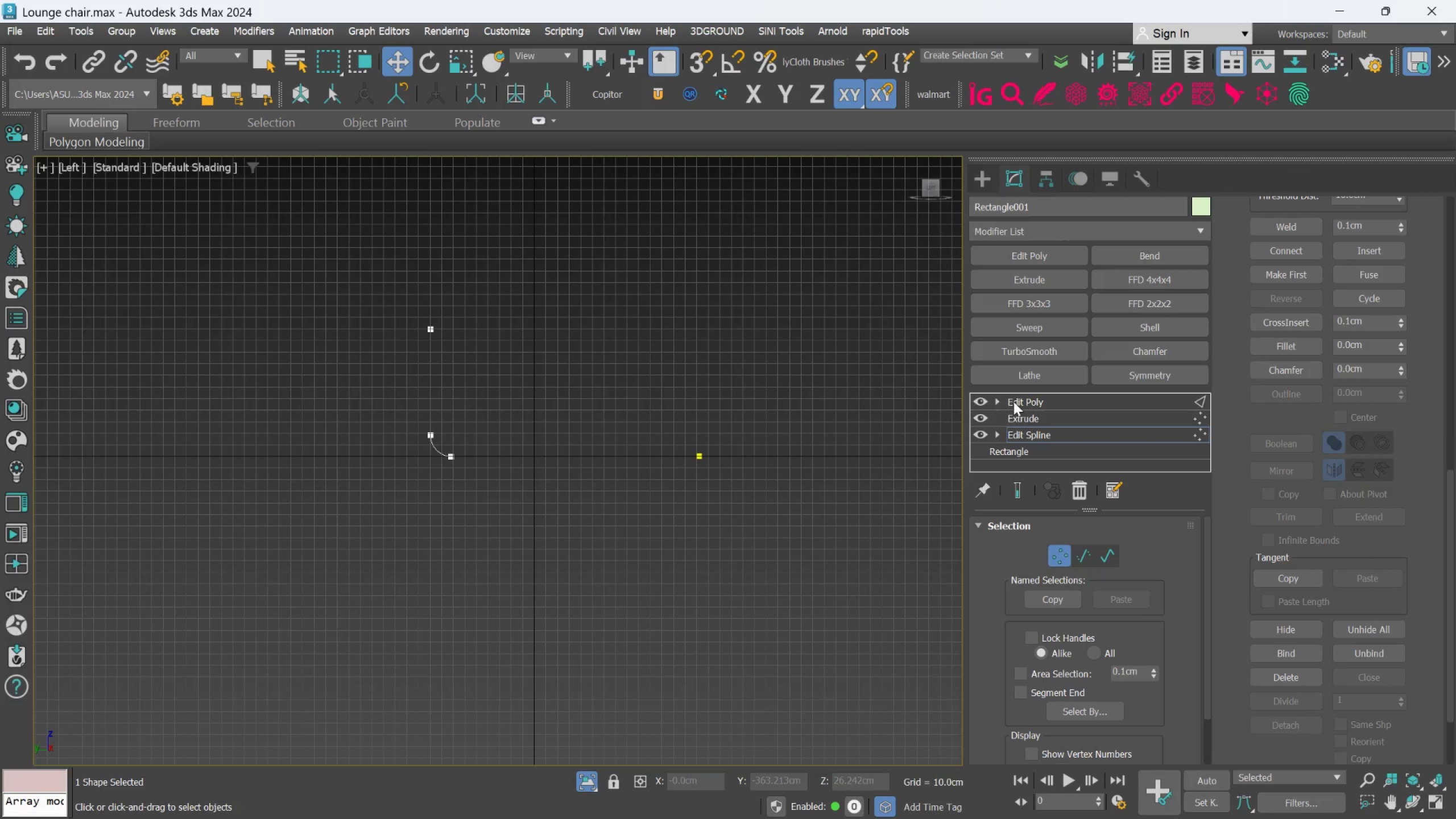 
hold_key(key=AltLeft, duration=0.64)
 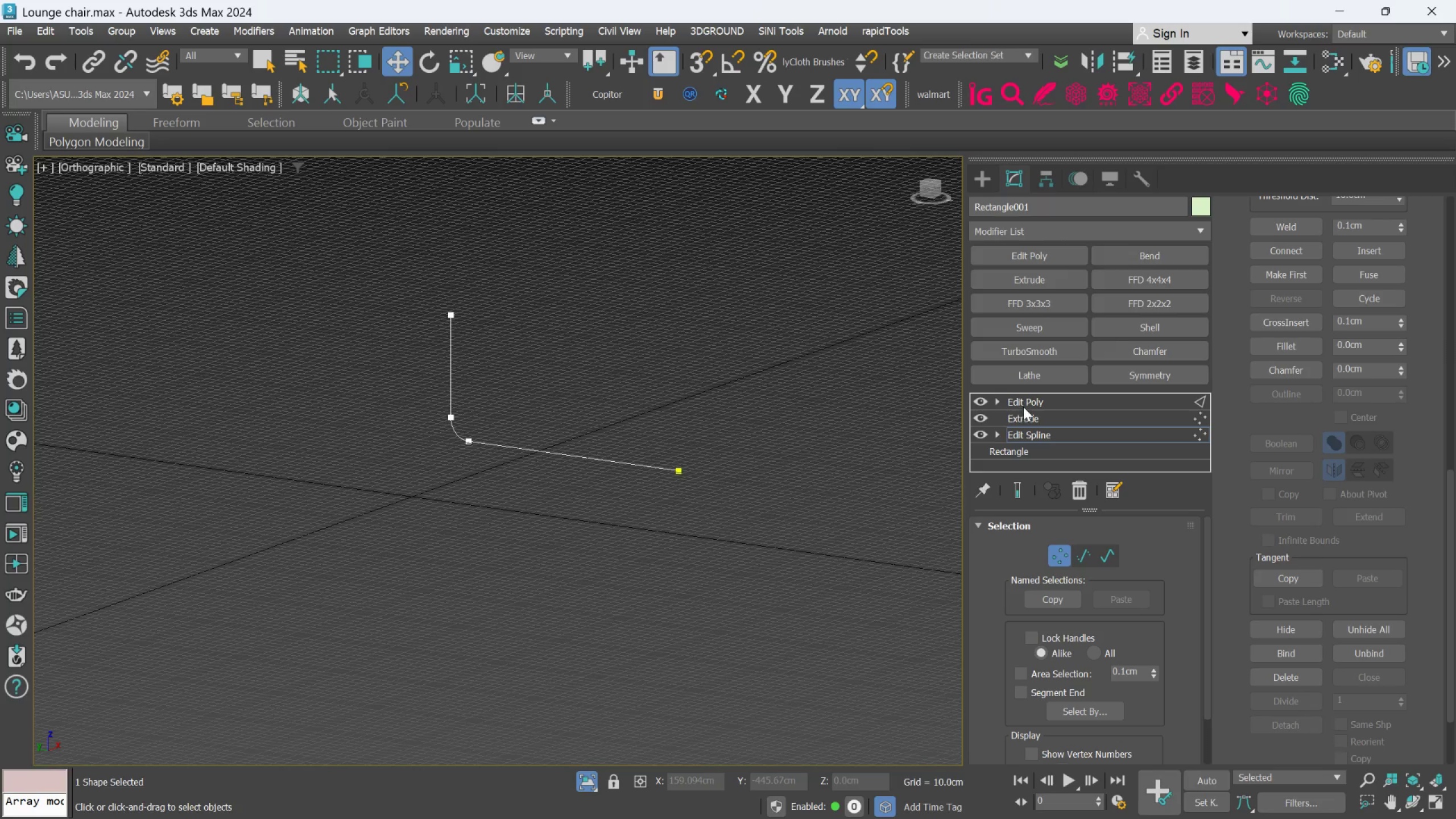 
left_click([1024, 407])
 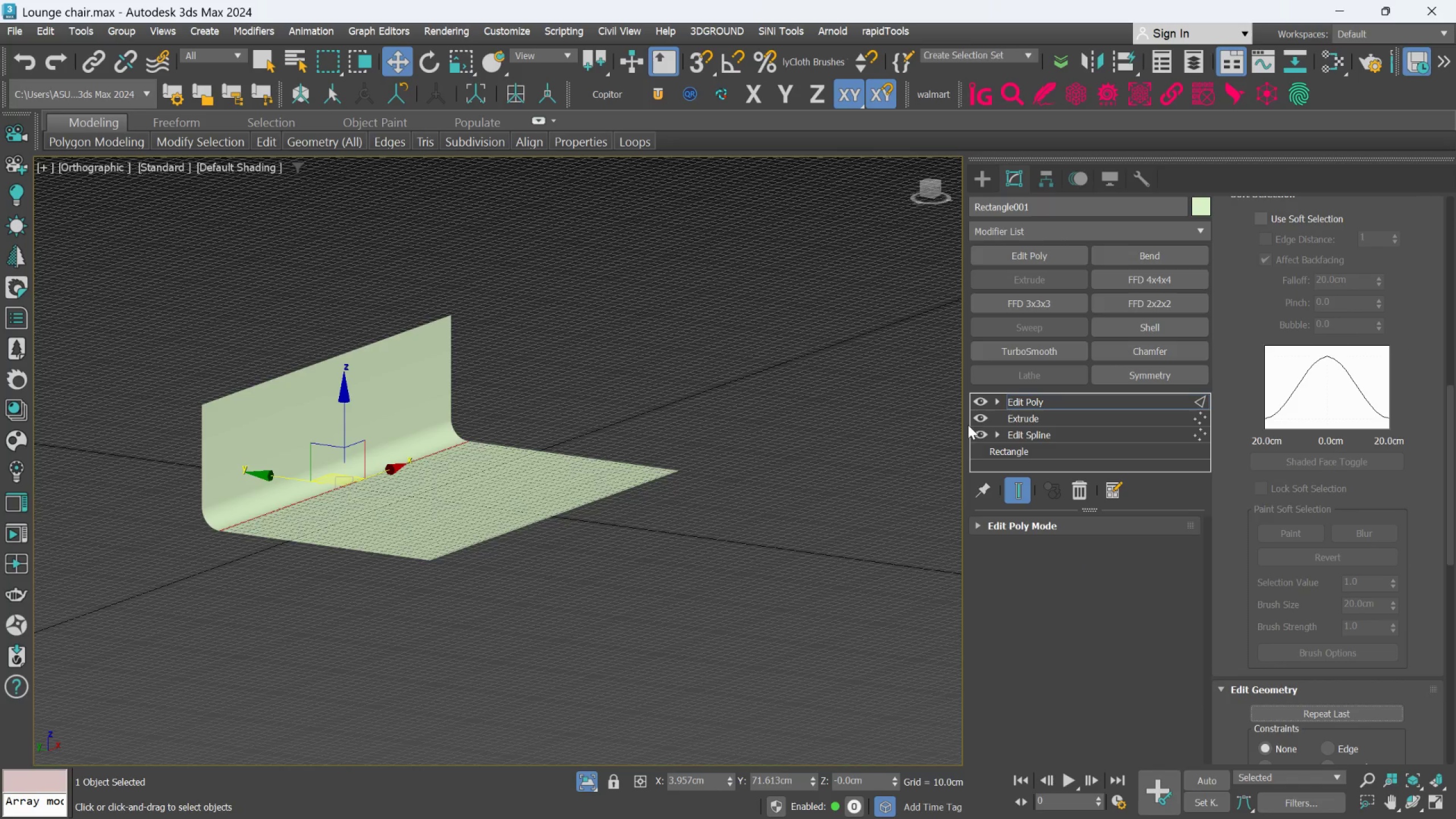 
key(Alt+AltLeft)
 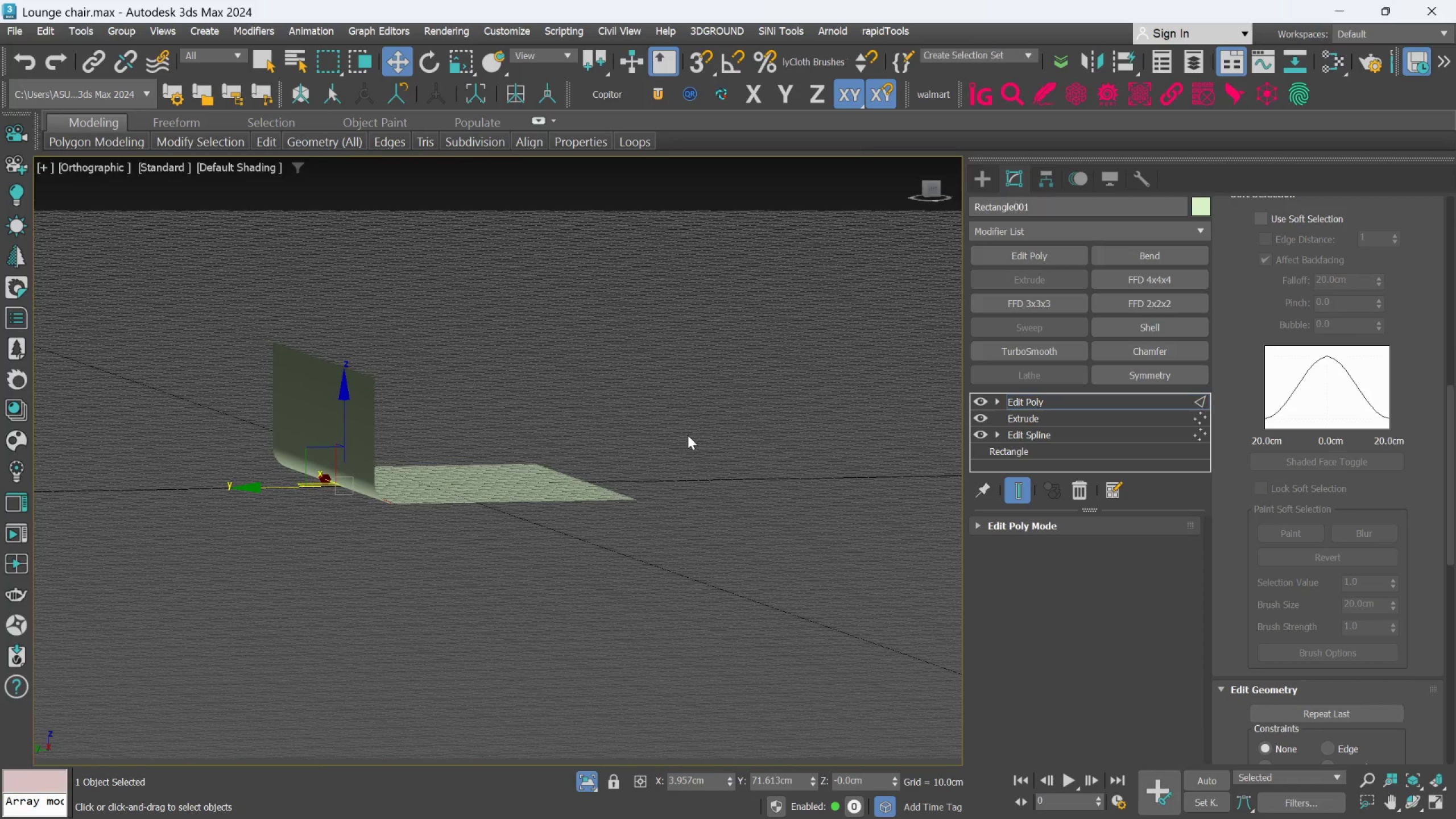 
key(F4)
 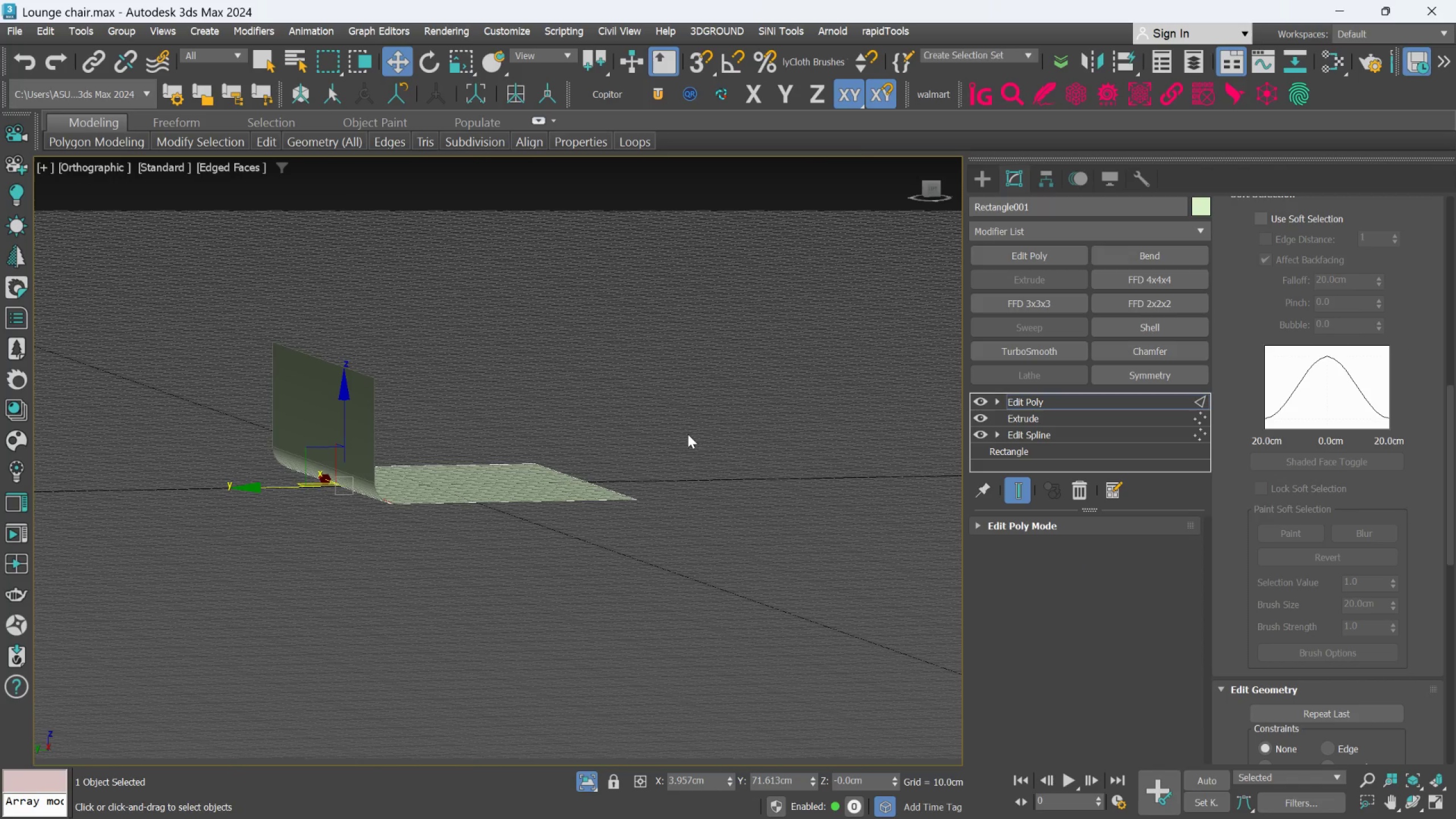 
hold_key(key=AltLeft, duration=0.55)
scroll: coordinate [682, 447], scroll_direction: down, amount: 1.0
 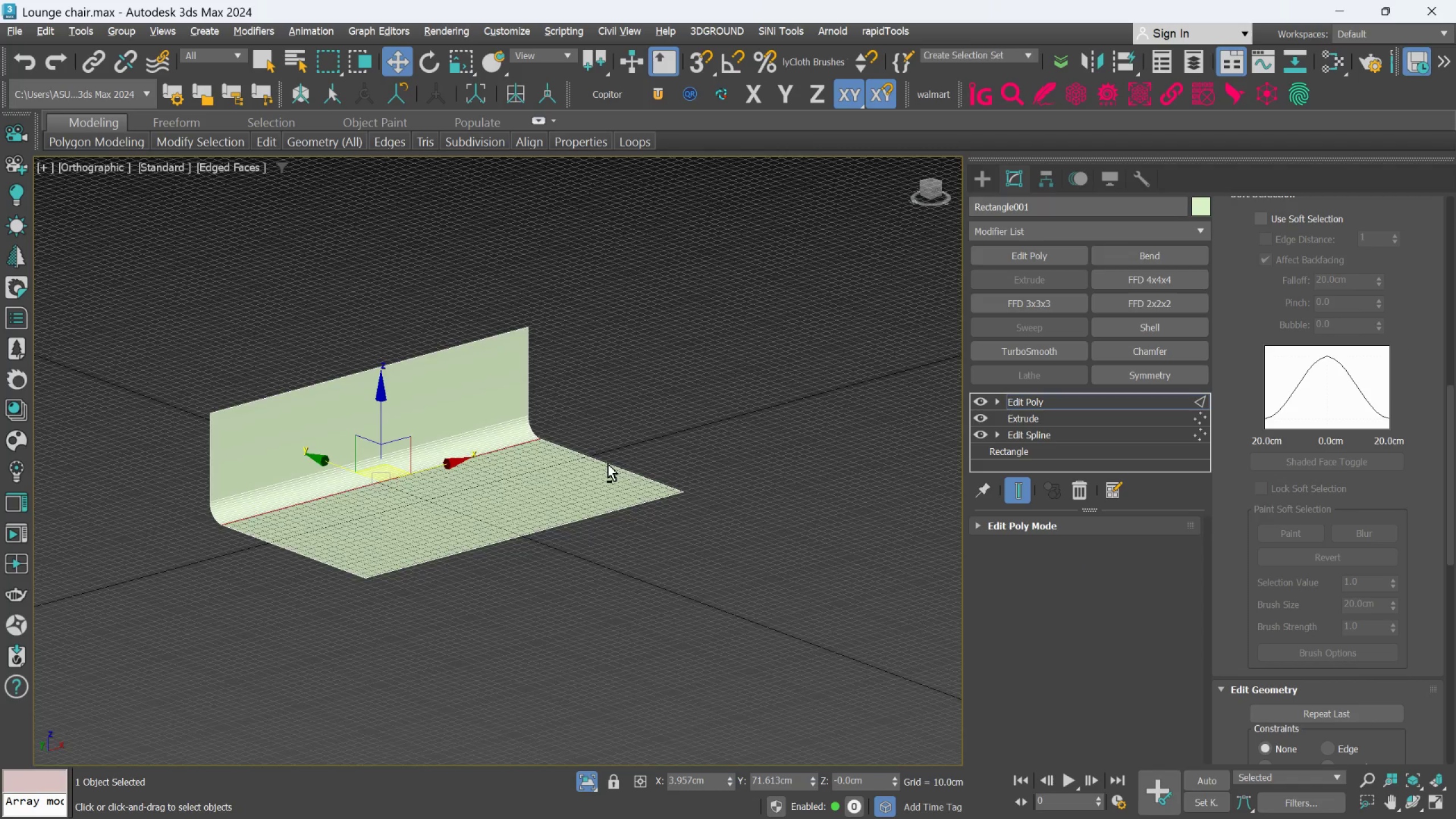 
hold_key(key=AltLeft, duration=1.3)
scroll: coordinate [547, 458], scroll_direction: none, amount: 0.0
 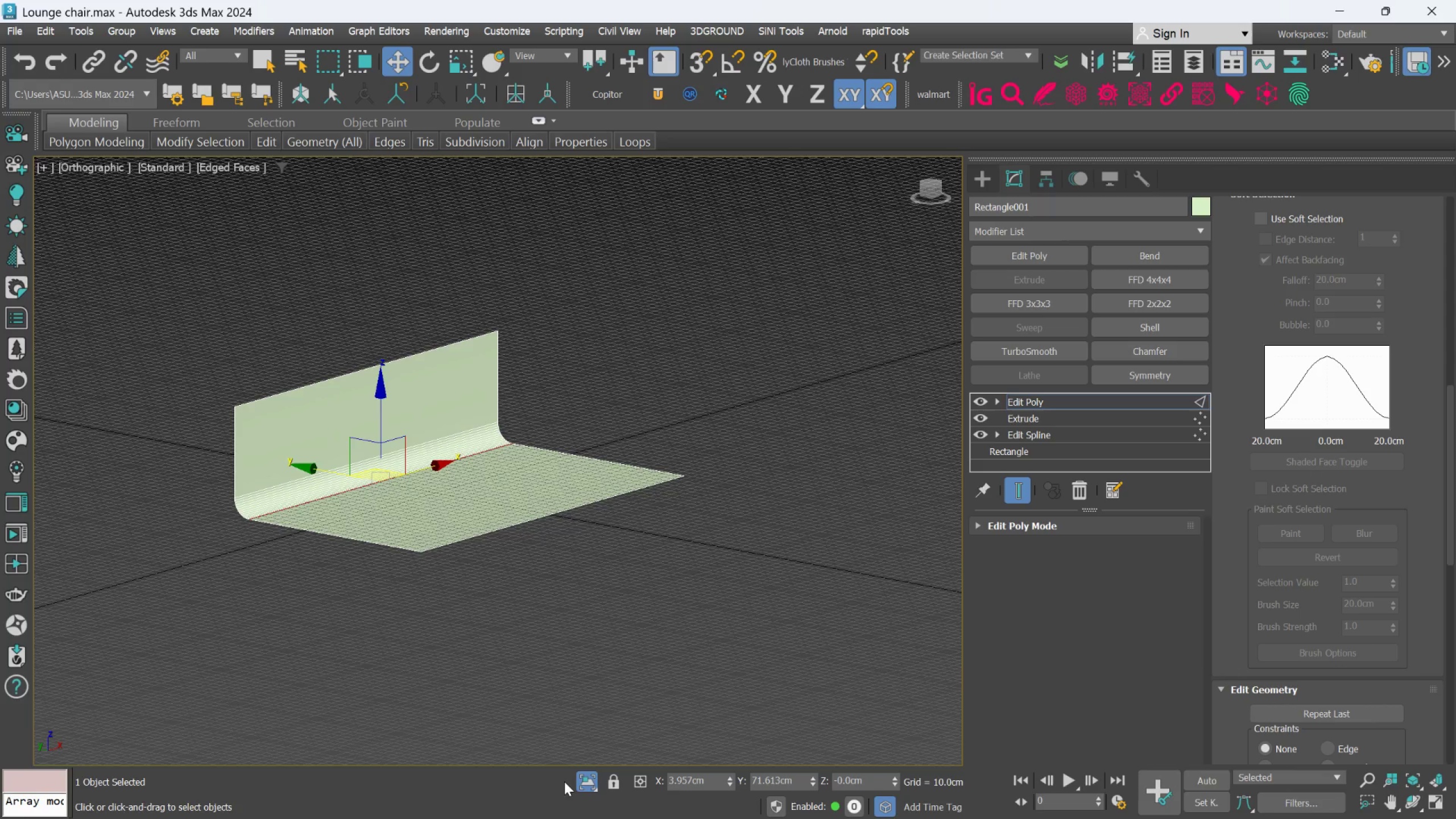 
left_click([584, 782])
 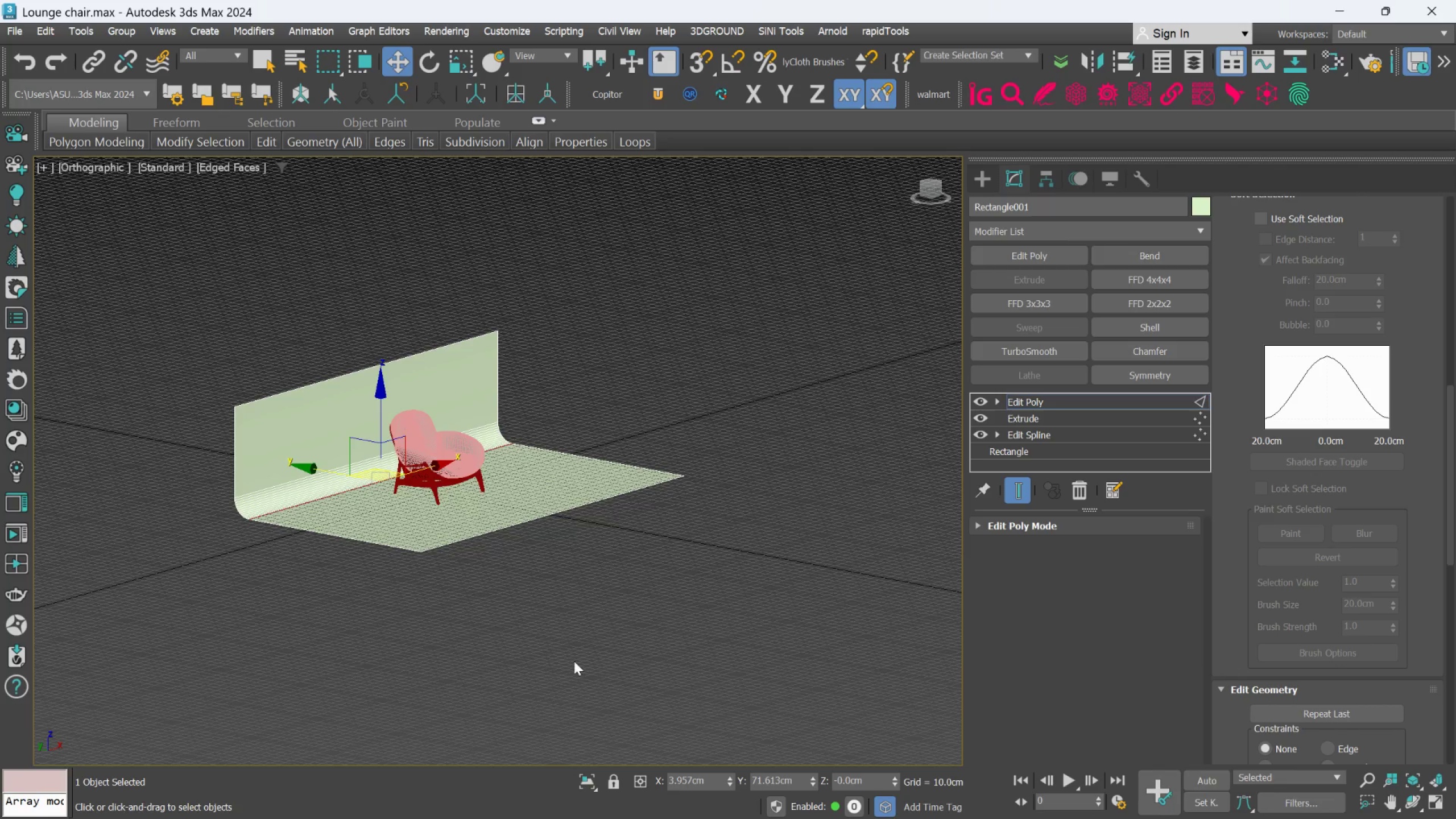 
hold_key(key=AltLeft, duration=0.41)
 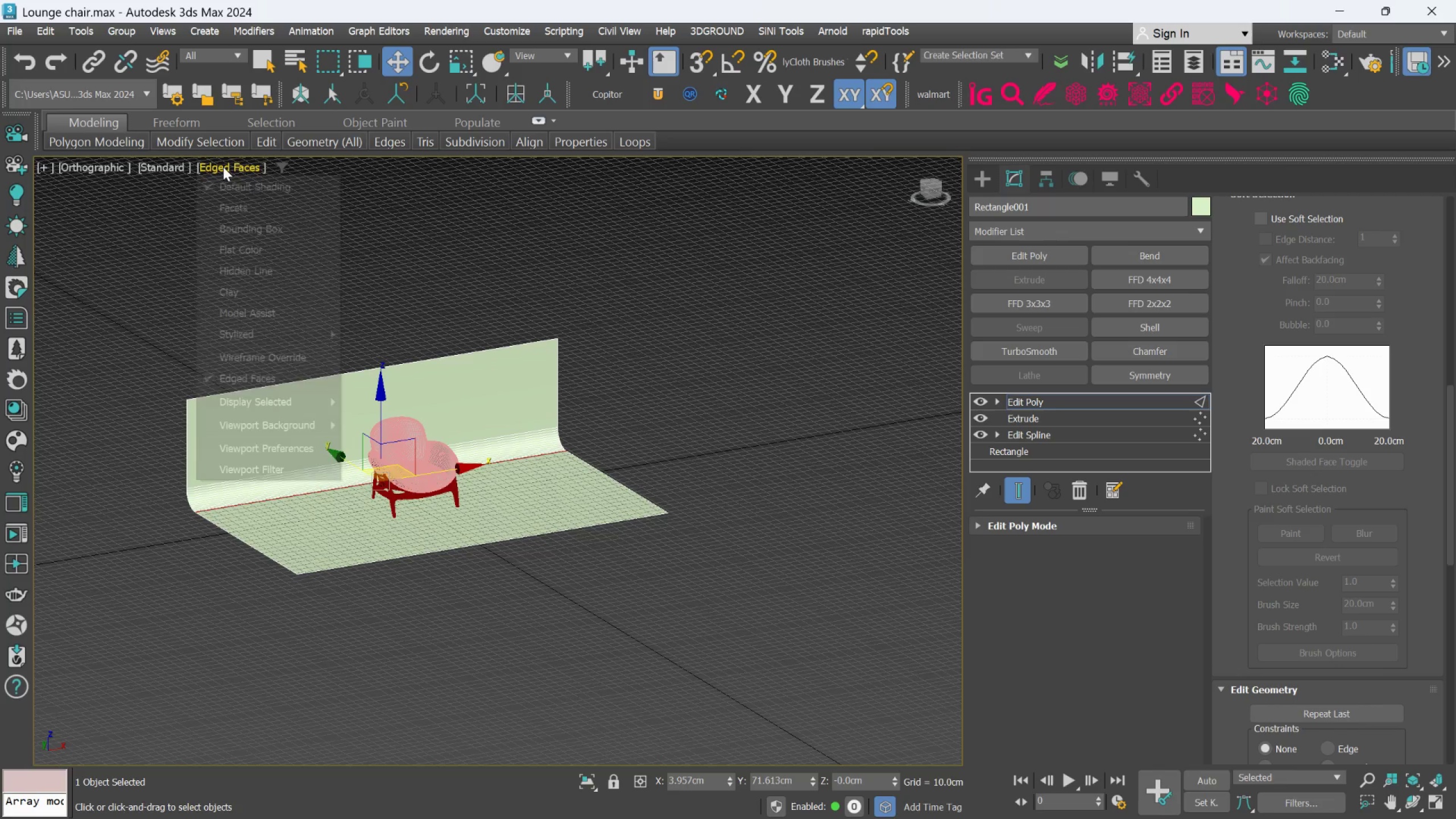 
double_click([239, 185])
 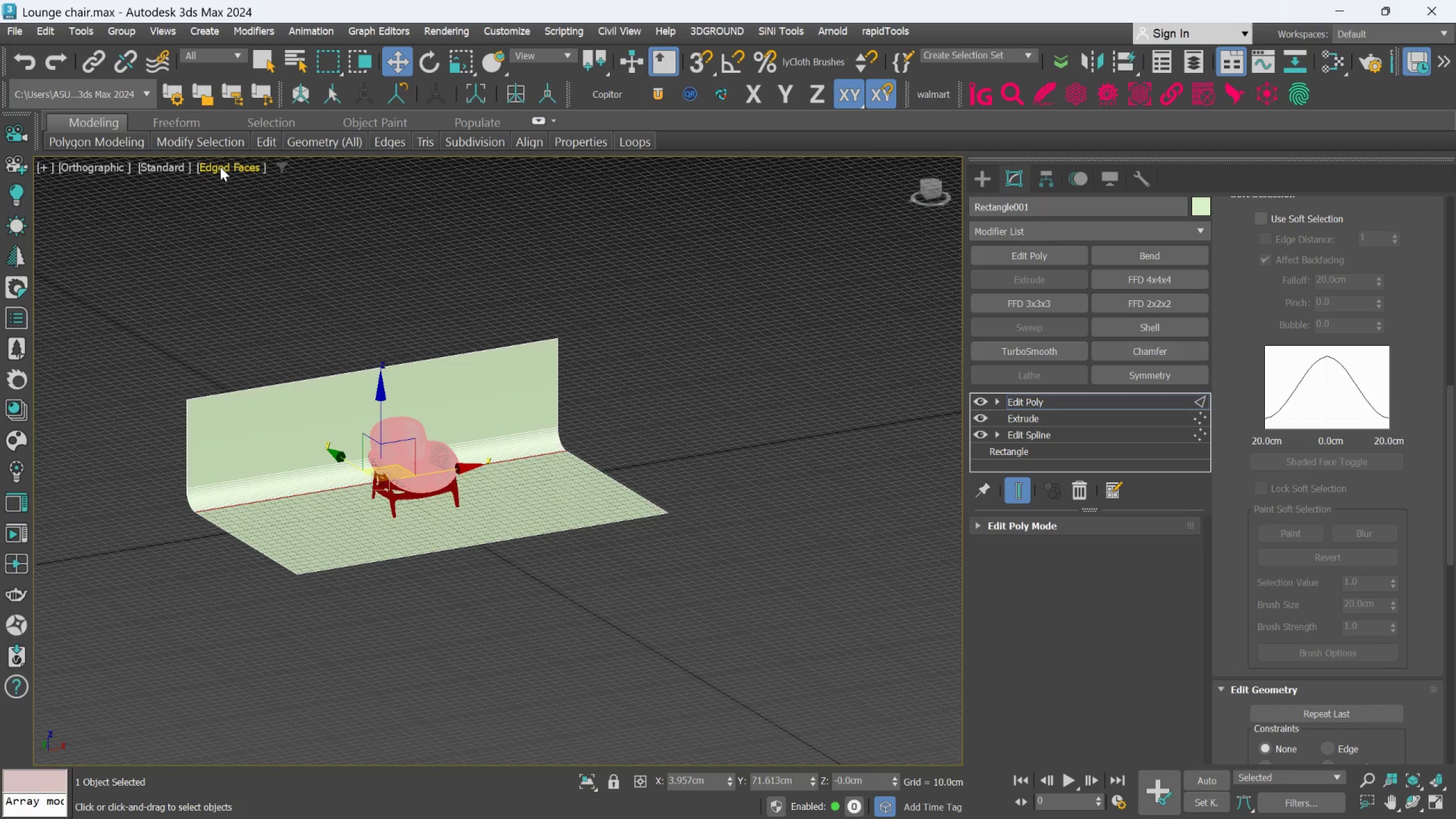 
left_click([219, 164])
 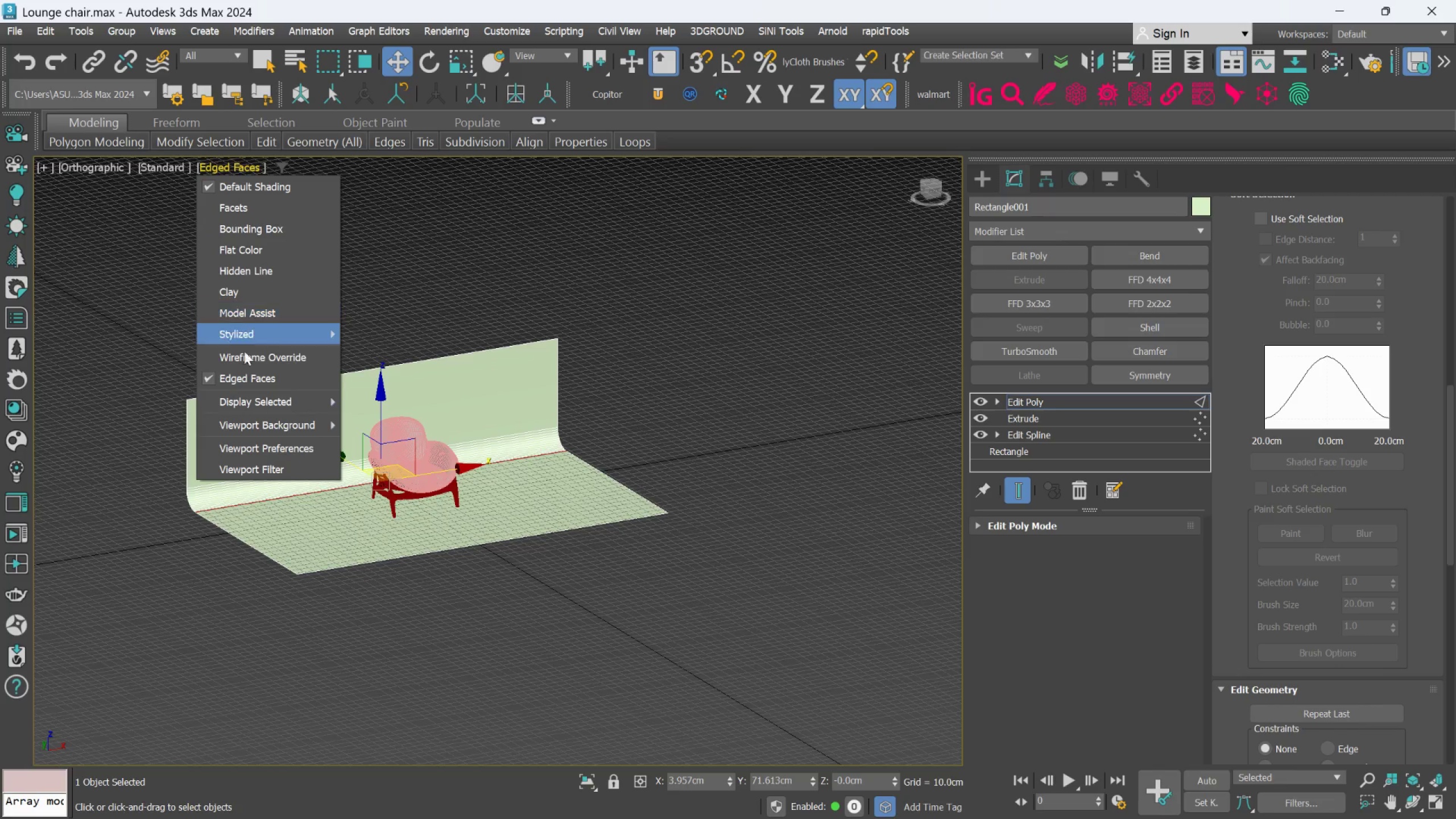 
left_click([241, 379])
 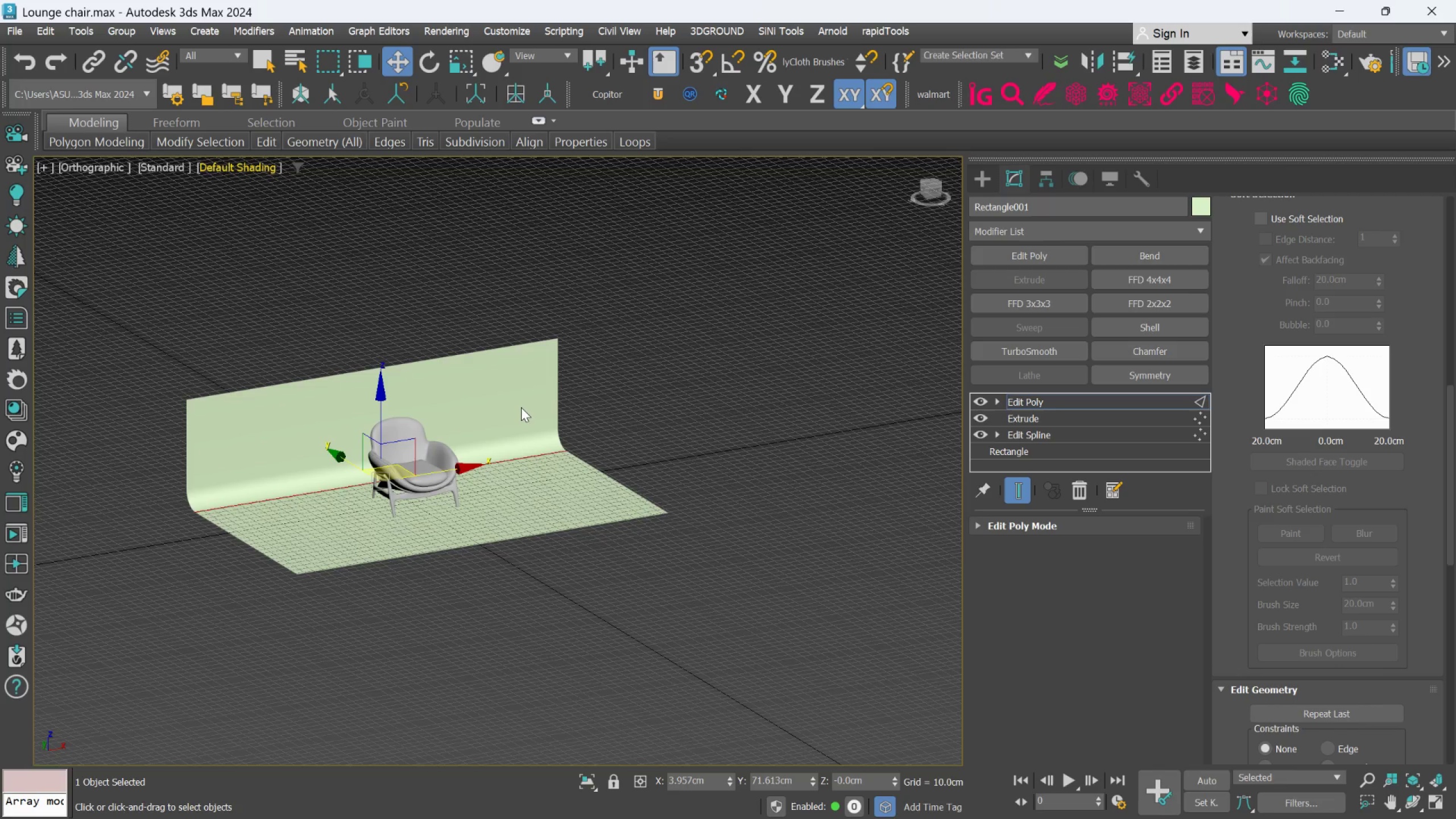 
hold_key(key=AltLeft, duration=0.81)
 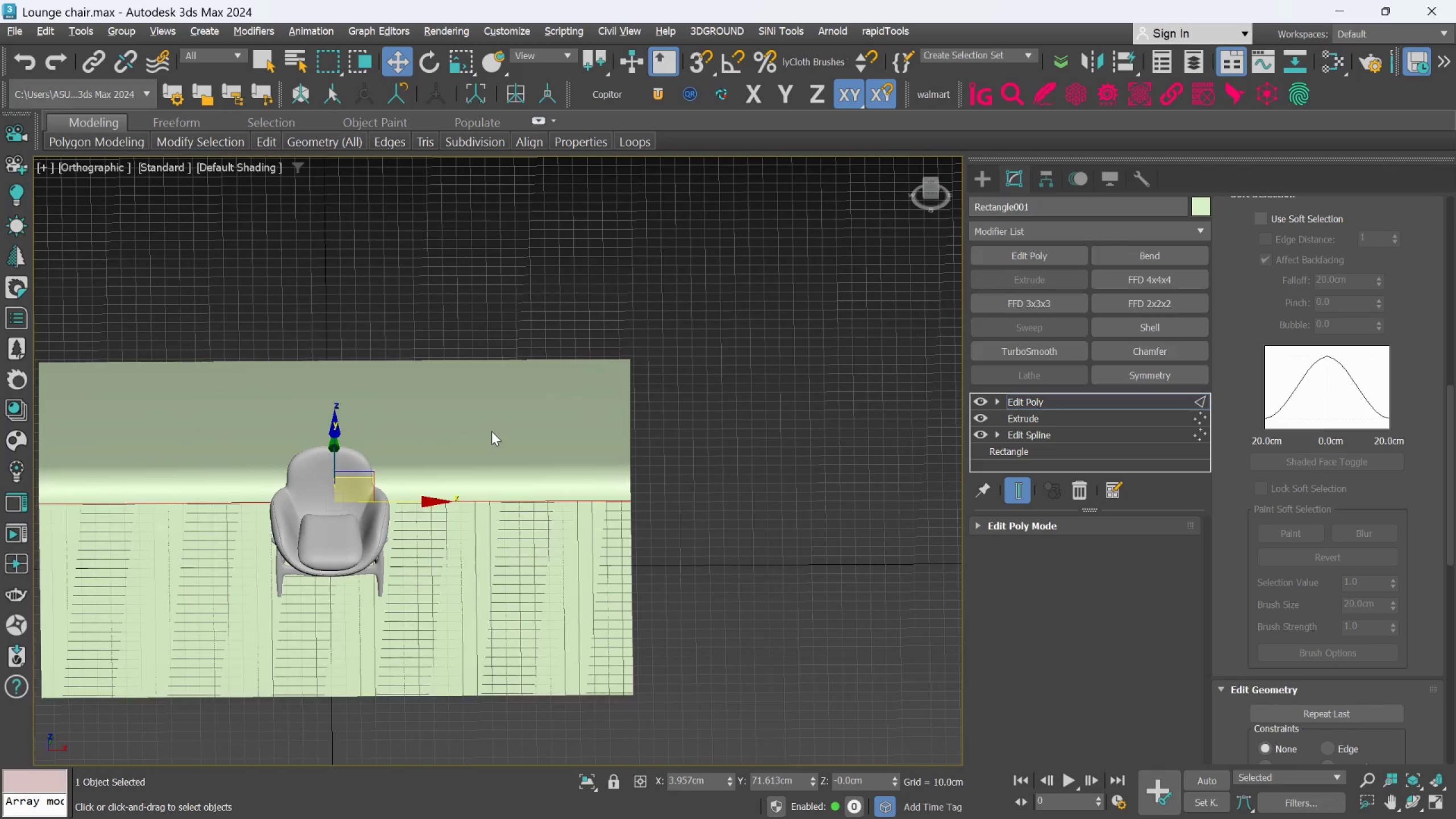 
hold_key(key=AltLeft, duration=0.97)
scroll: coordinate [491, 431], scroll_direction: up, amount: 1.0
 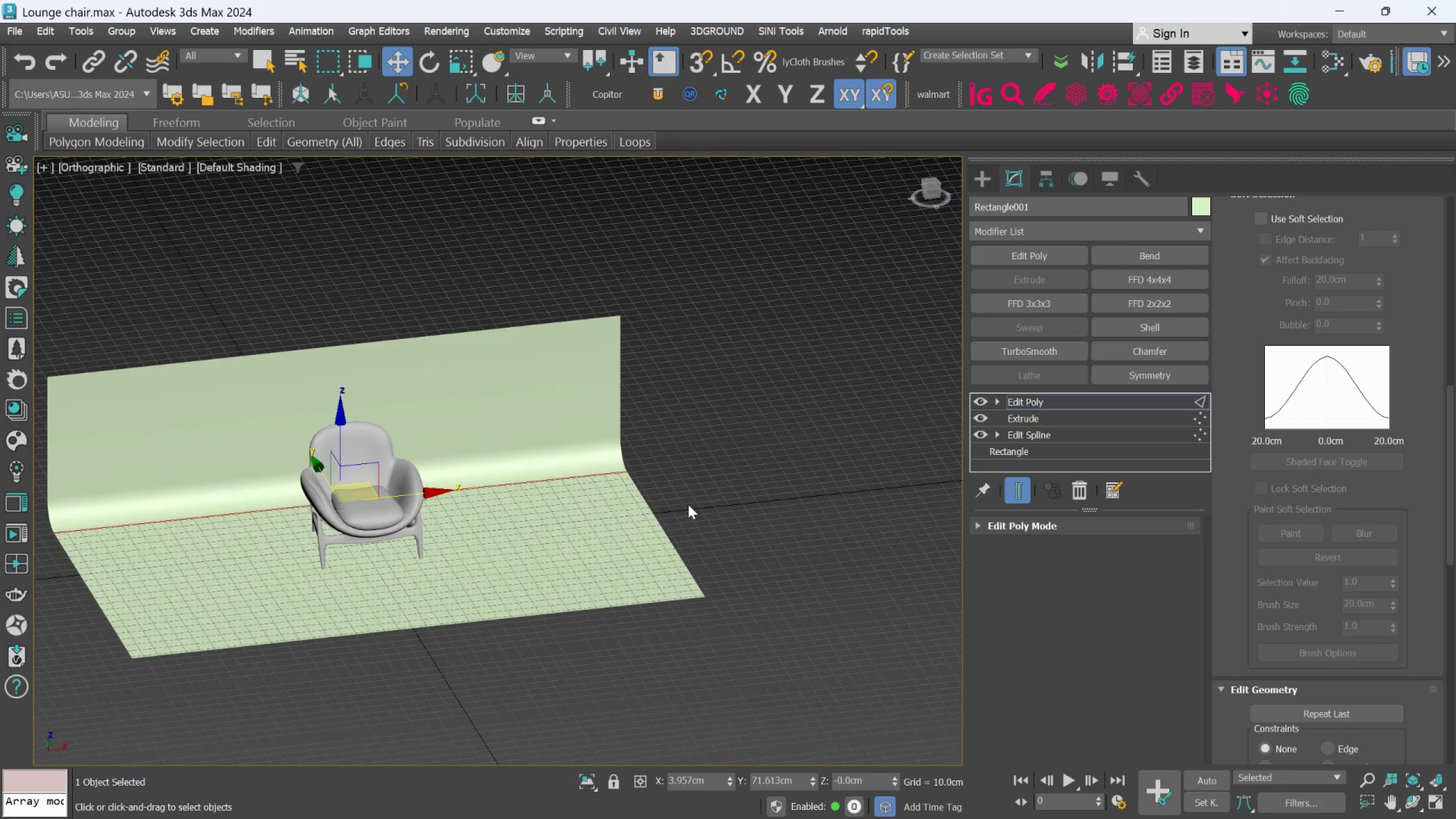 
key(G)
 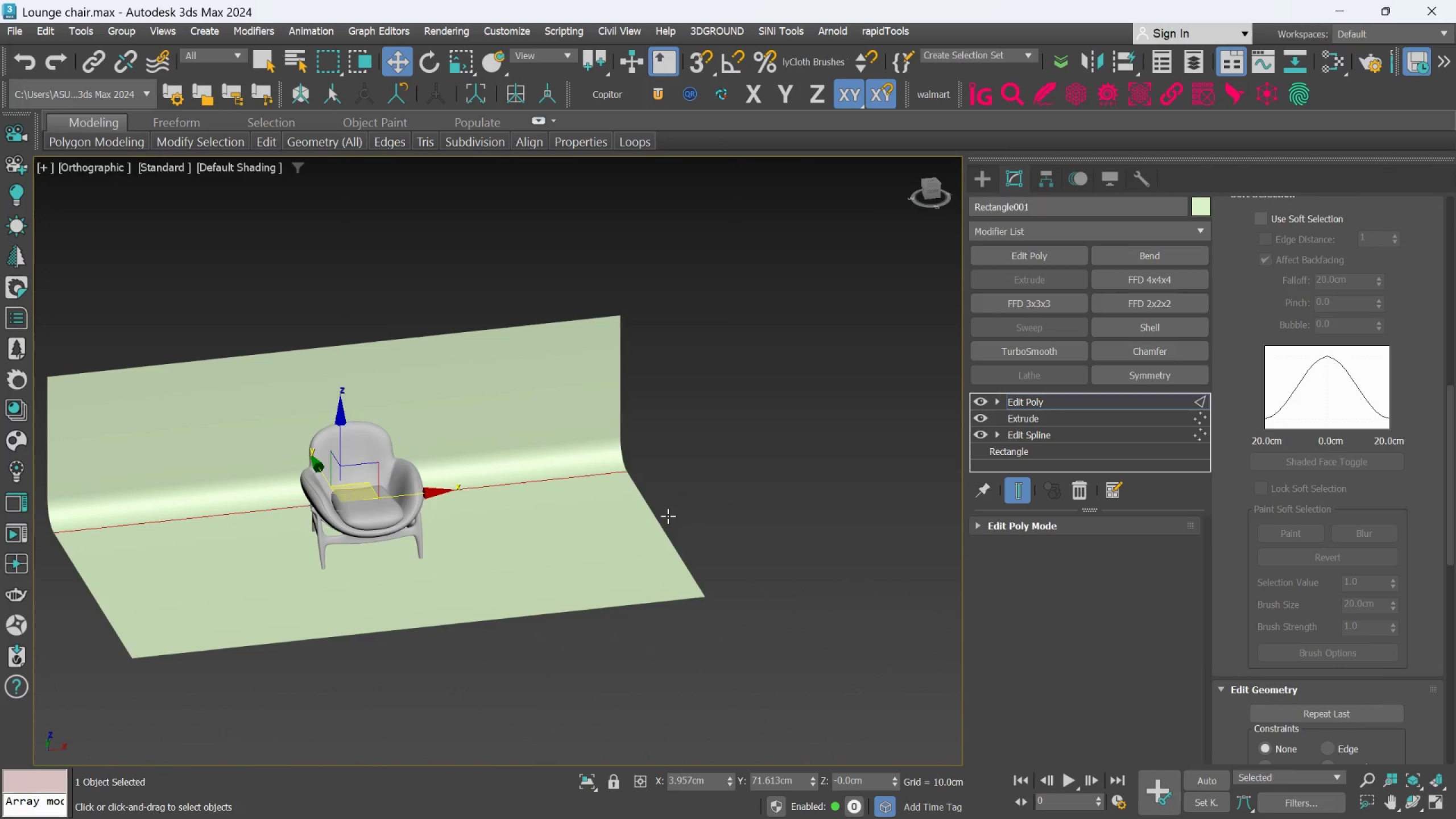 
key(Alt+AltLeft)
 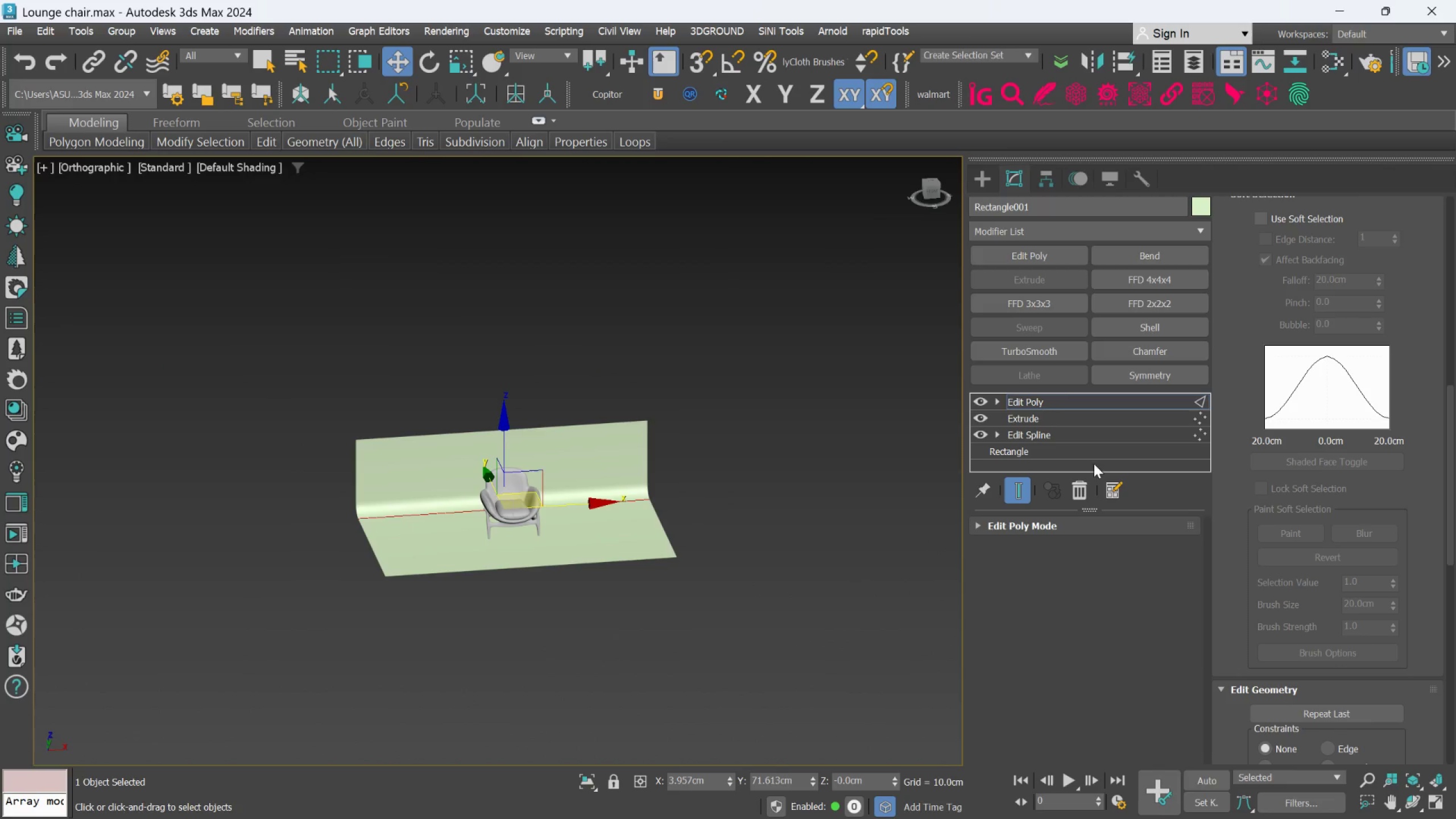 
scroll: coordinate [667, 516], scroll_direction: down, amount: 2.0
 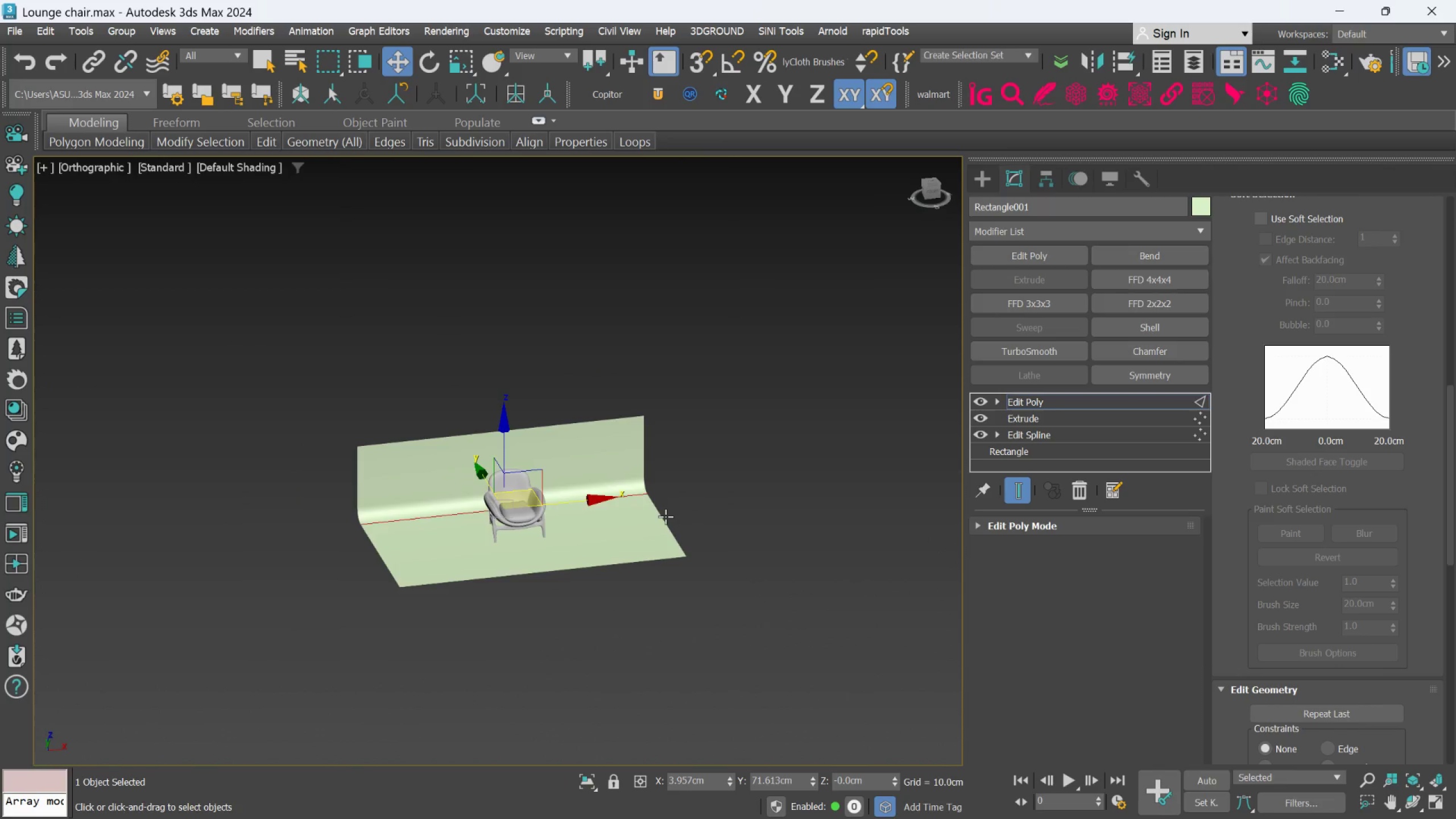 
left_click([1075, 496])
 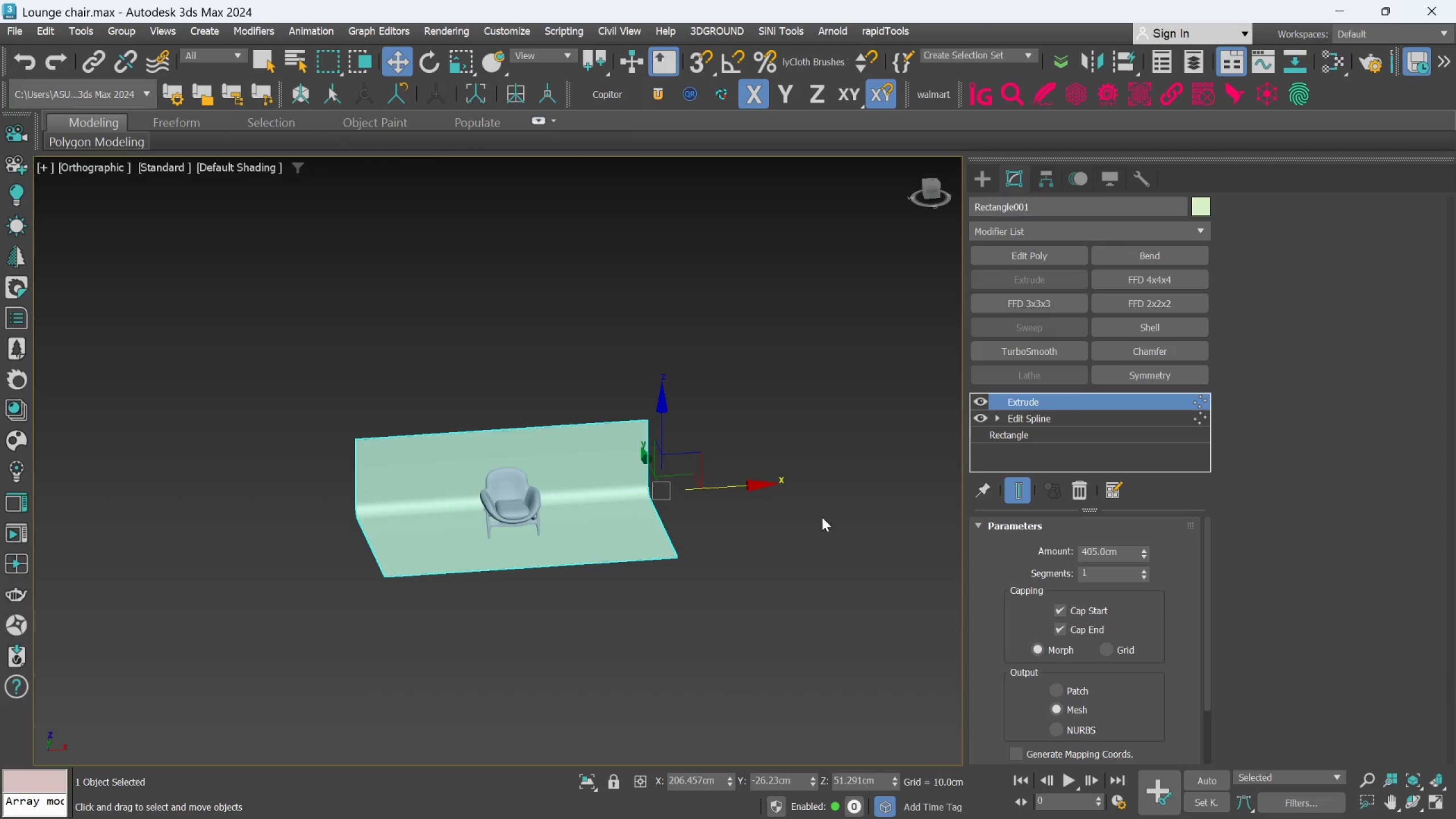 
hold_key(key=AltLeft, duration=0.72)
 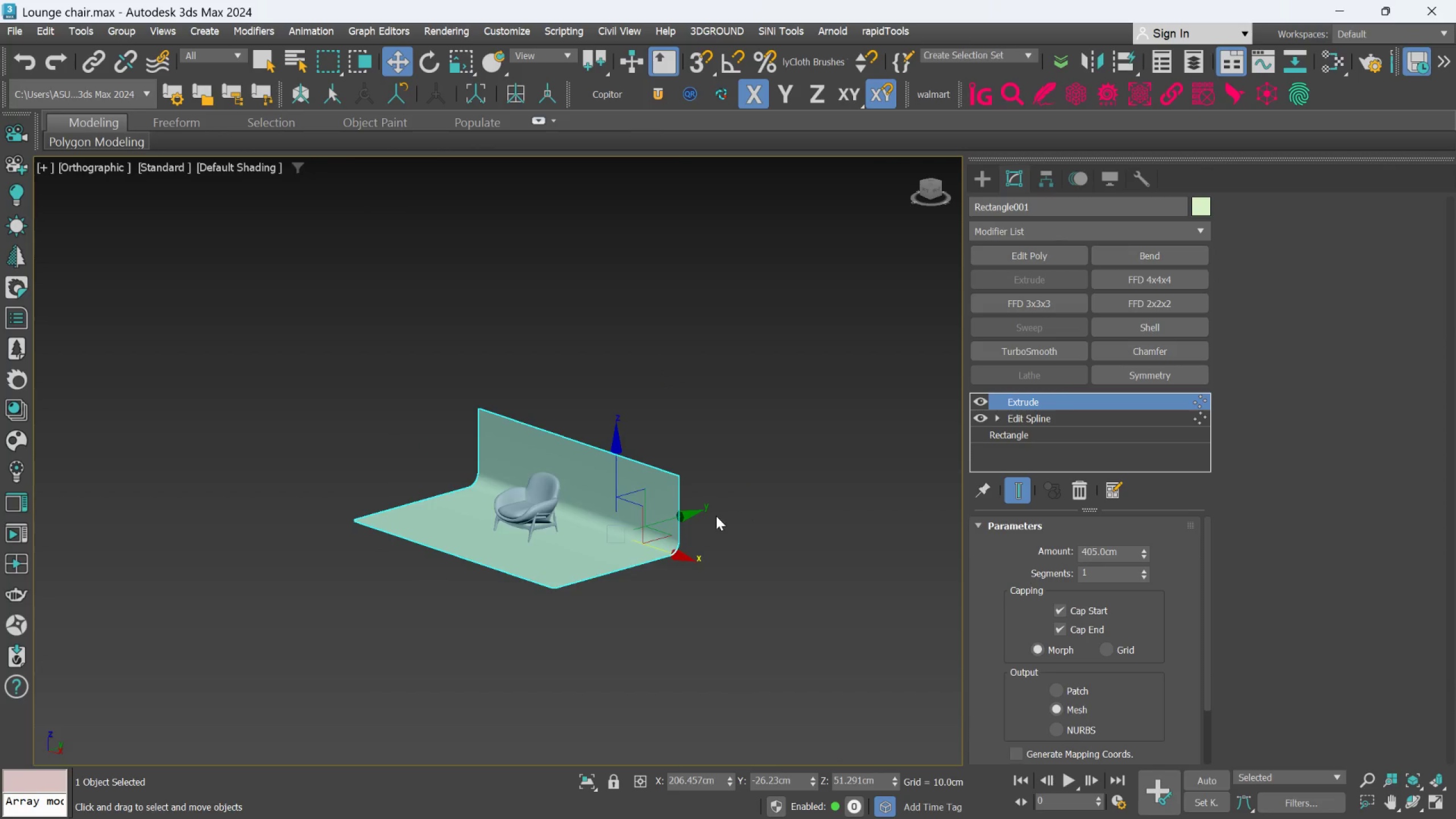 
hold_key(key=AltLeft, duration=1.33)
 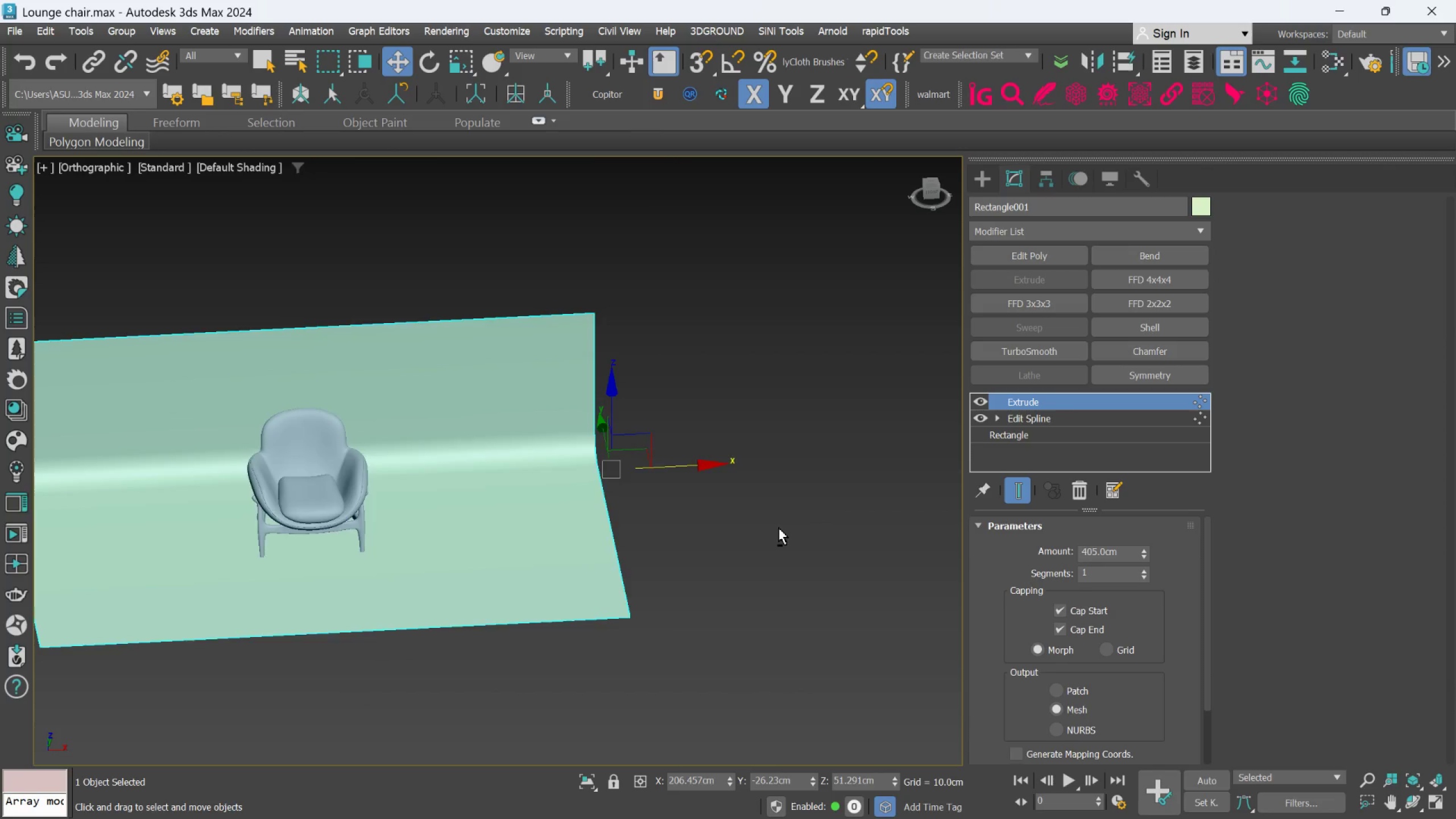 
scroll: coordinate [715, 516], scroll_direction: up, amount: 2.0
 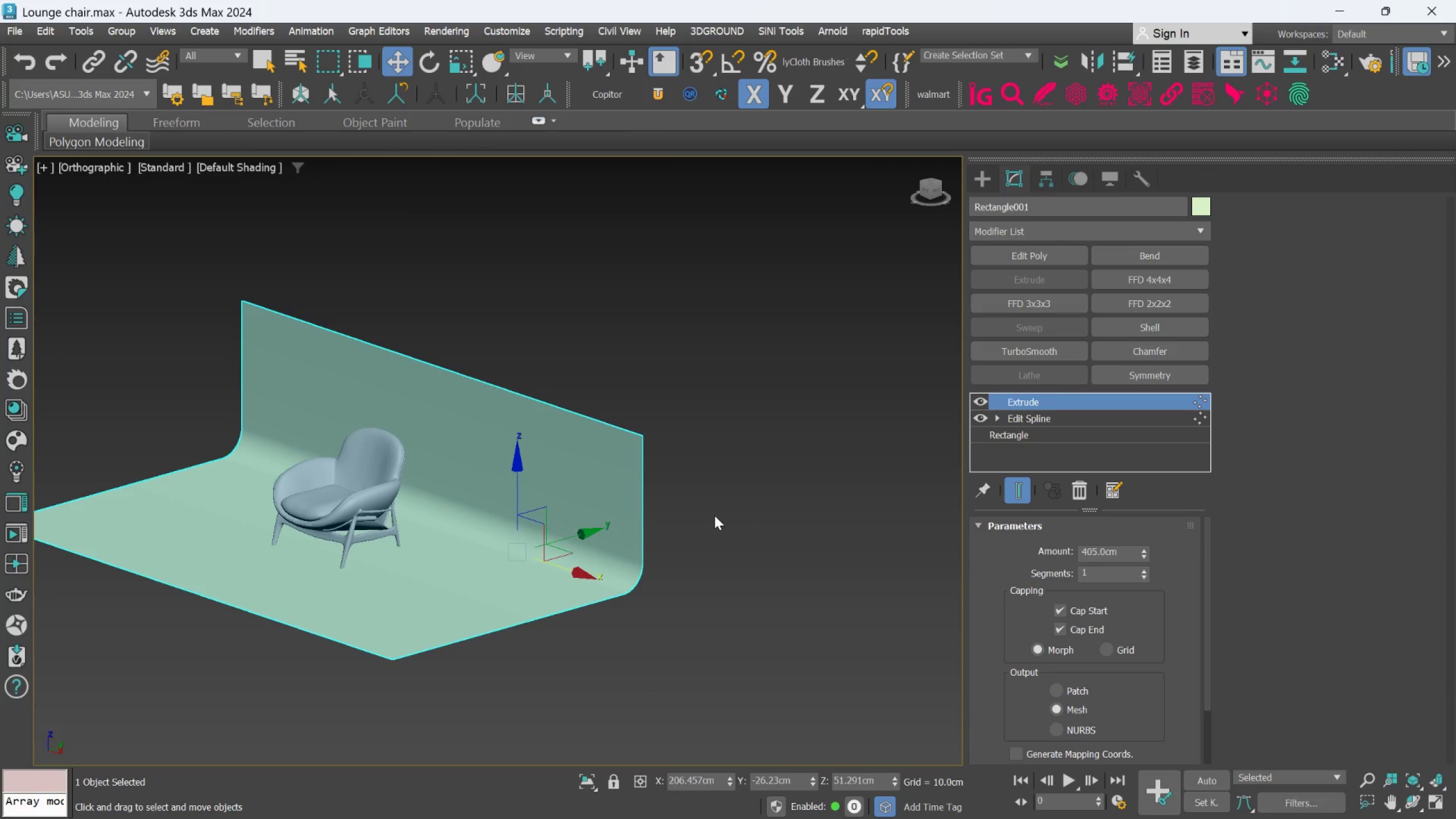 
hold_key(key=AltLeft, duration=0.42)
 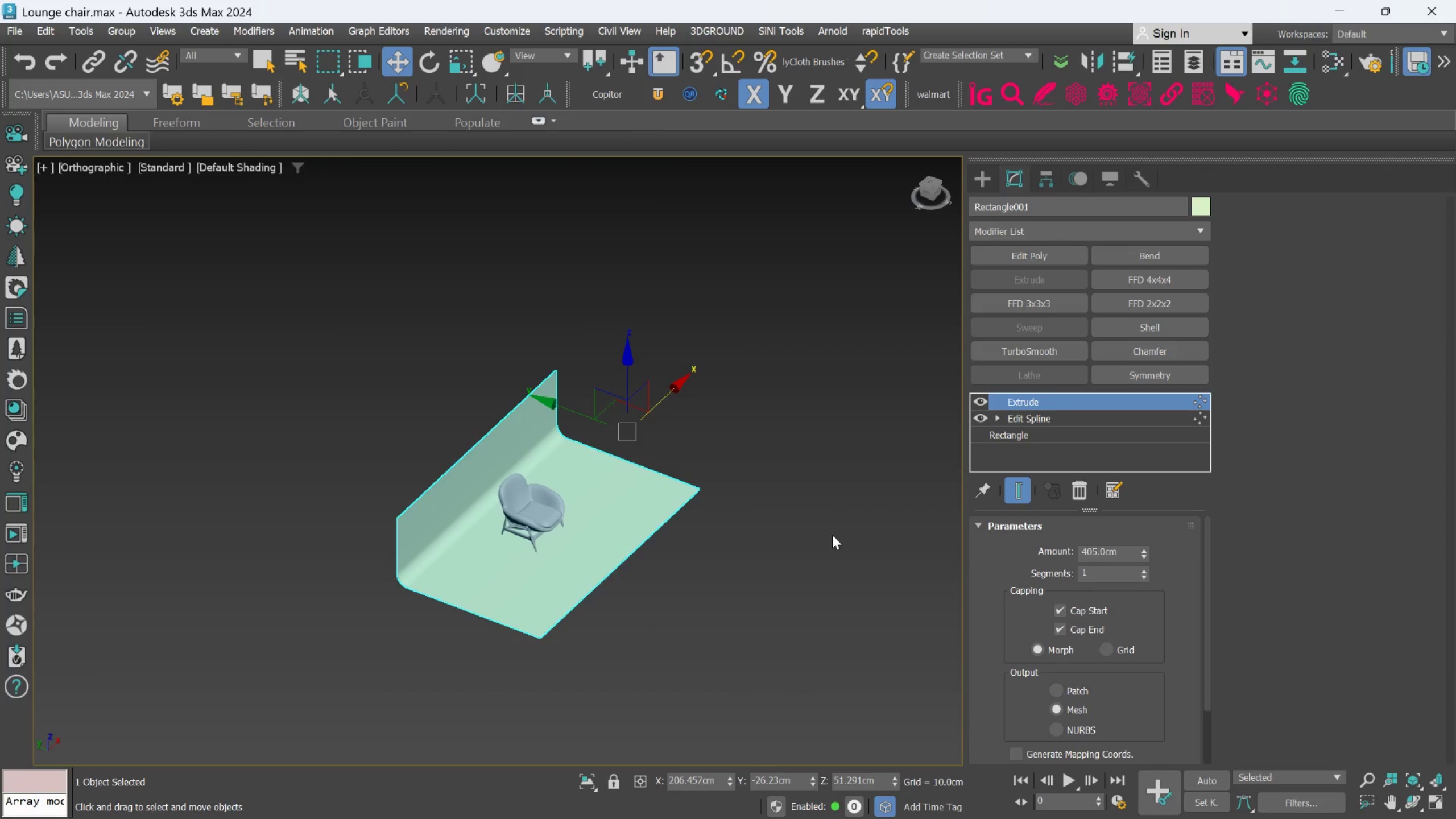 
scroll: coordinate [779, 528], scroll_direction: down, amount: 2.0
 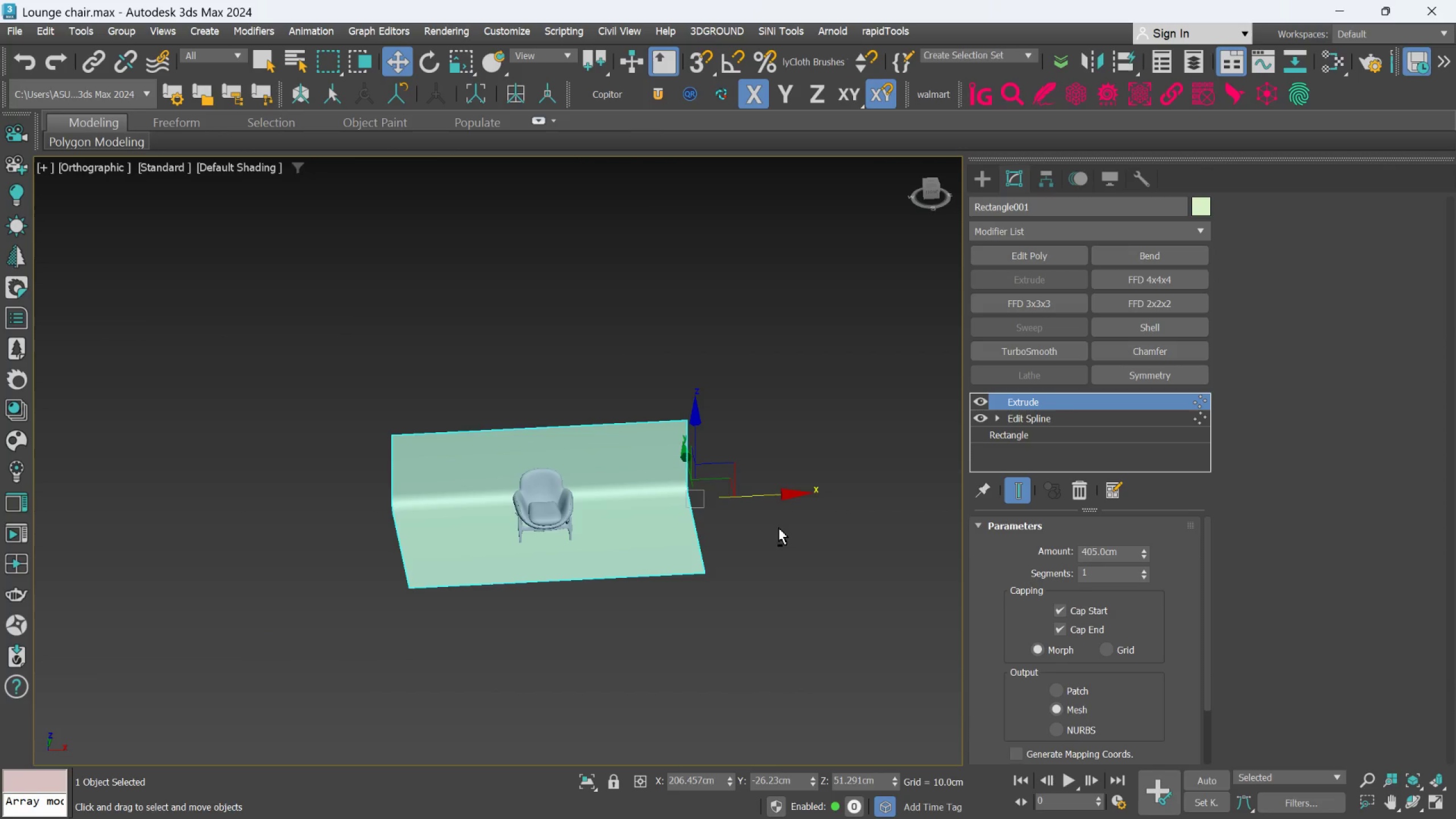 
key(F)
 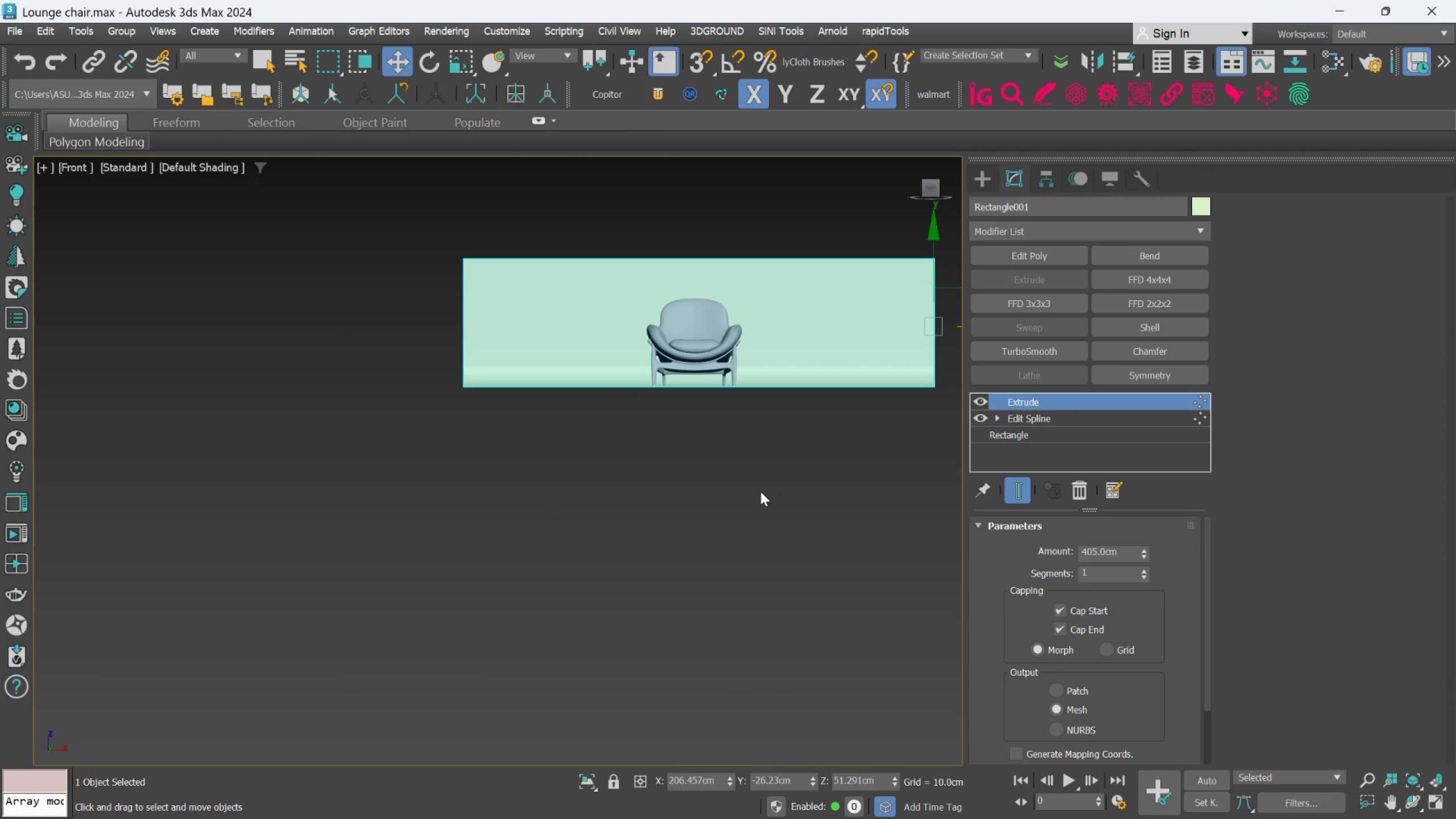 
hold_key(key=AltLeft, duration=0.56)
 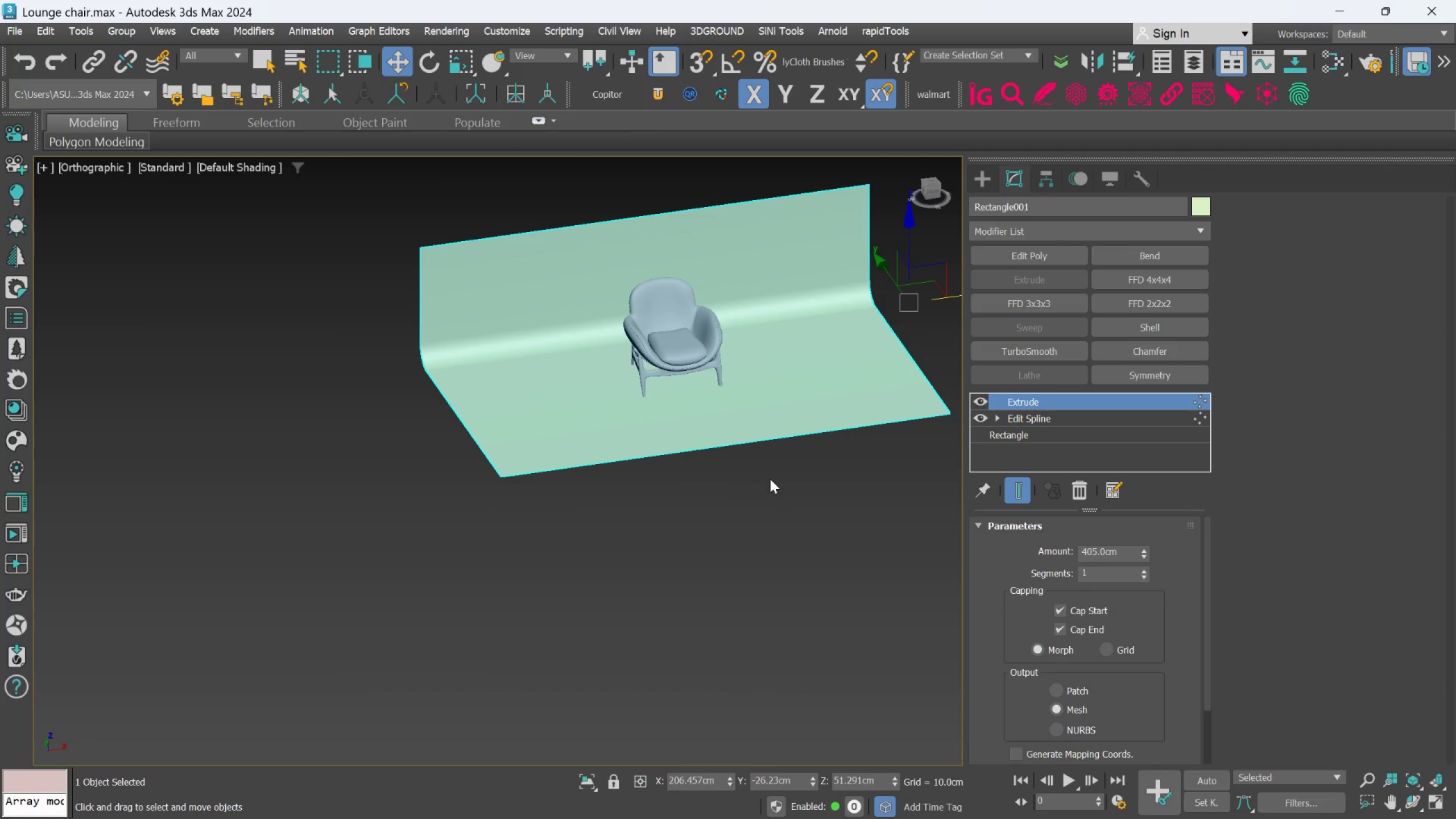 
scroll: coordinate [756, 488], scroll_direction: down, amount: 2.0
 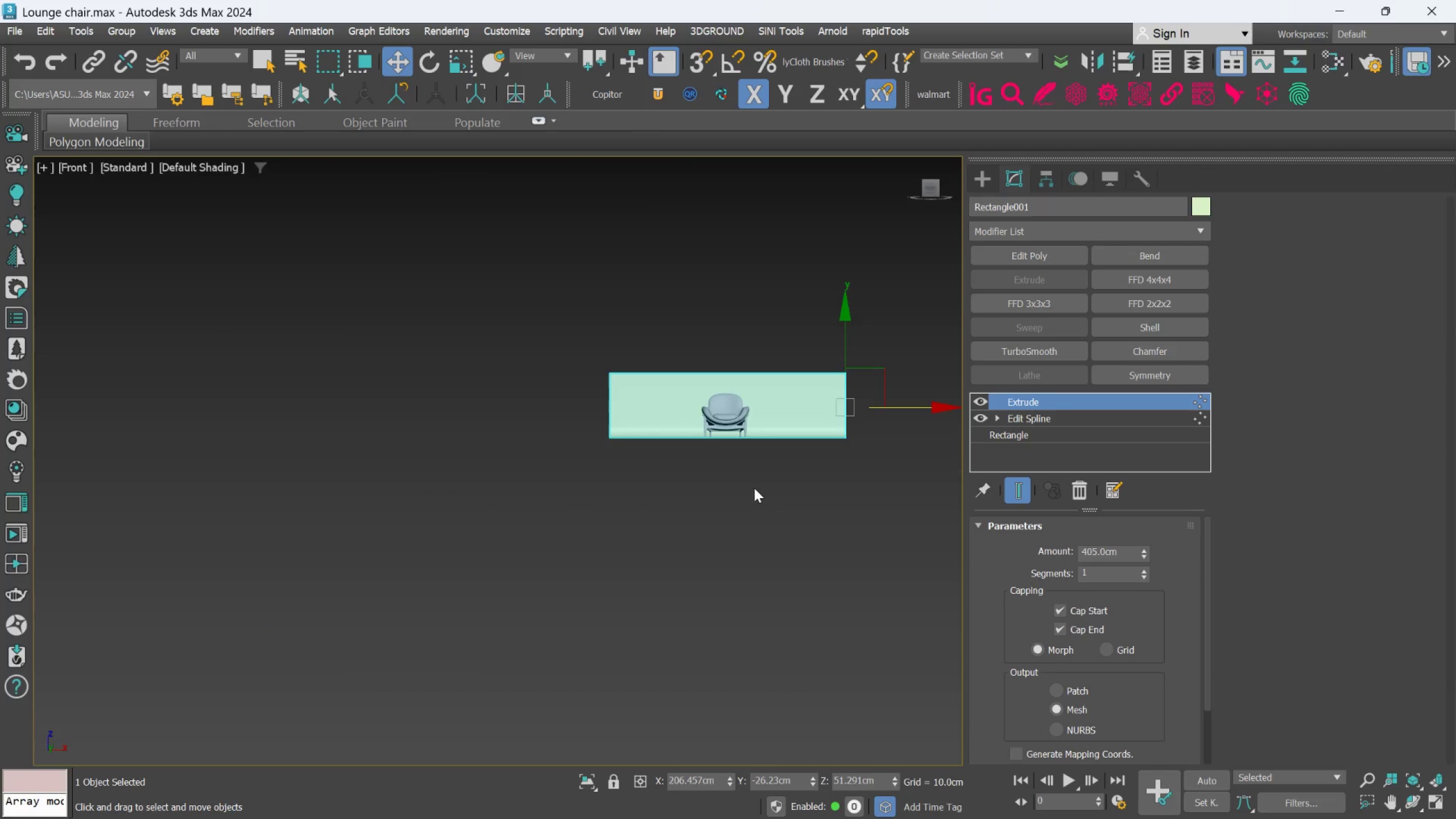 
hold_key(key=AltLeft, duration=1.19)
scroll: coordinate [770, 479], scroll_direction: up, amount: 2.0
 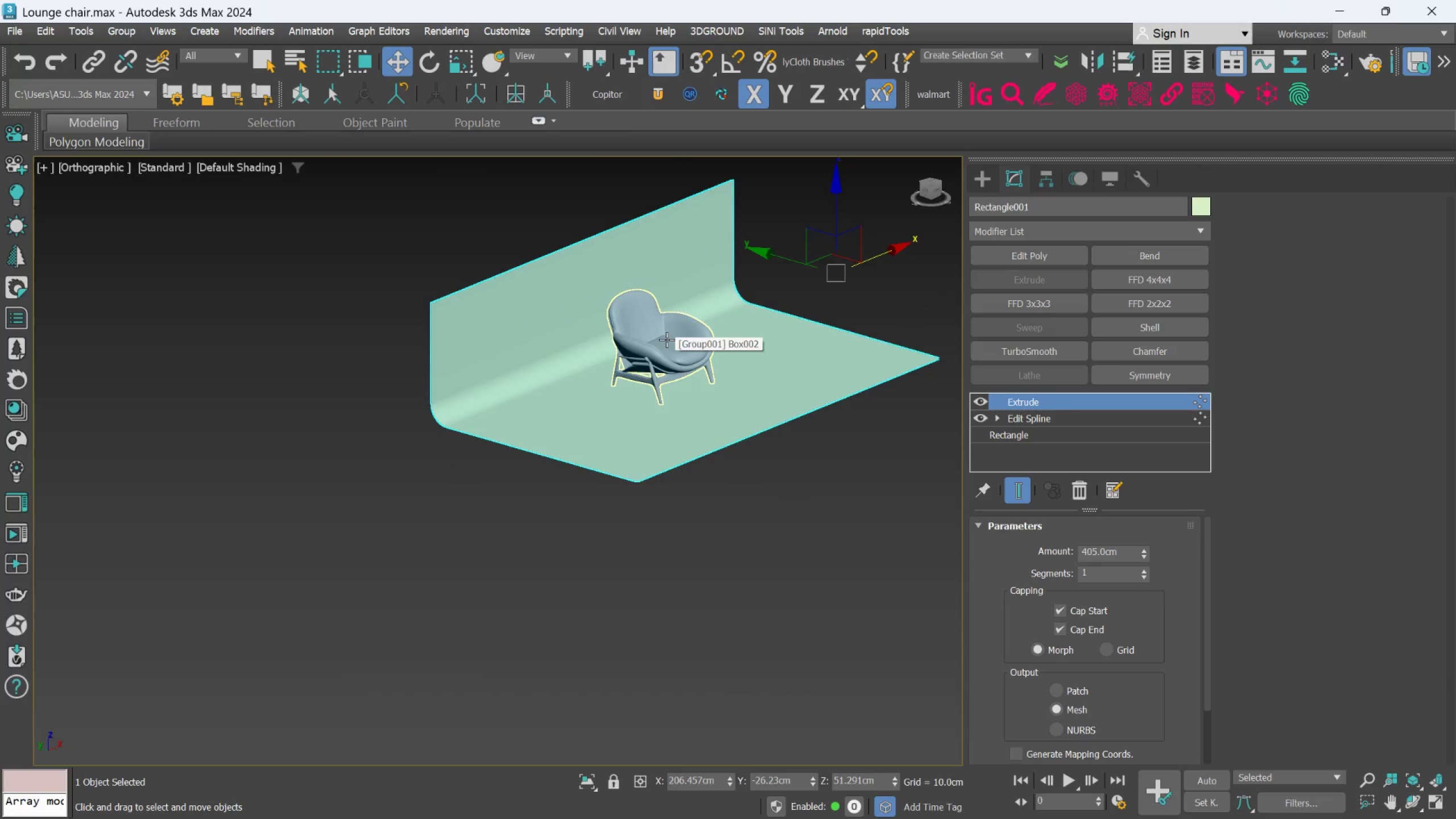 
left_click([667, 340])
 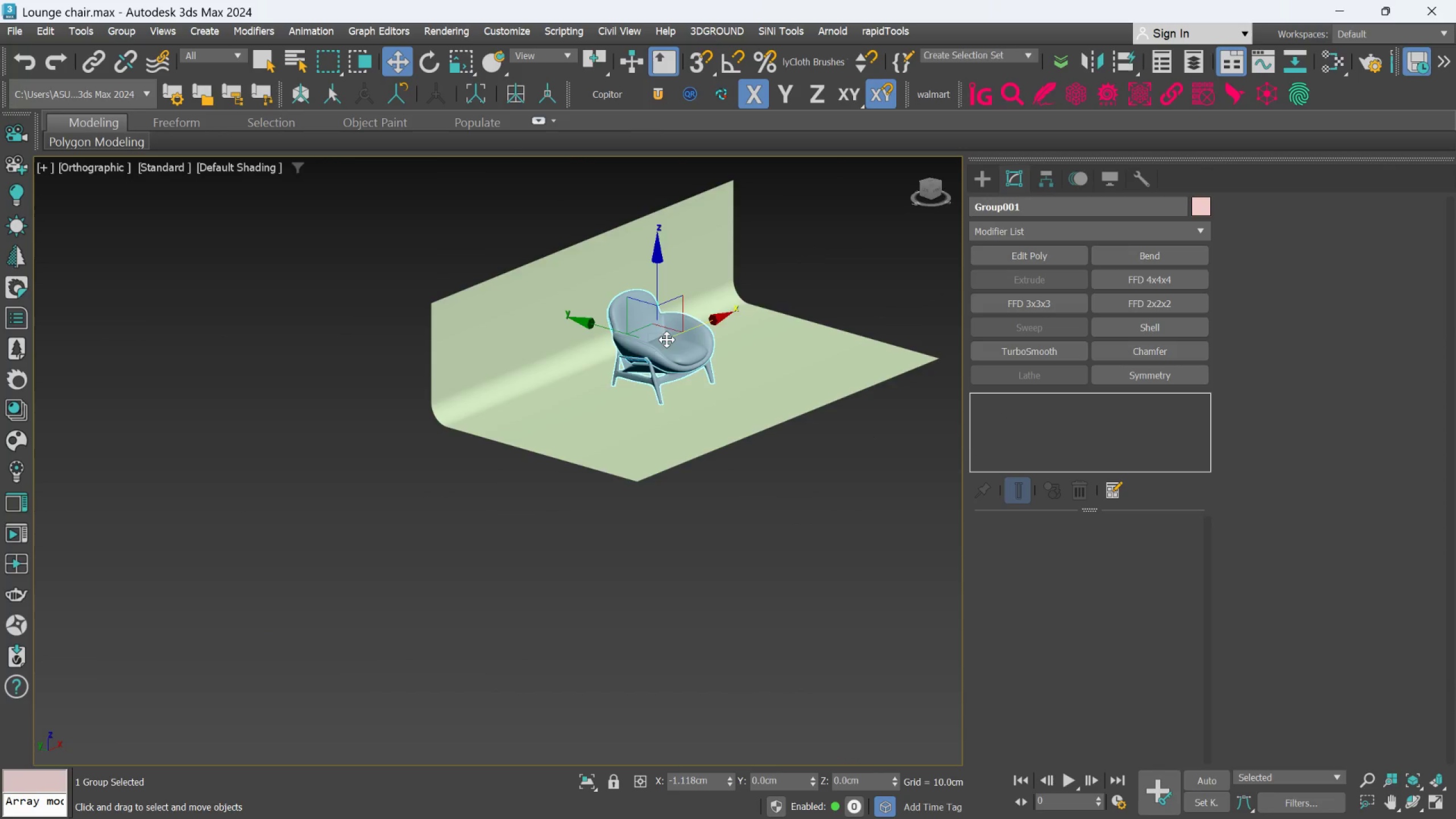 
hold_key(key=AltLeft, duration=0.55)
 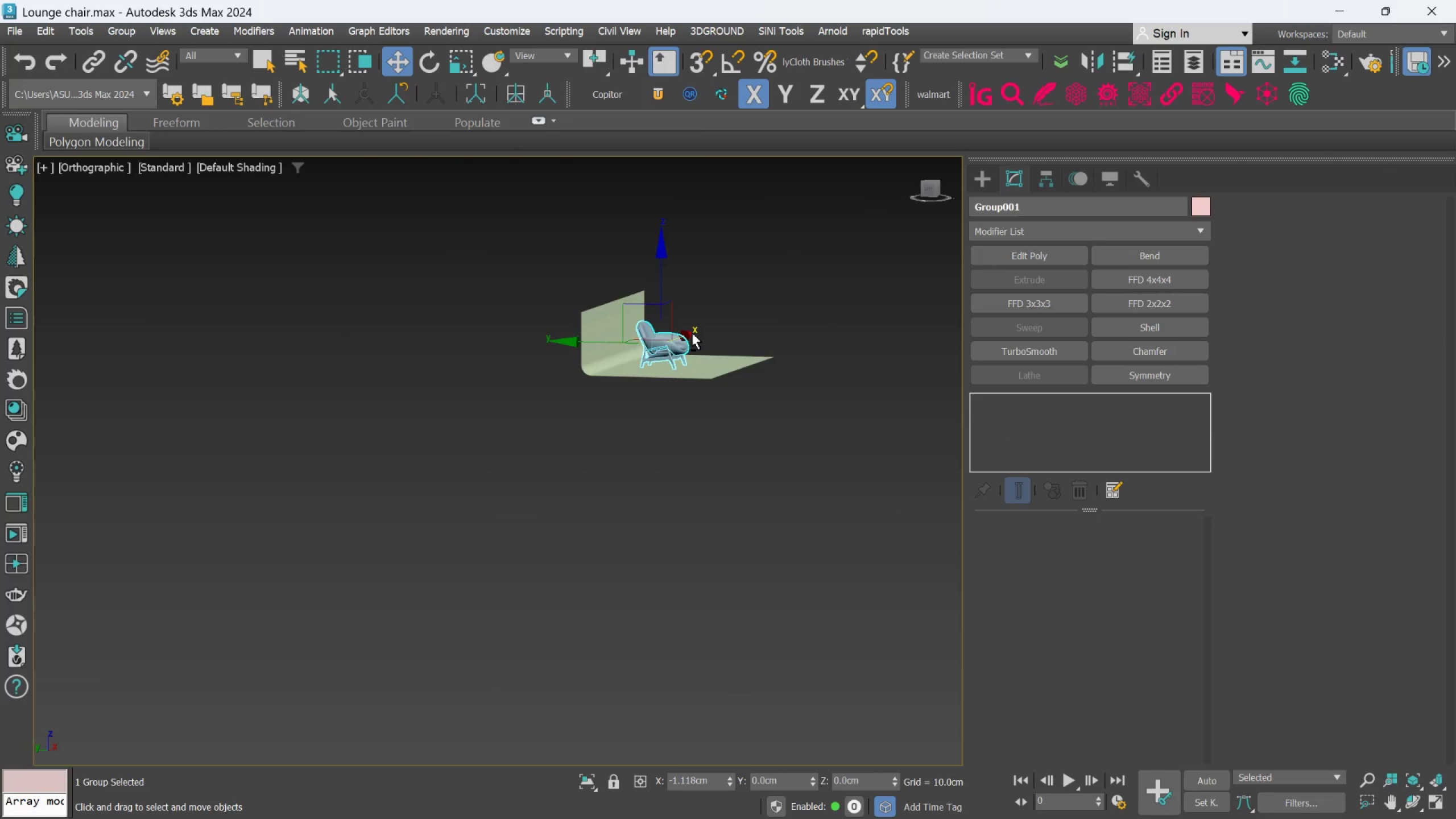 
scroll: coordinate [665, 345], scroll_direction: down, amount: 2.0
 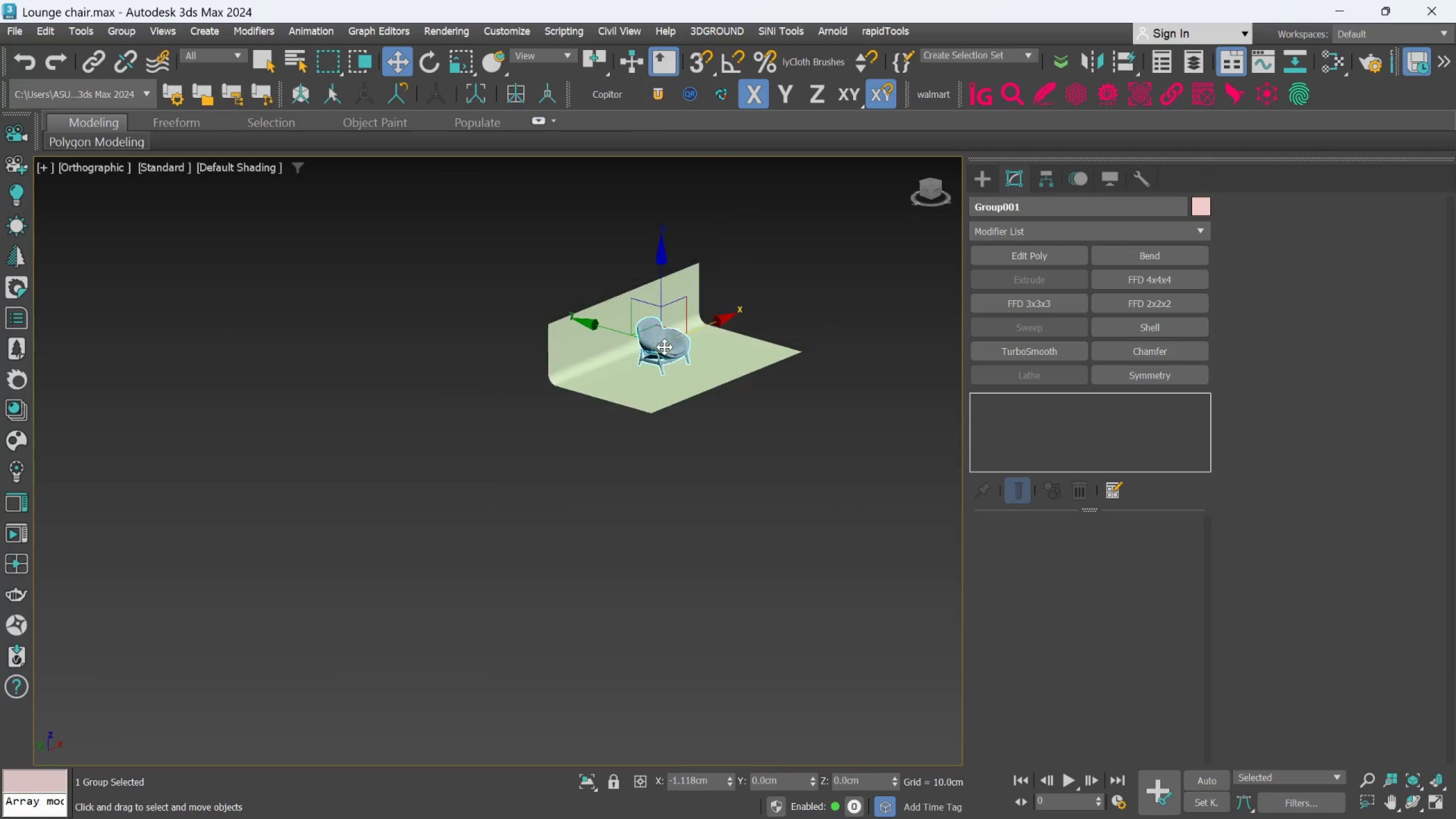 
hold_key(key=AltLeft, duration=1.09)
 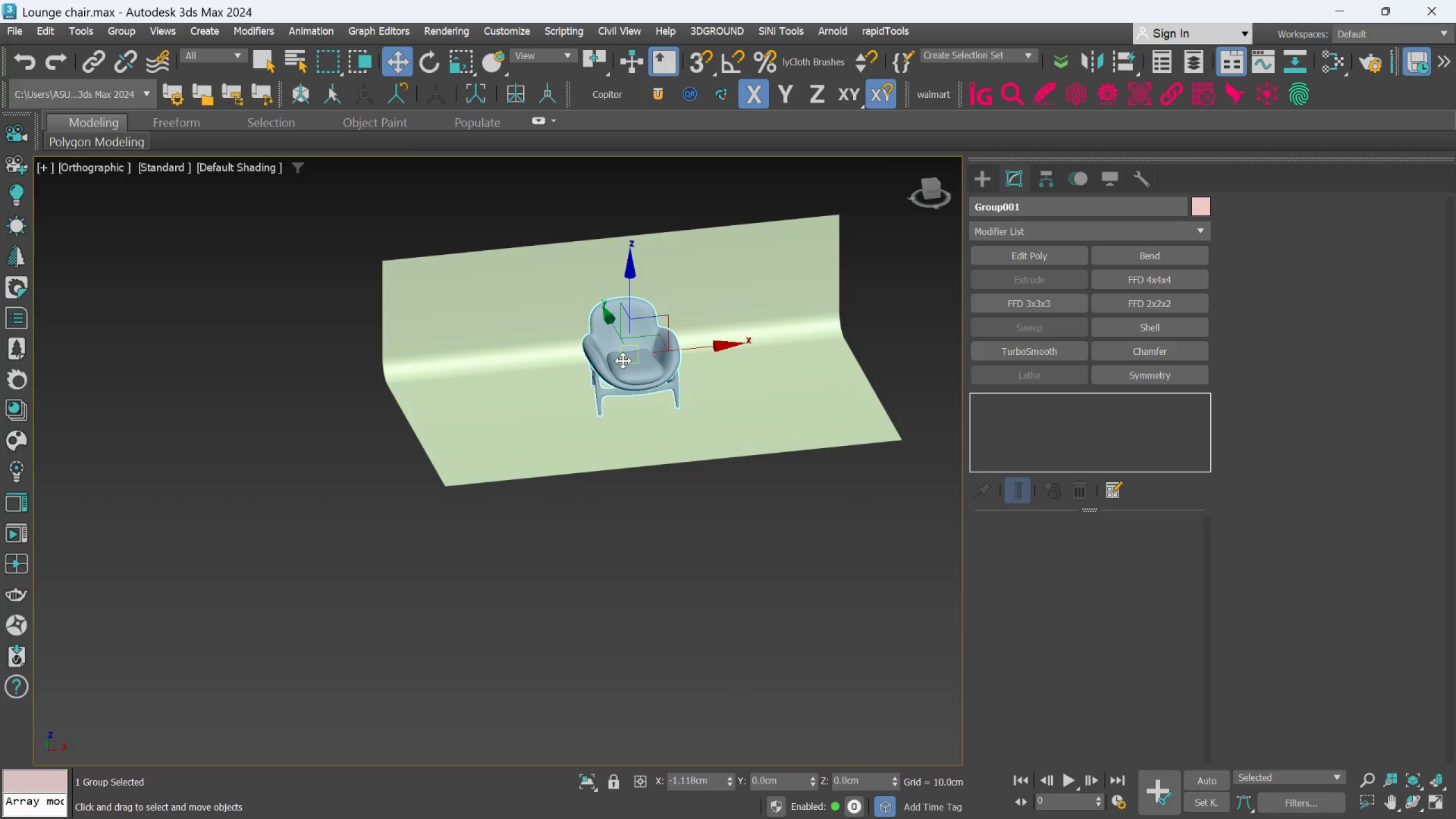 
scroll: coordinate [692, 333], scroll_direction: up, amount: 2.0
 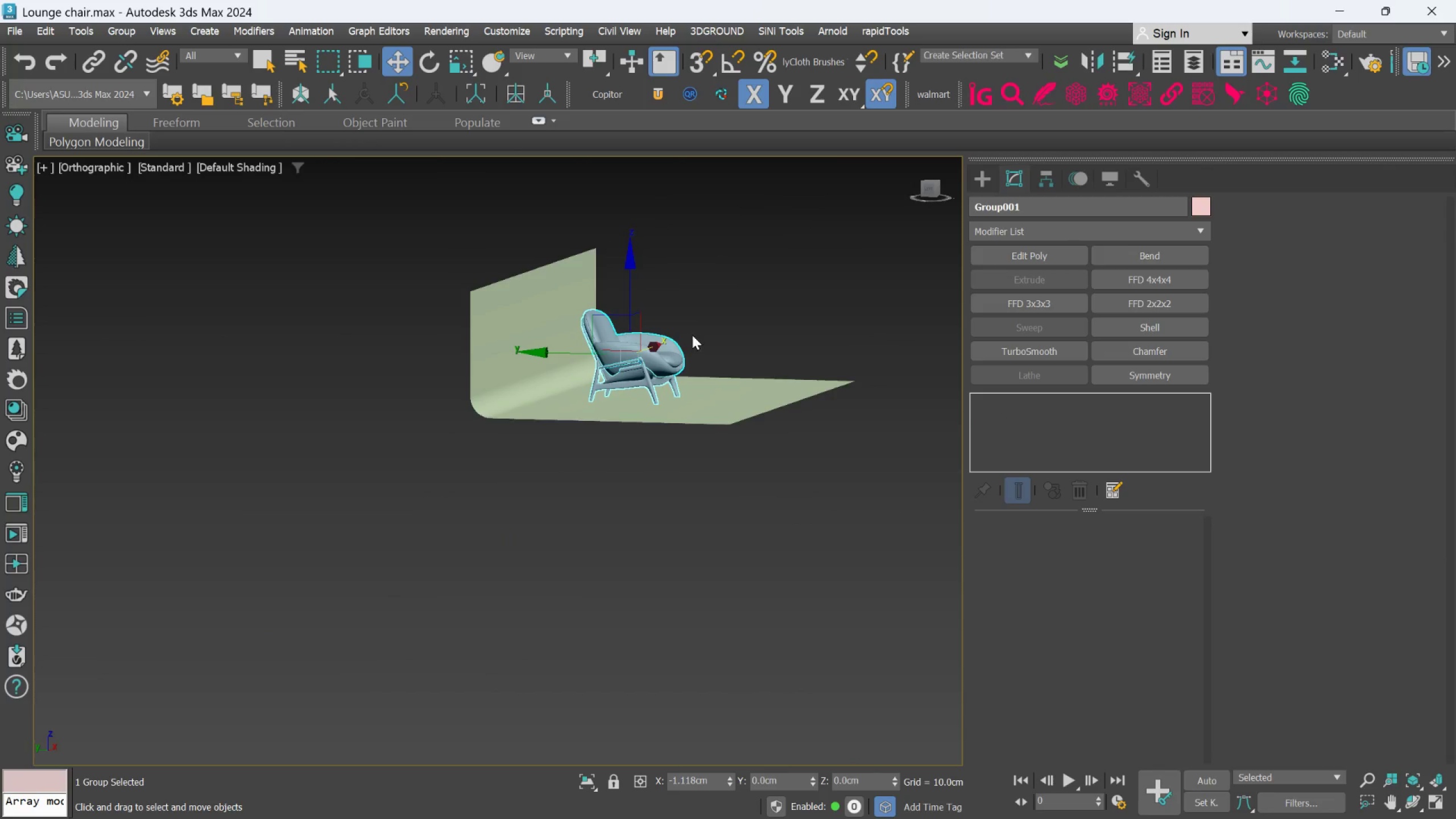 
key(F)
 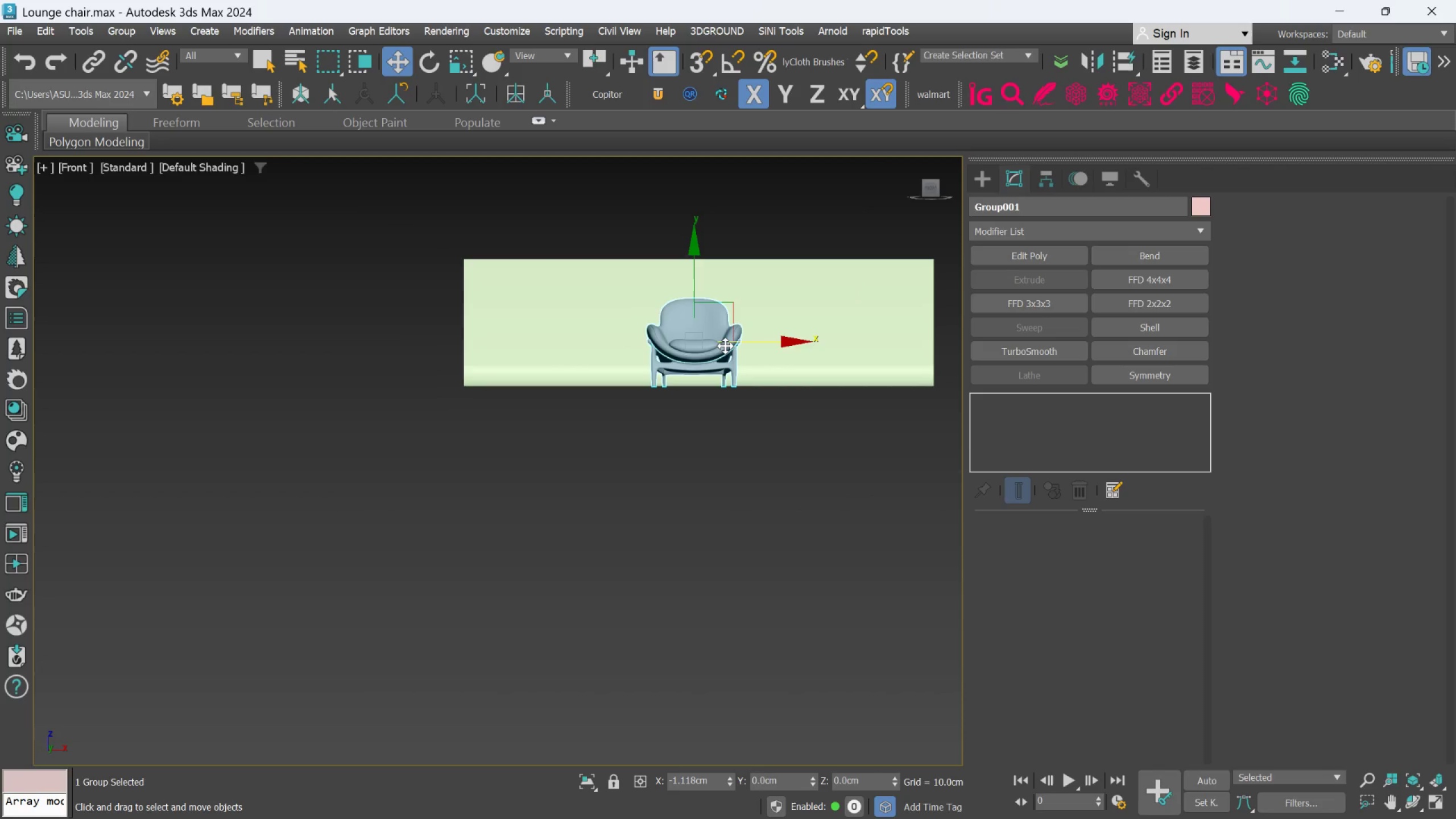 
key(T)
 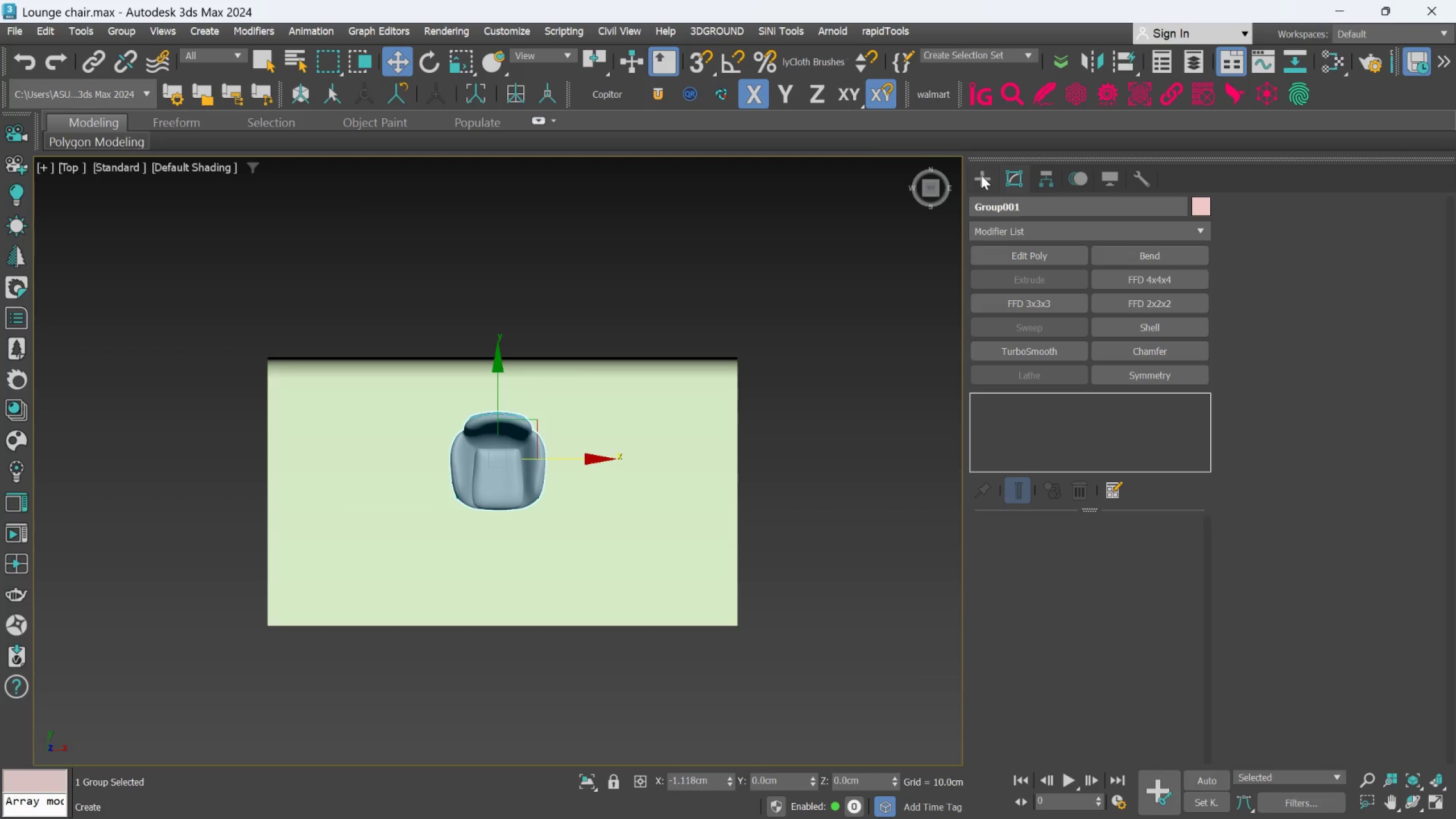 
wait(6.11)
 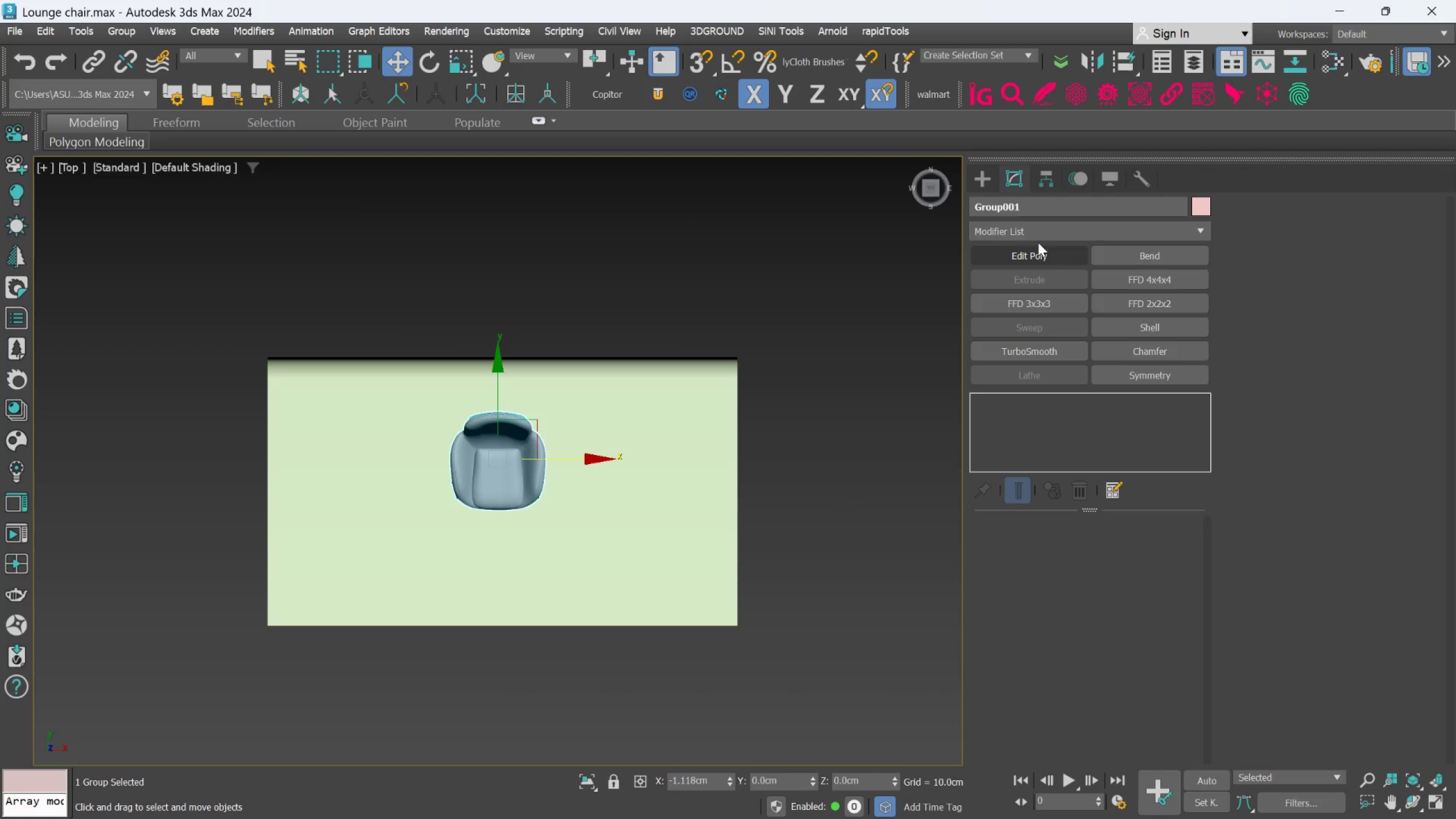 
mouse_move([995, 184])
 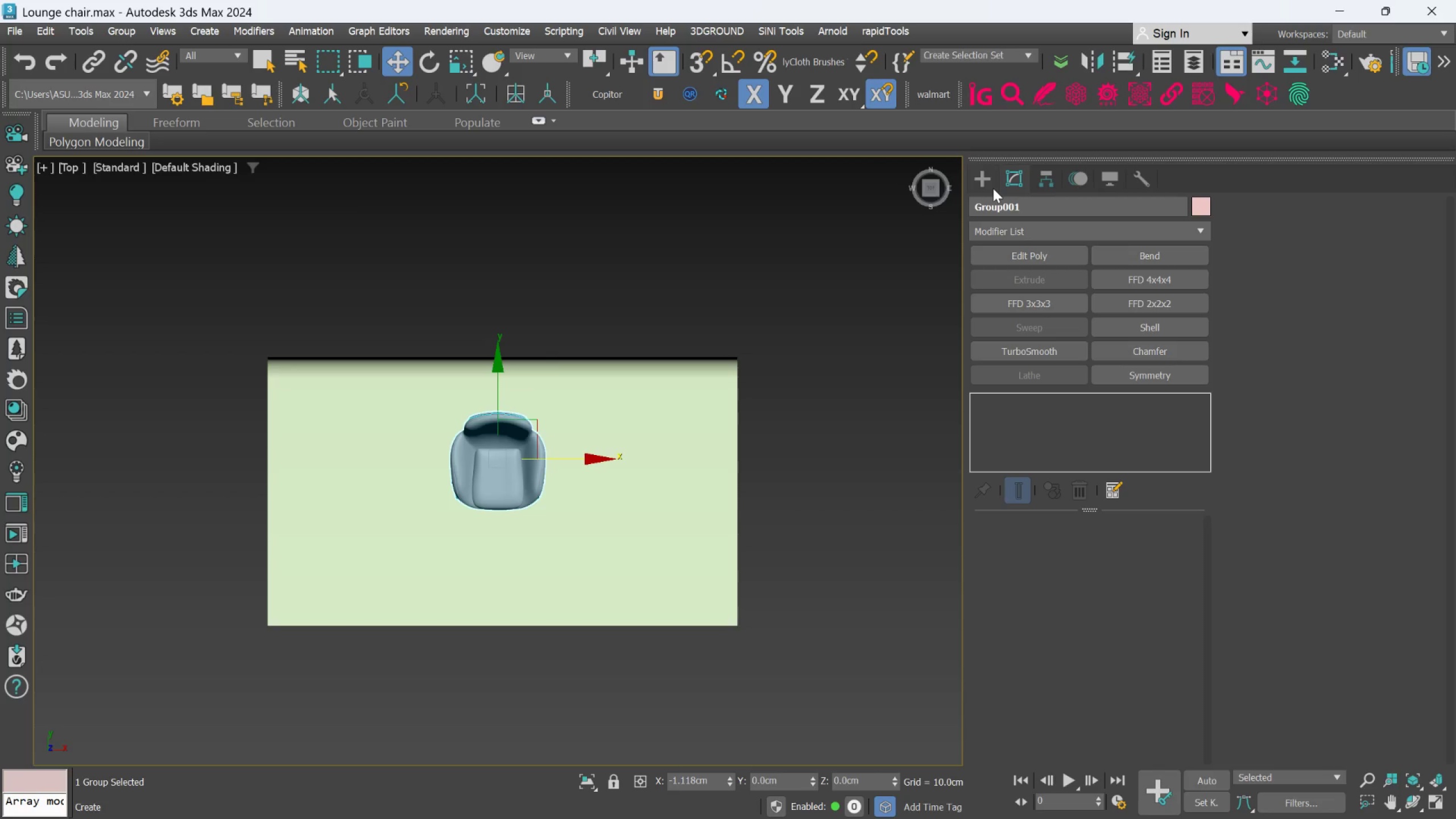 
left_click([993, 188])
 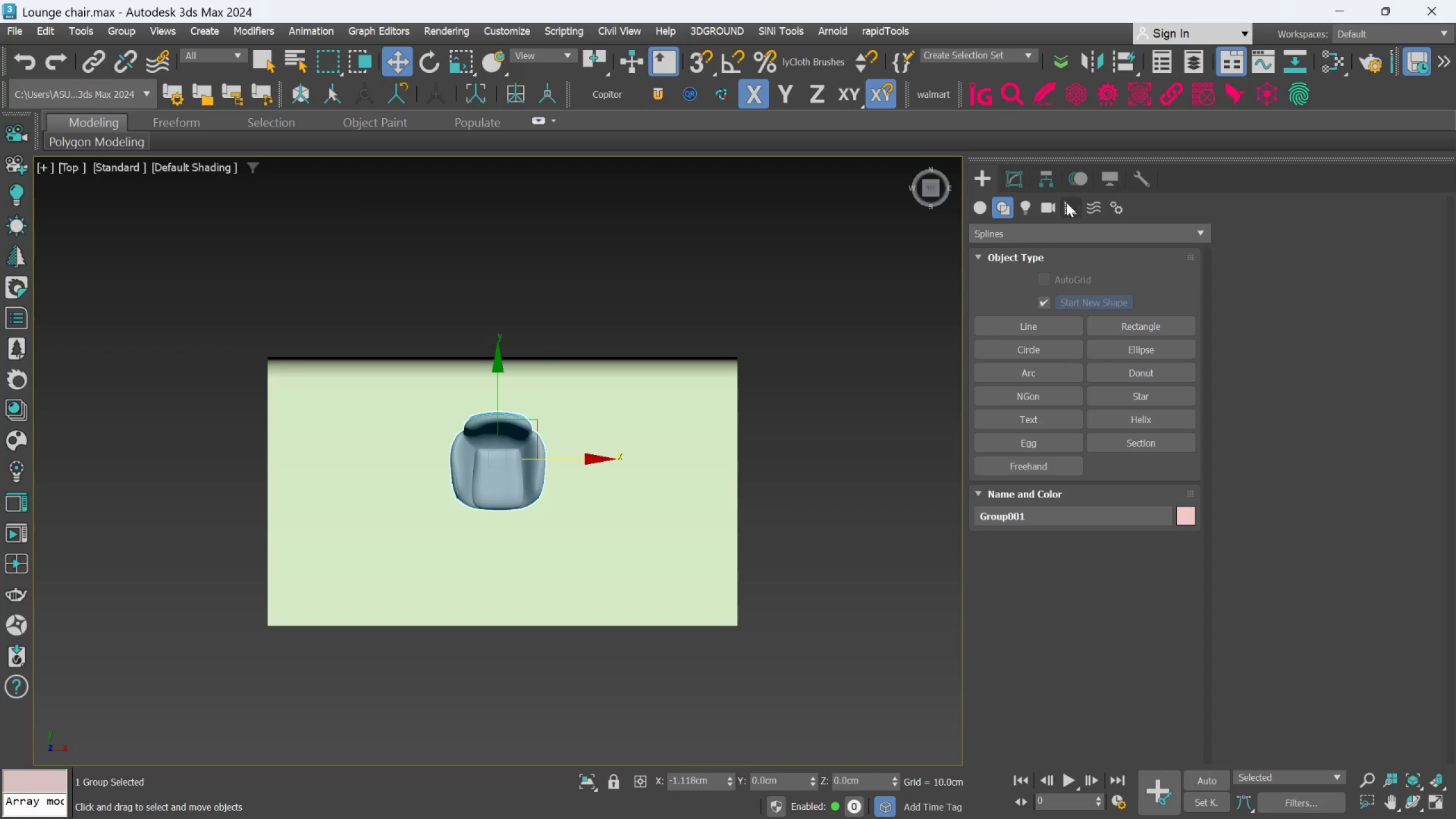 
left_click([1045, 204])
 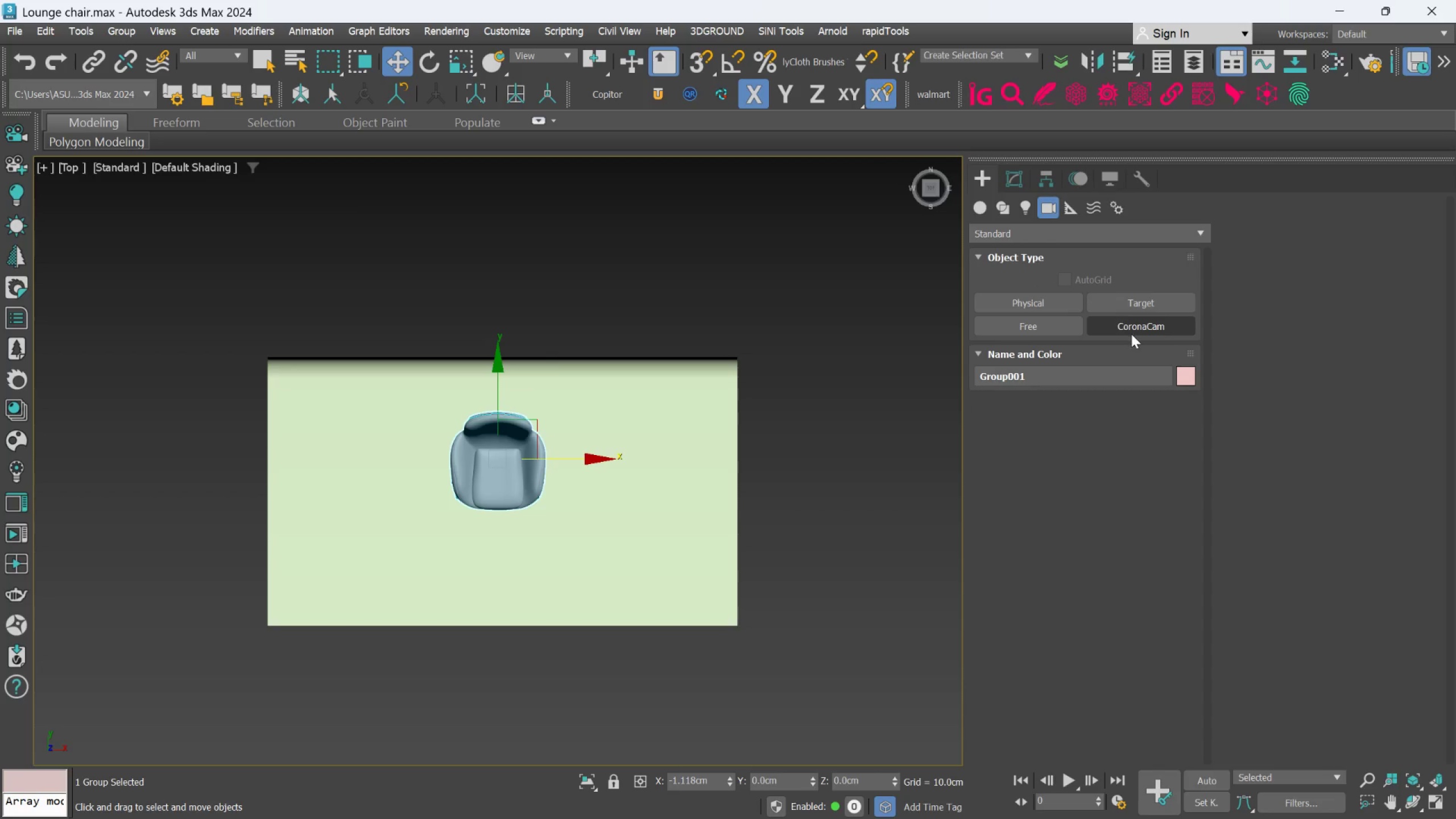 
left_click([1131, 332])
 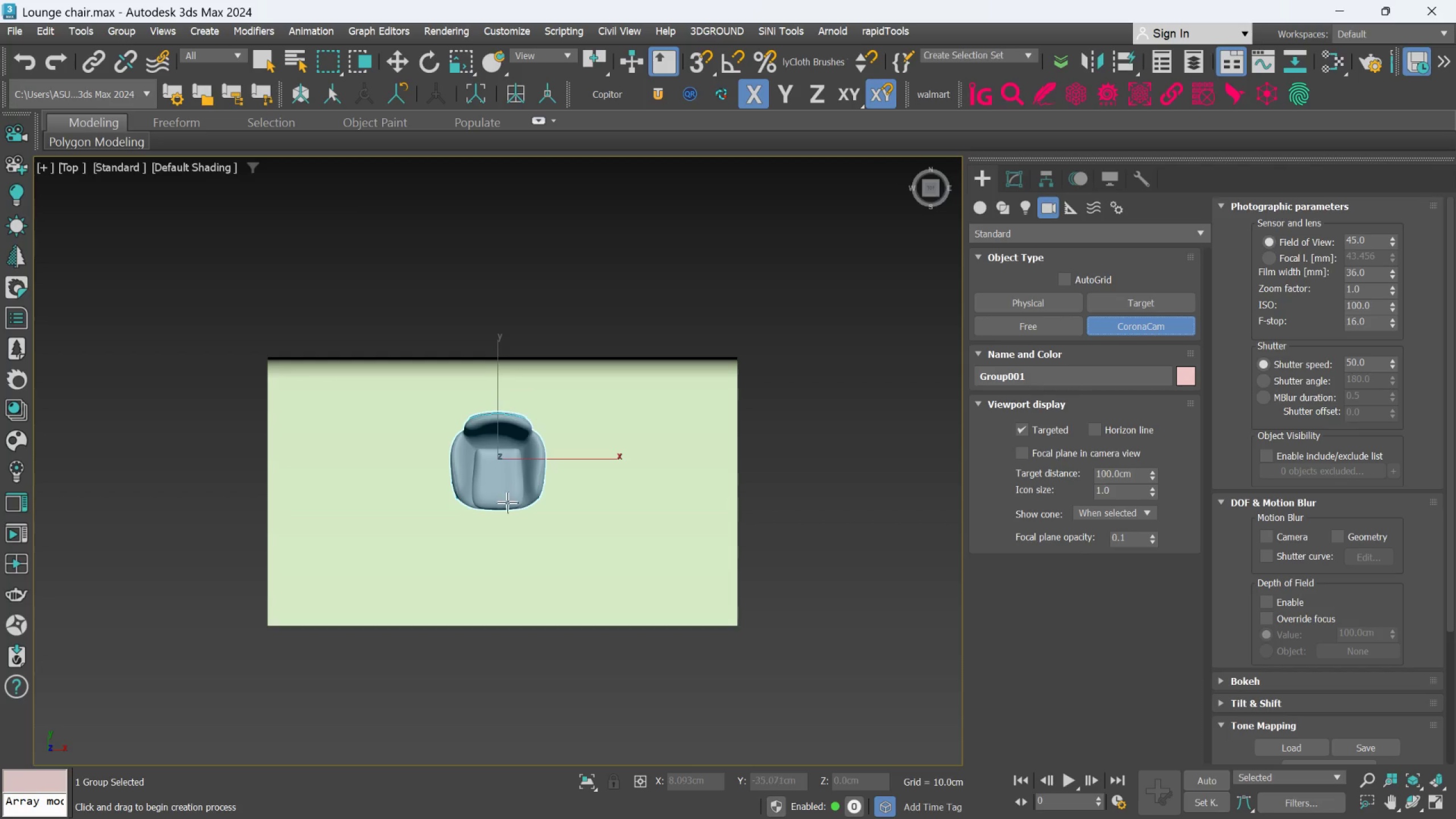 
wait(6.12)
 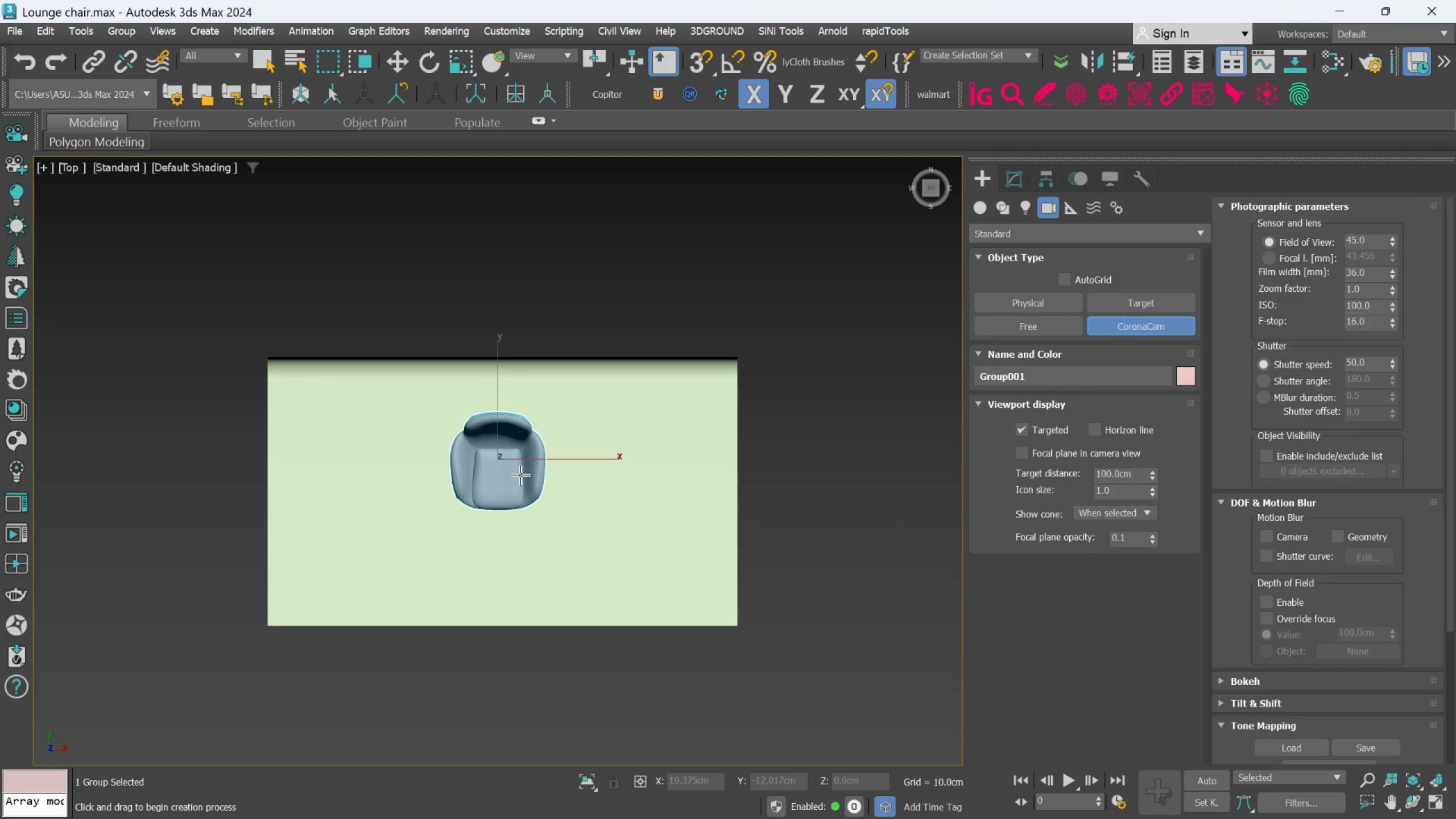 
left_click_drag(start_coordinate=[502, 495], to_coordinate=[504, 519])
 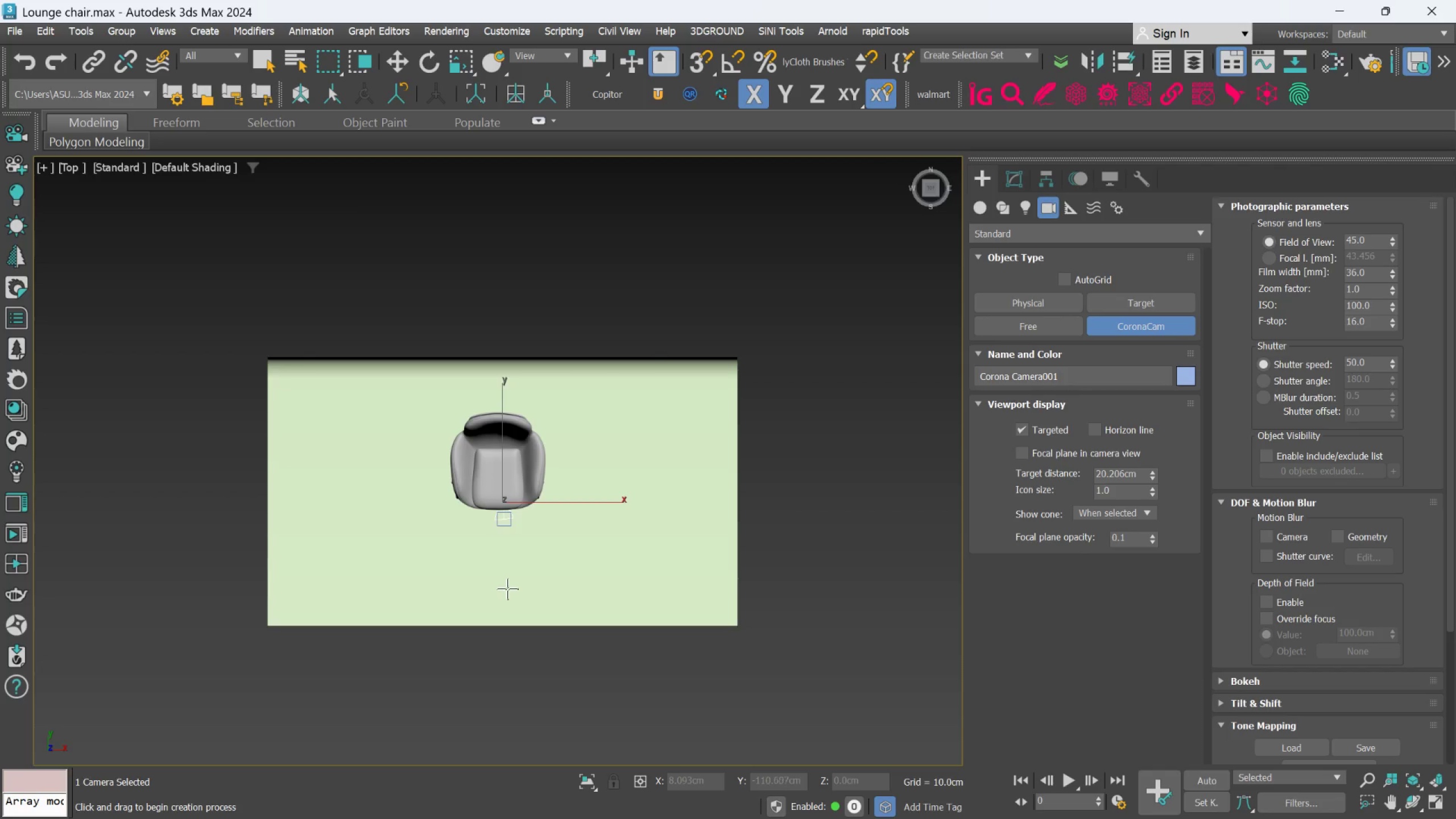 
hold_key(key=AltLeft, duration=0.97)
 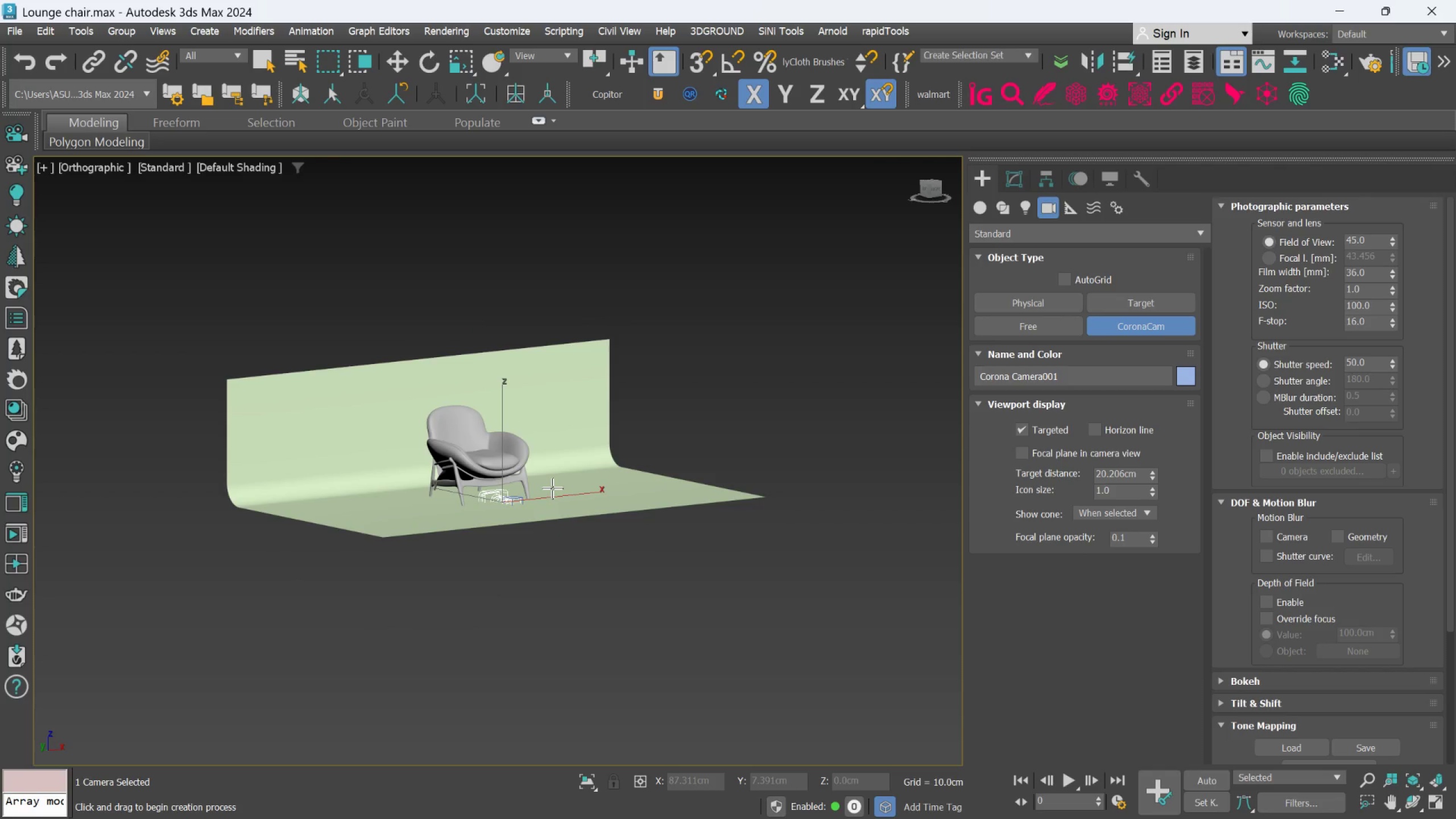 
hold_key(key=AltLeft, duration=22.53)
 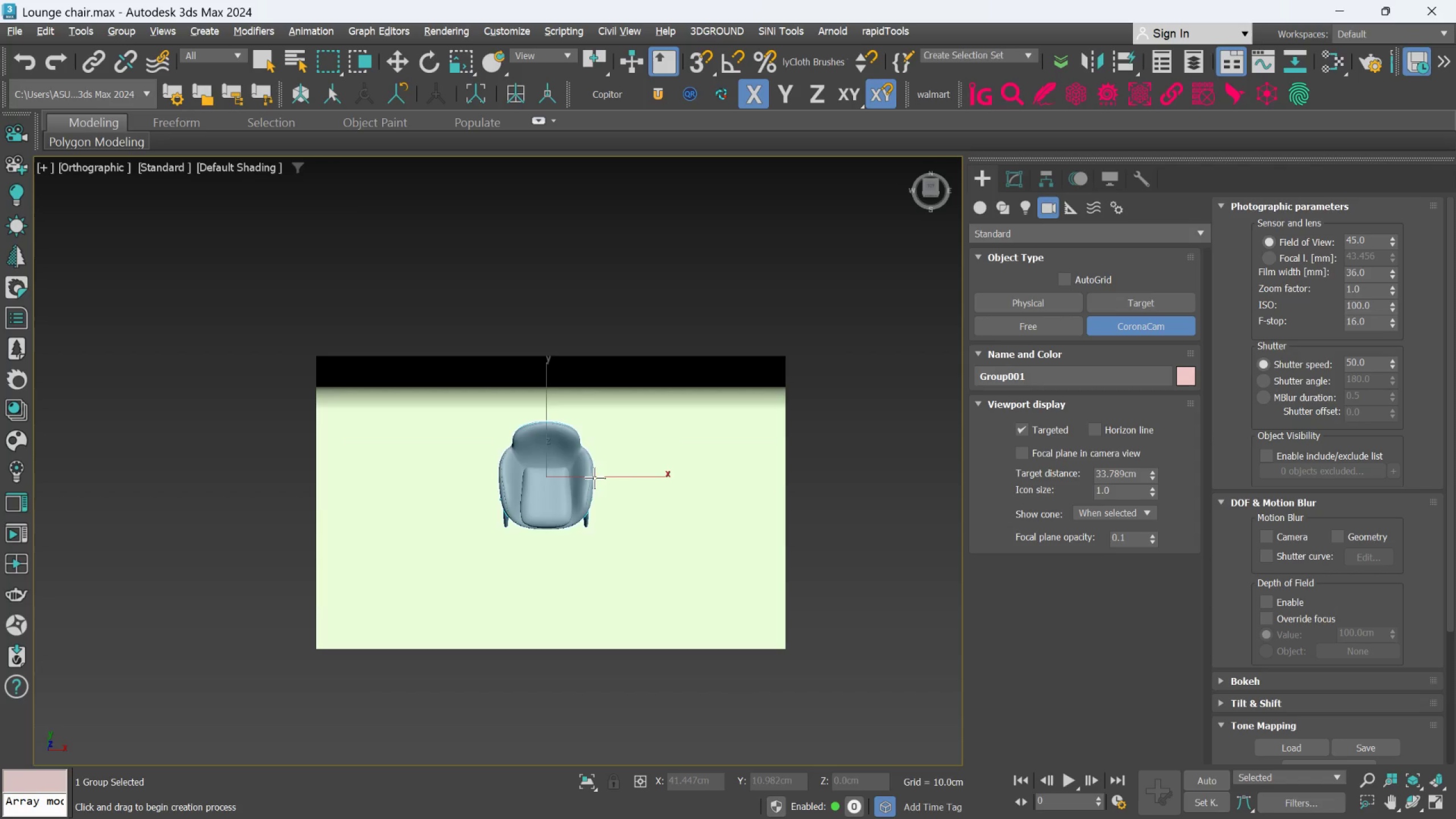 
key(Control+Z)
 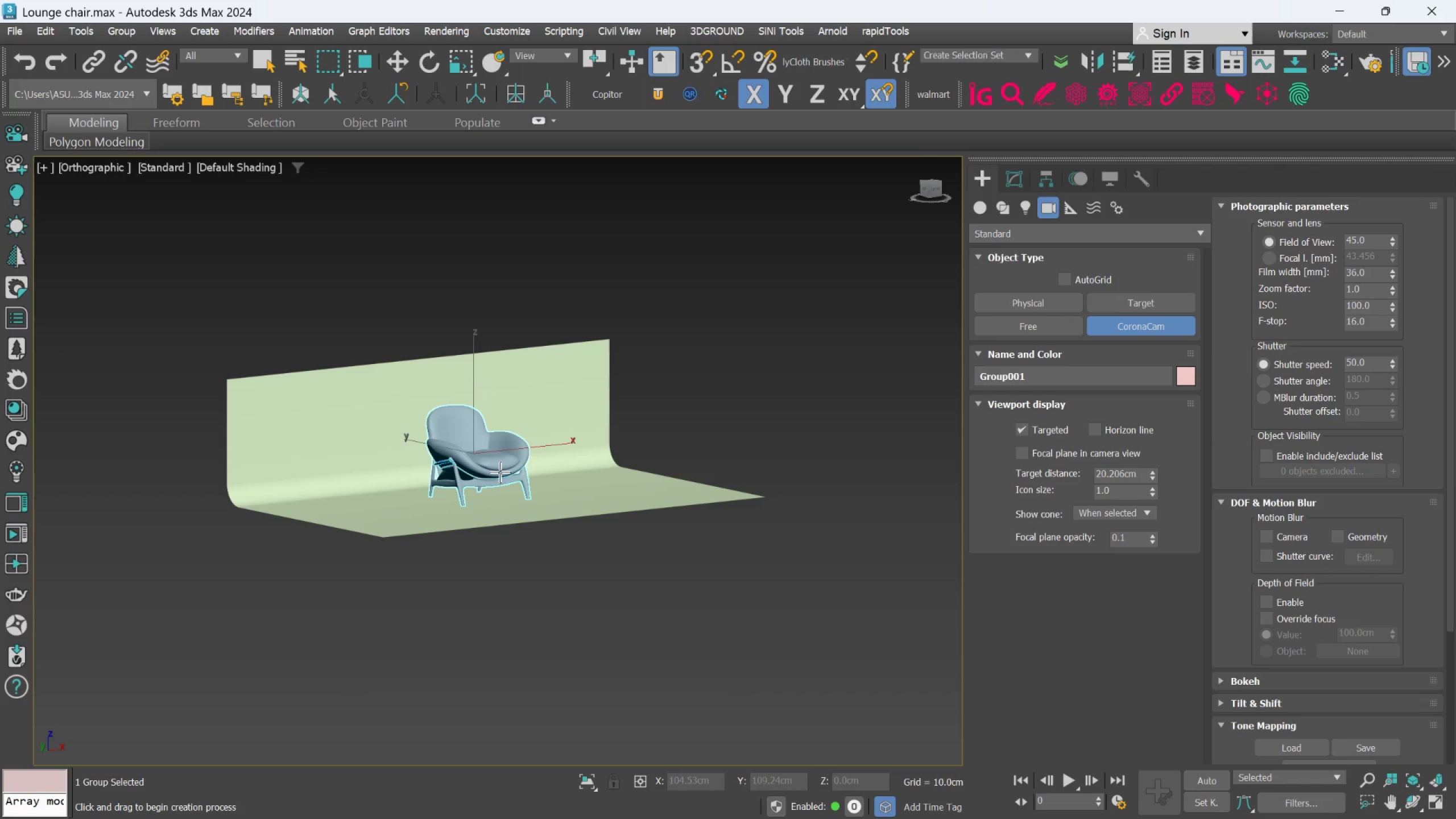 
key(L)
 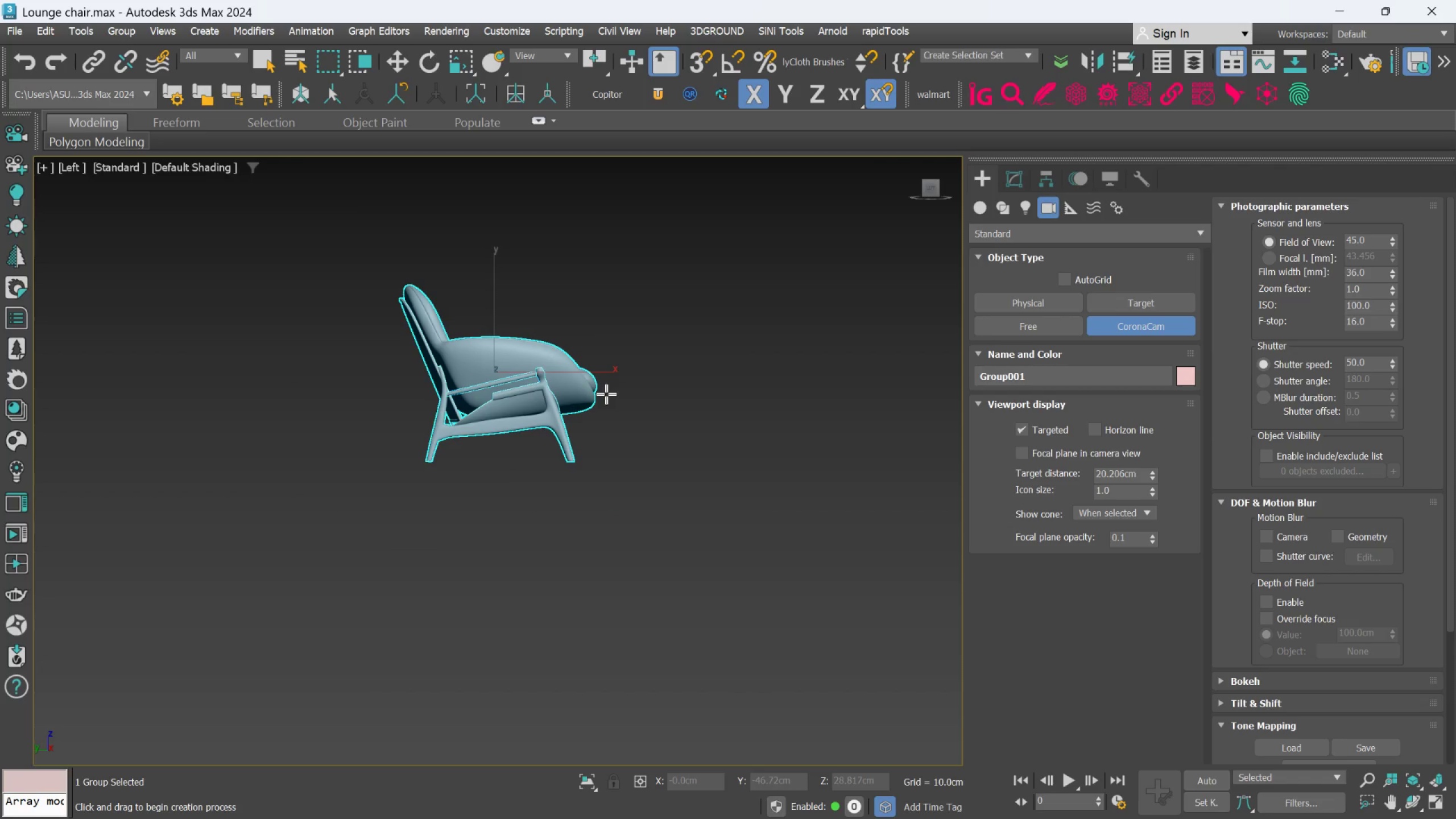 
left_click_drag(start_coordinate=[606, 394], to_coordinate=[565, 398])
 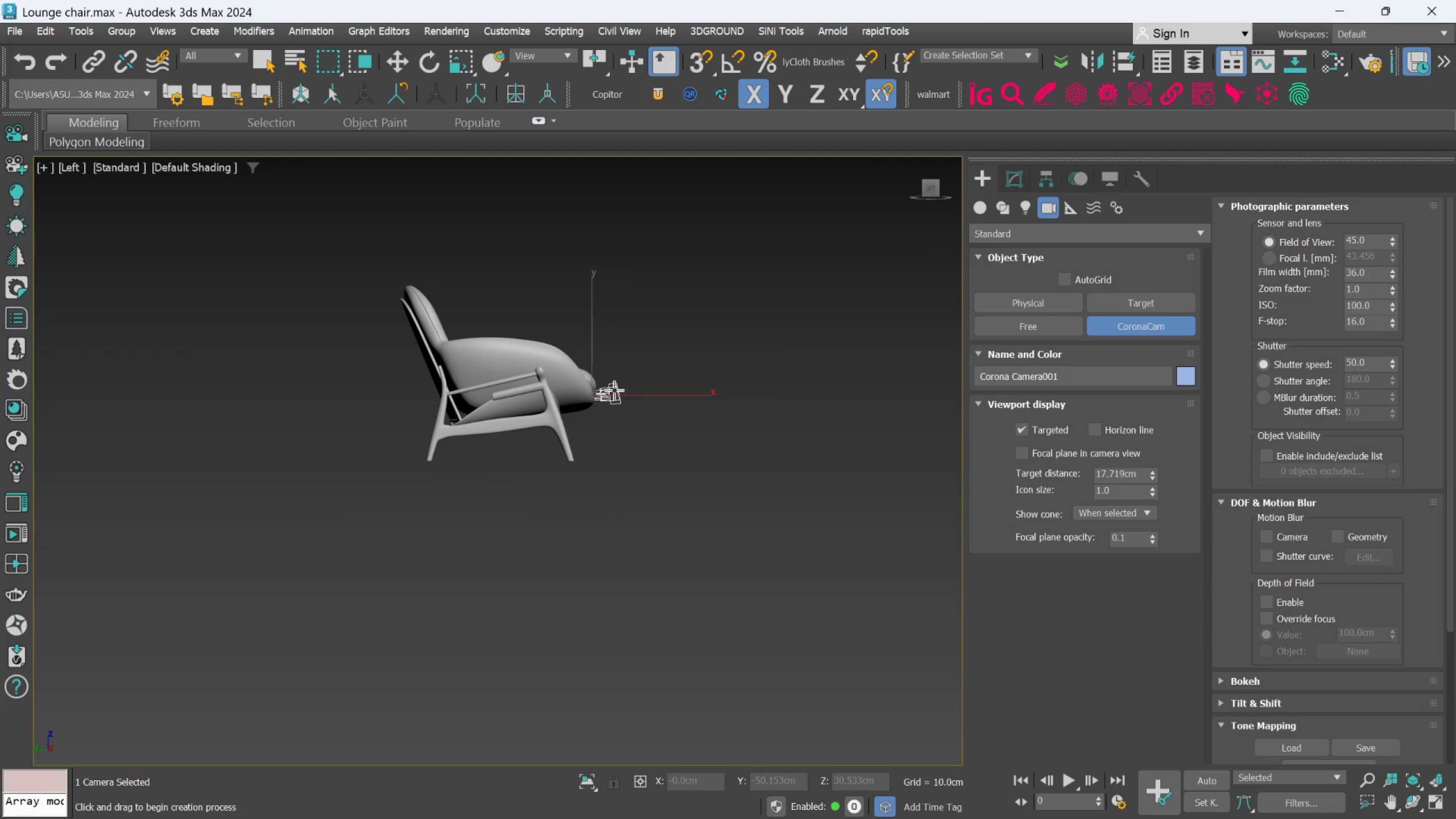 
key(Control+ControlLeft)
 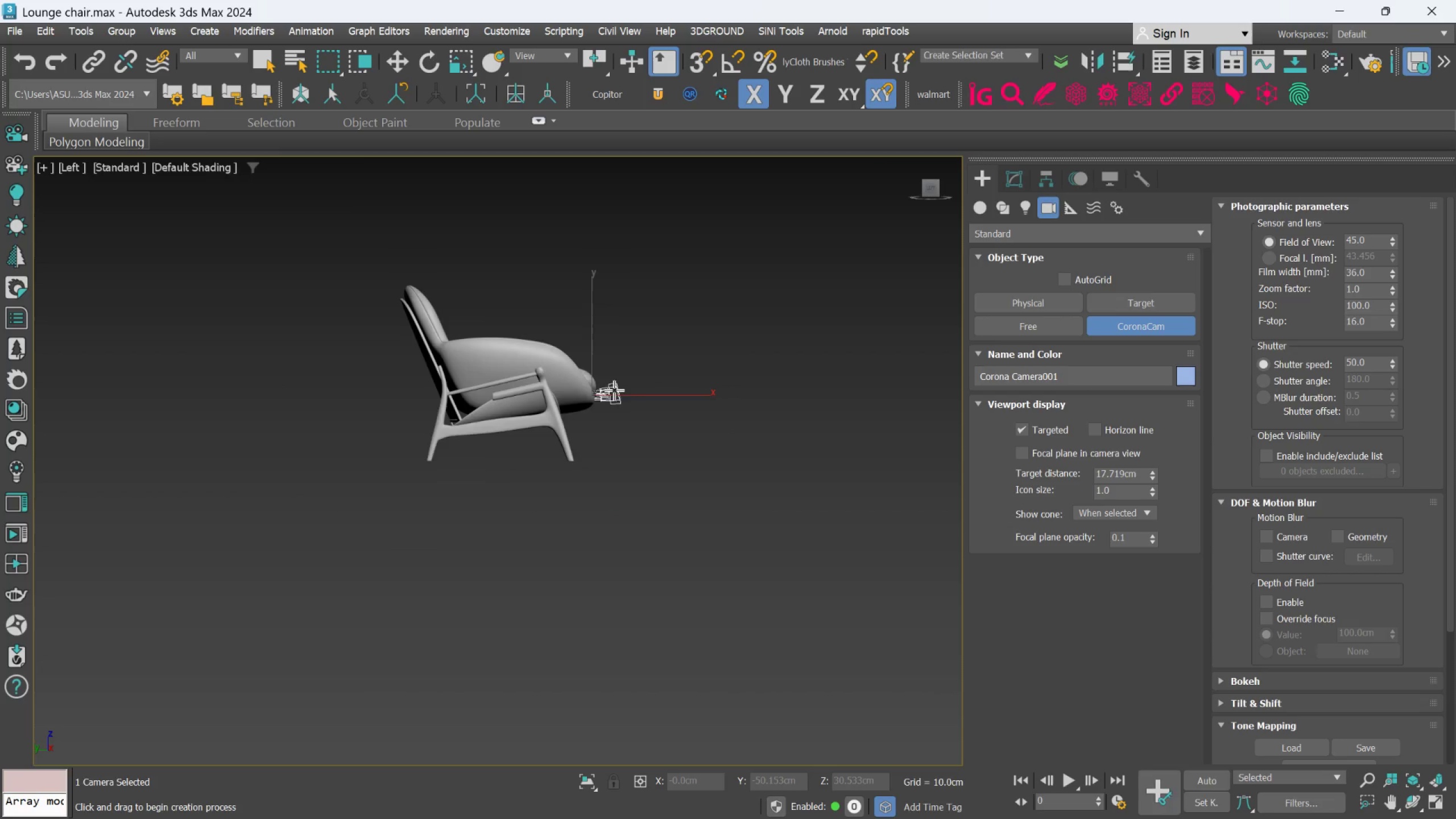 
key(Control+Z)
 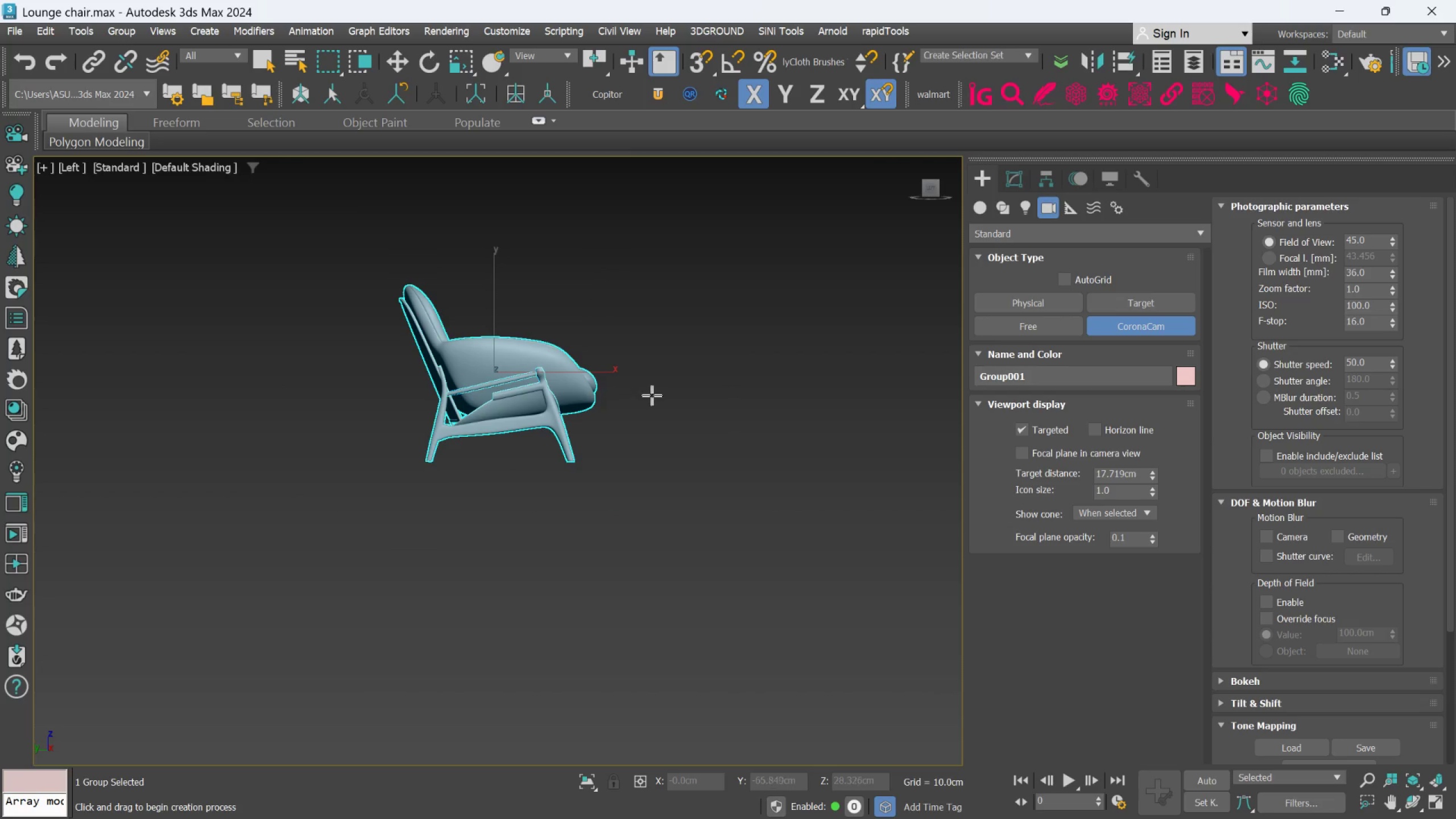 
left_click_drag(start_coordinate=[661, 398], to_coordinate=[503, 578])
 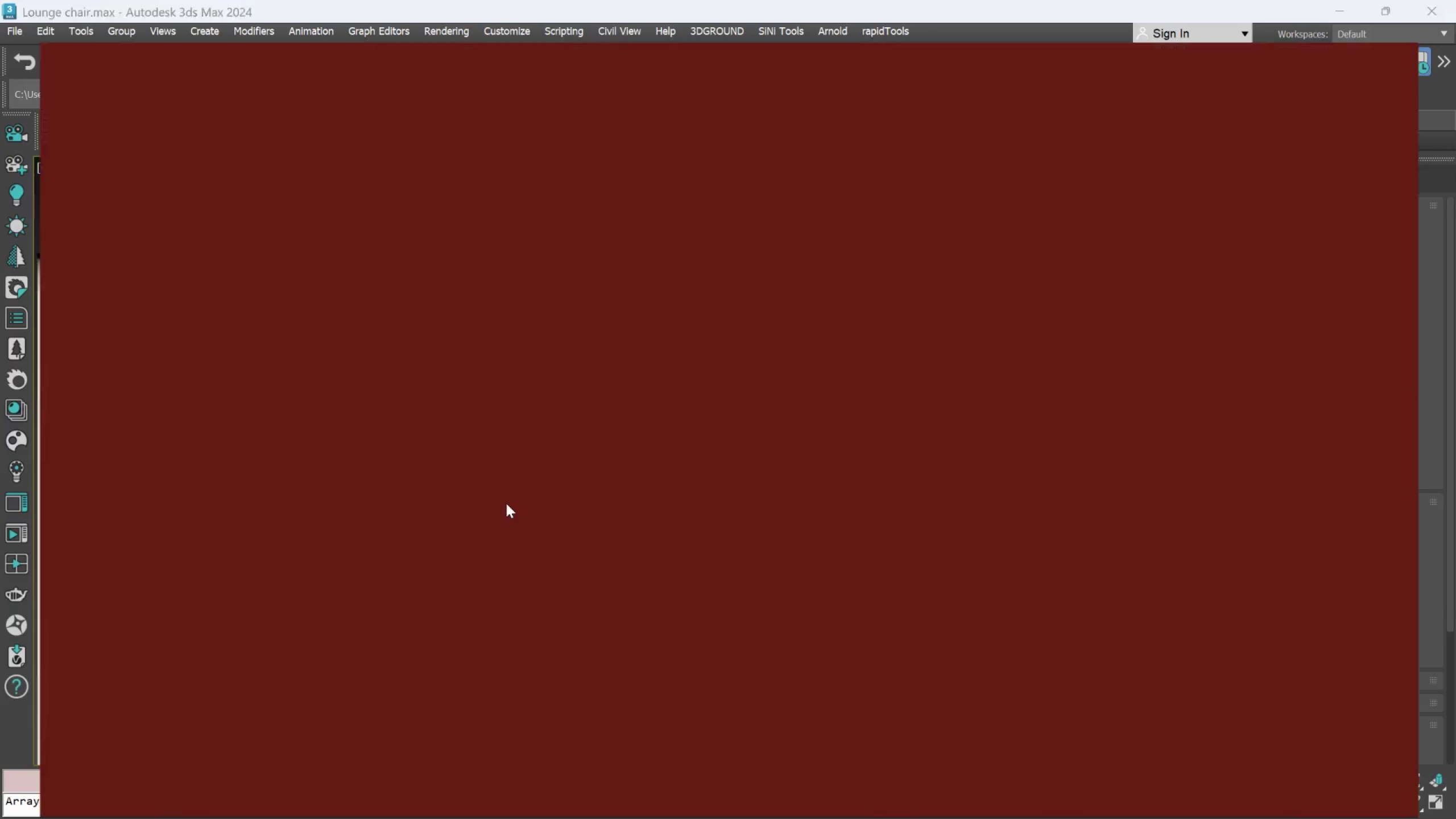 
key(T)
 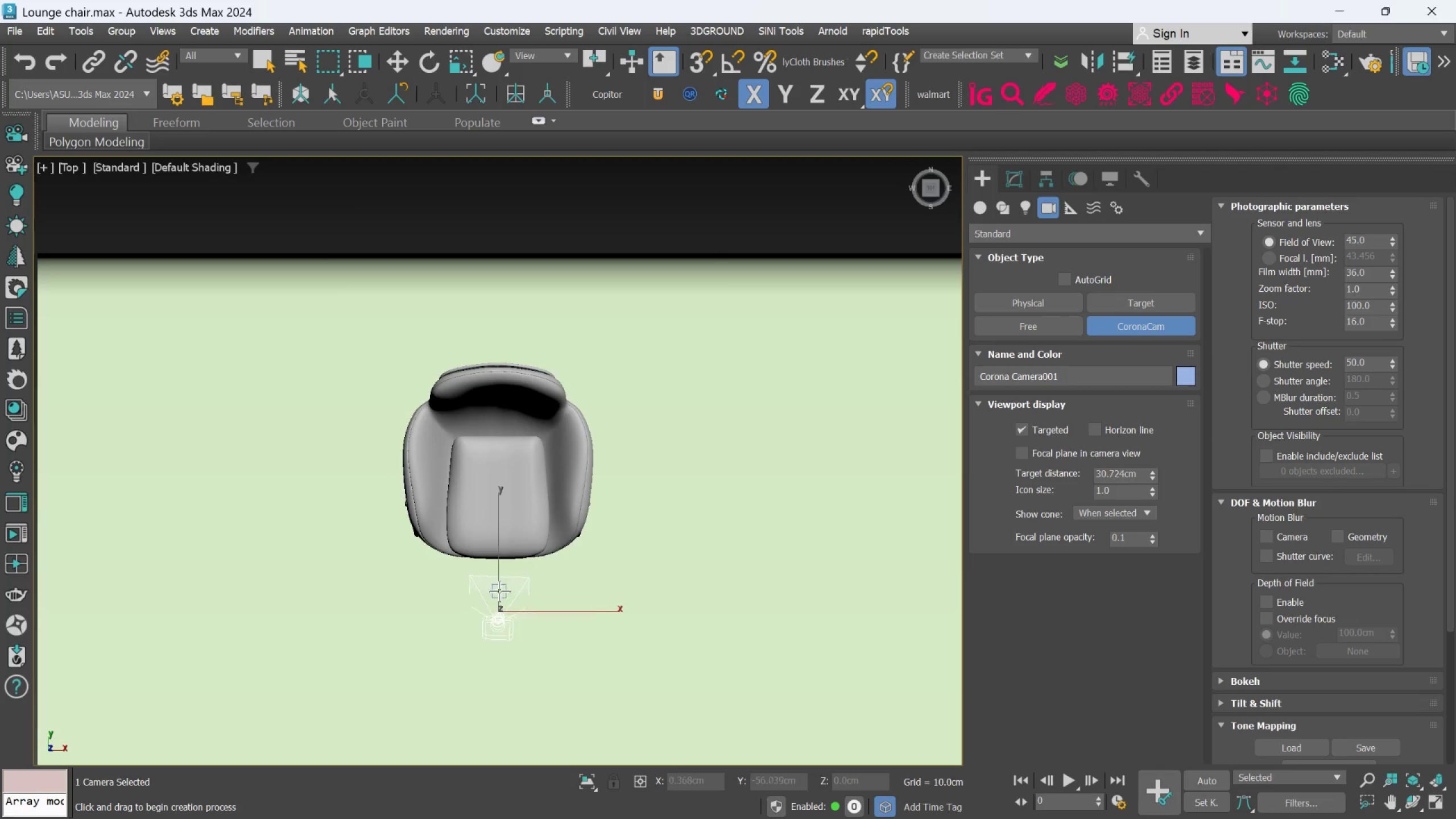 
key(F1)
 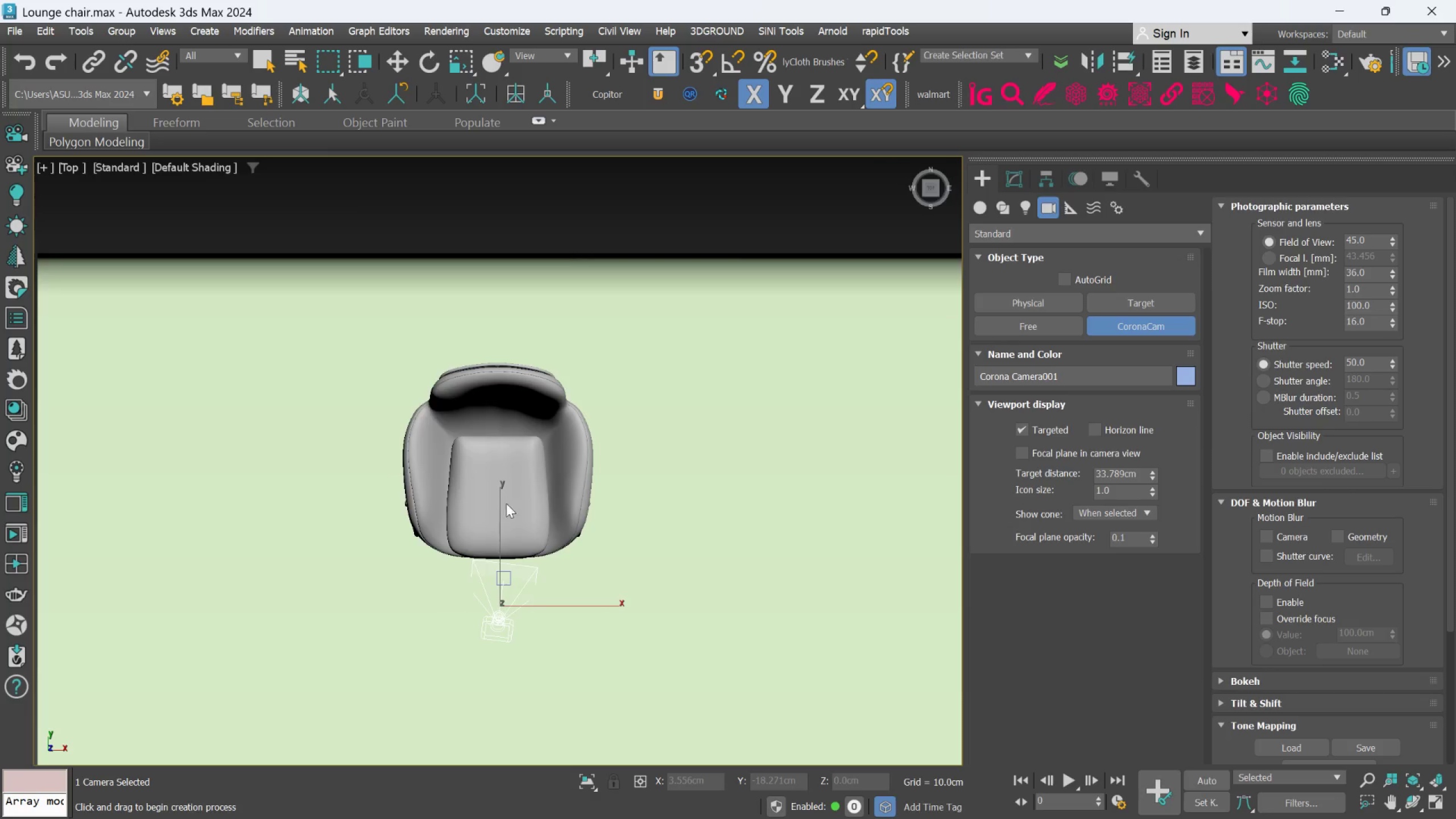 
key(Control+ControlLeft)
 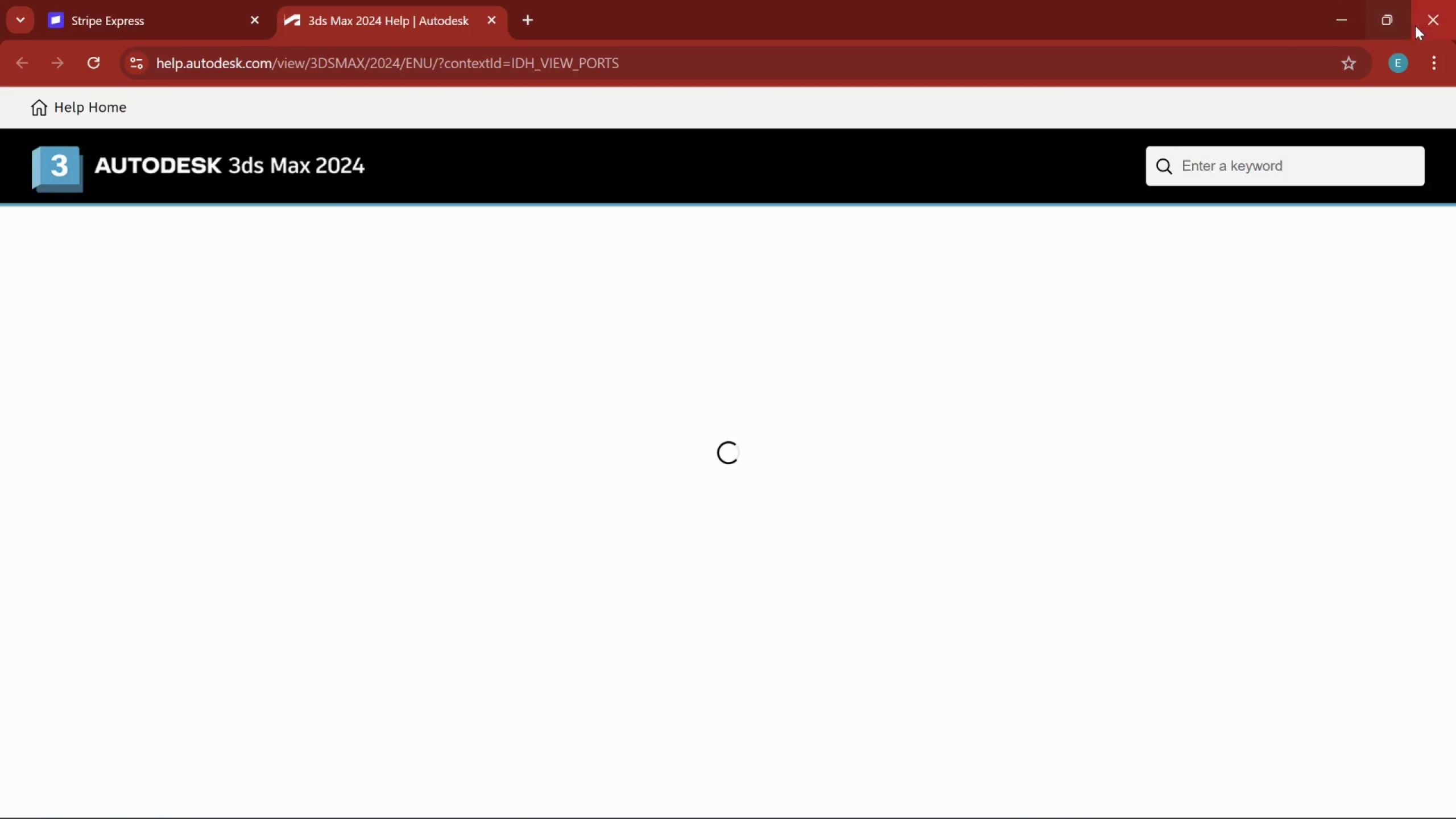 
left_click([1434, 16])
 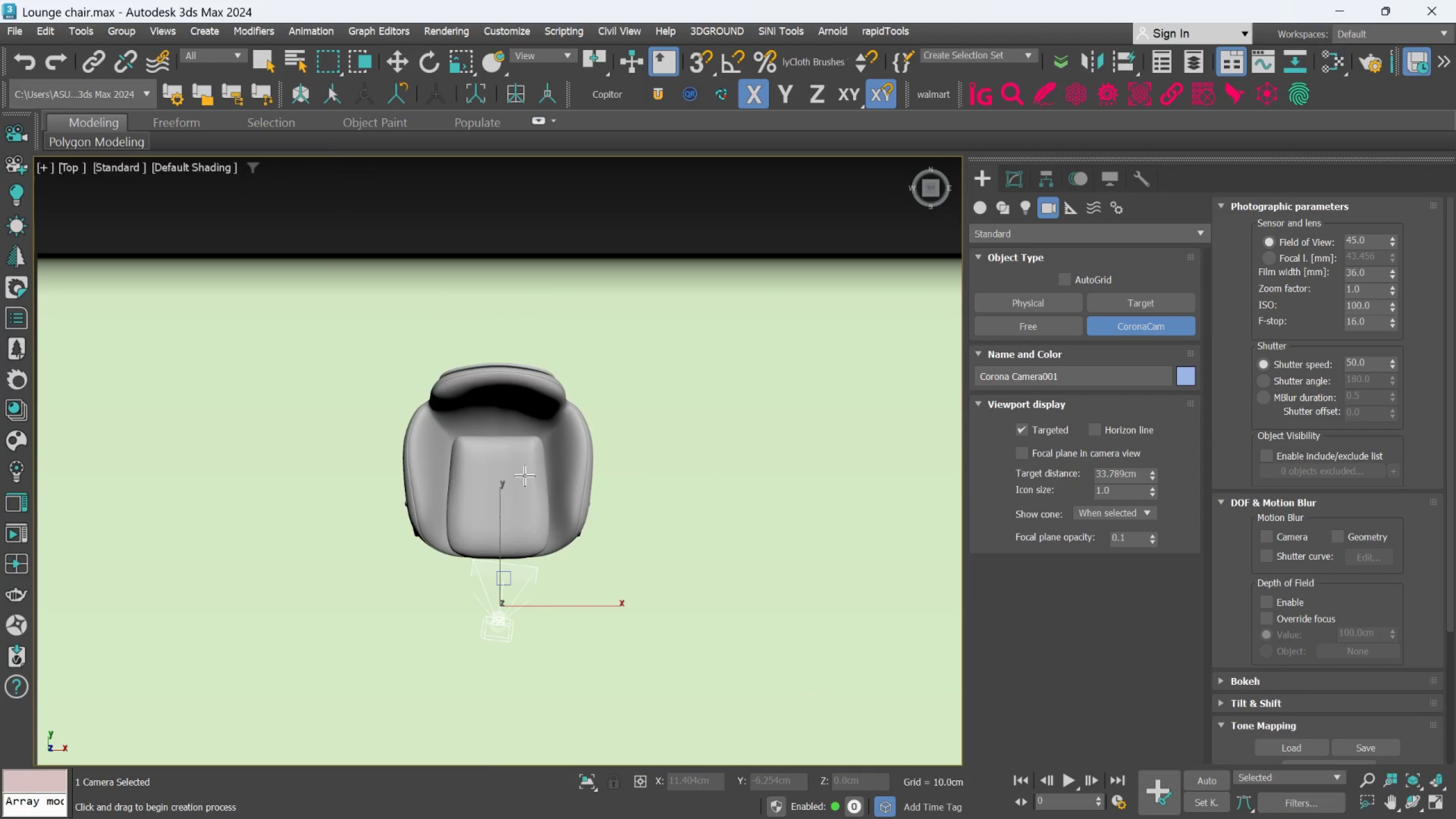 
key(Control+Z)
 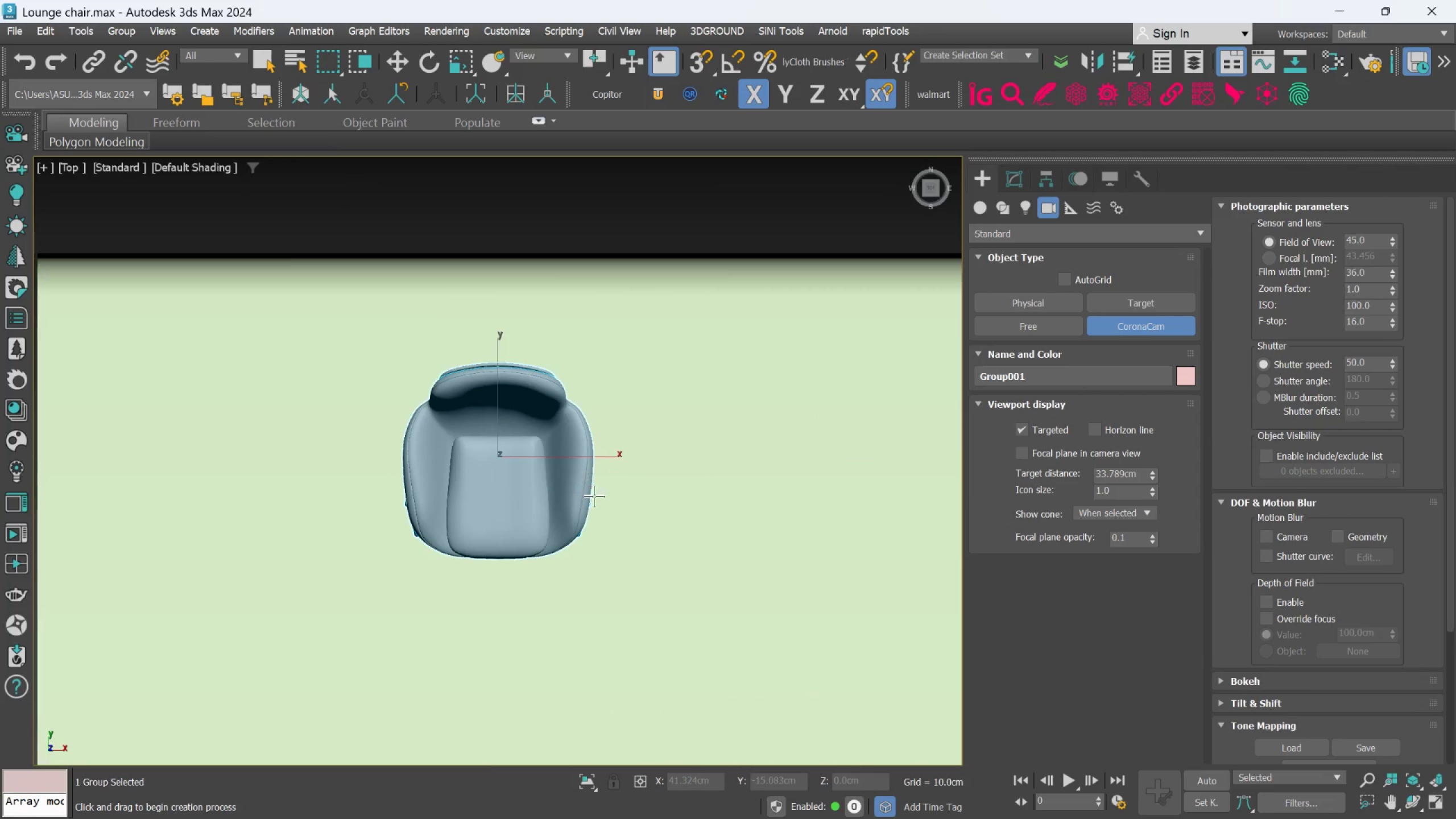 
hold_key(key=AltLeft, duration=0.61)
 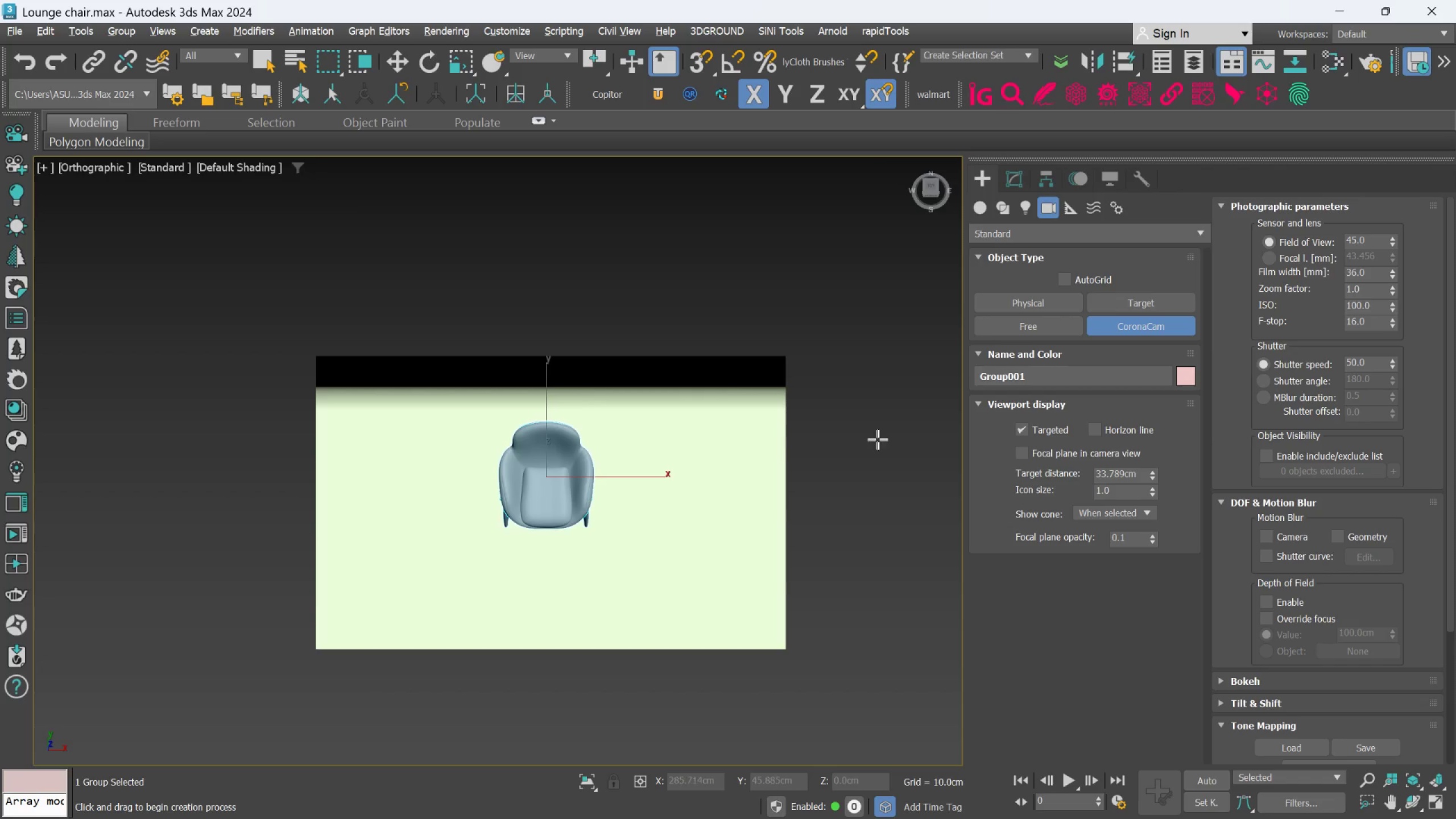 
scroll: coordinate [594, 496], scroll_direction: down, amount: 2.0
 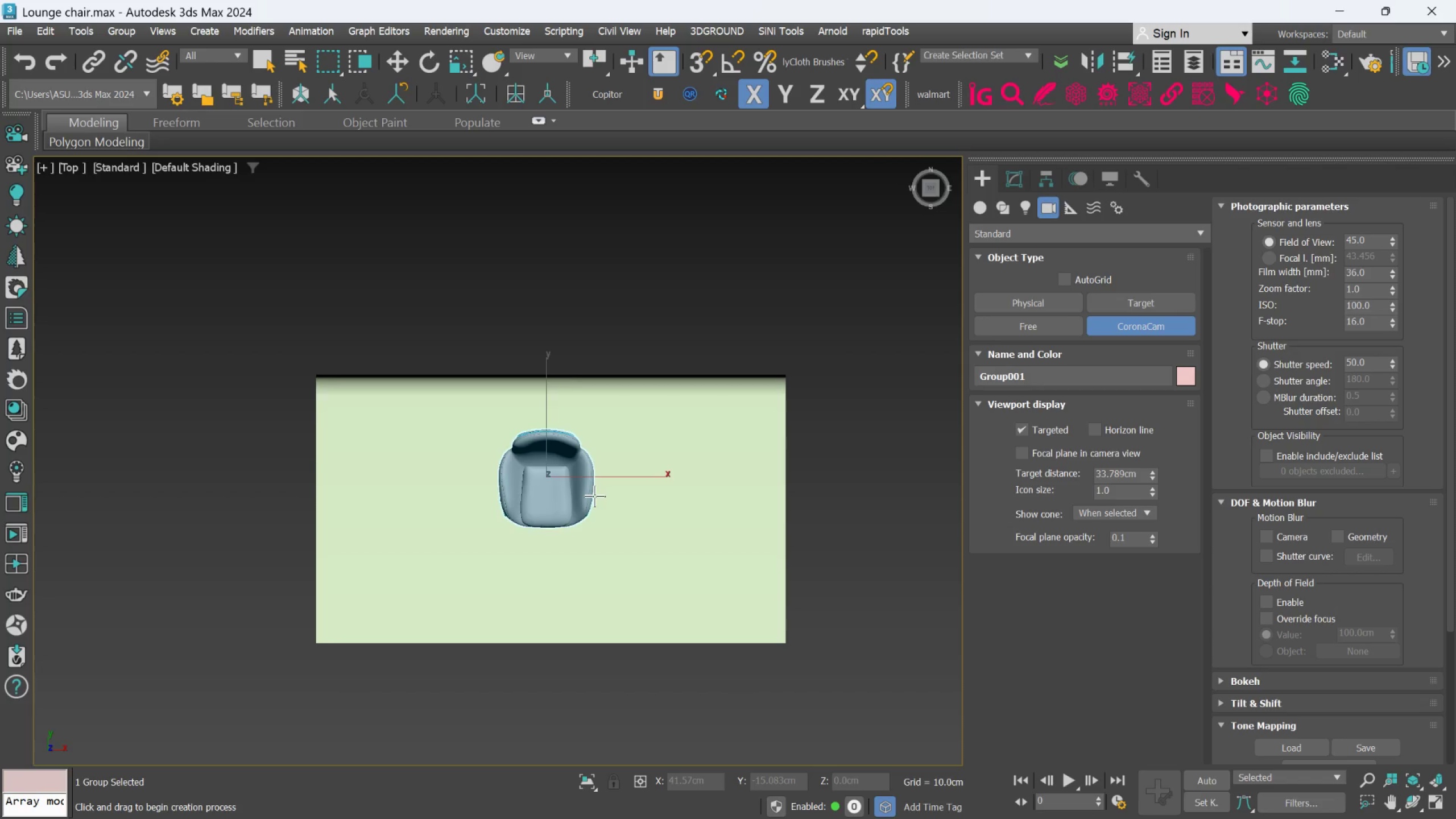 
left_click([854, 444])
 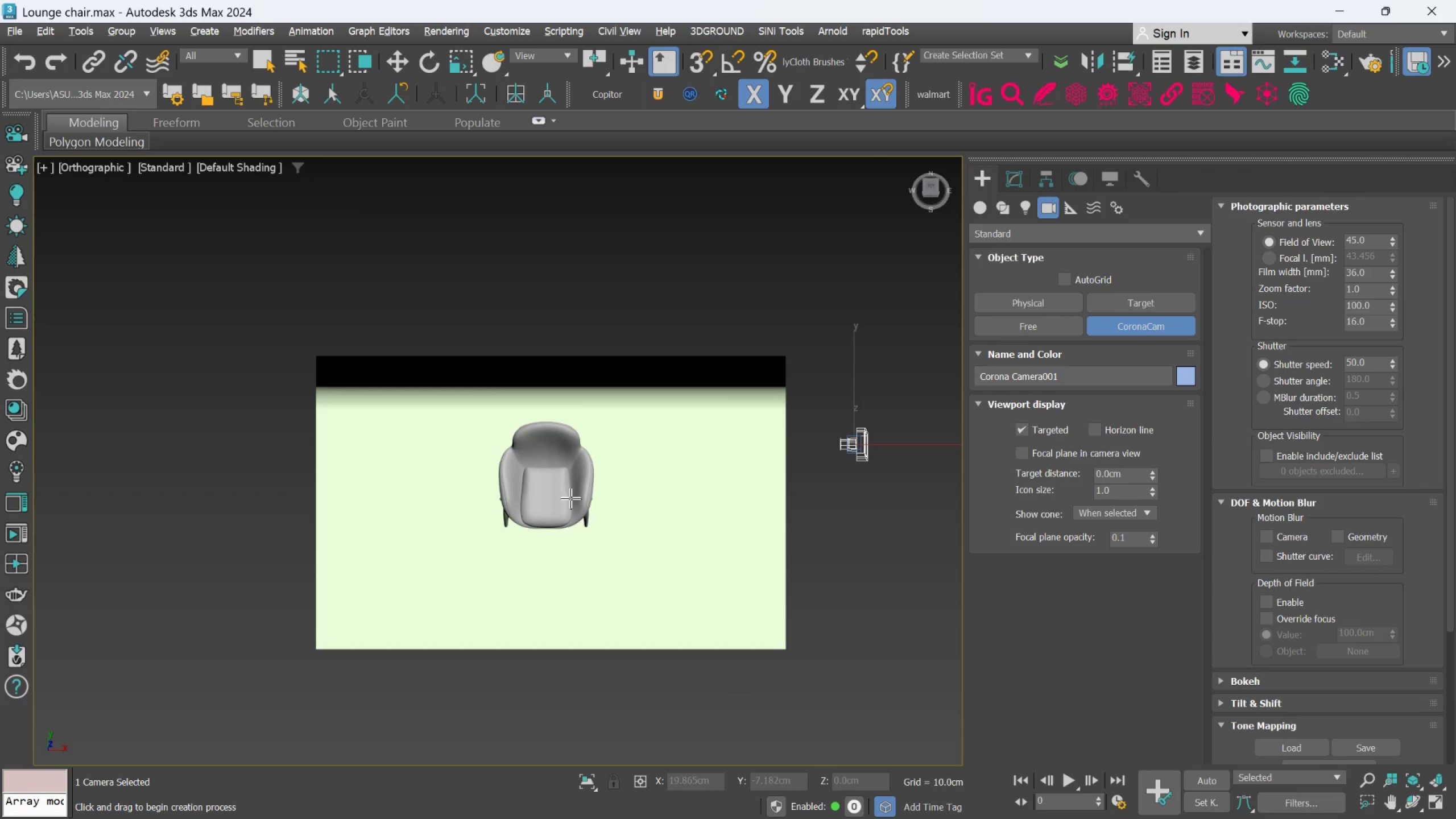 
key(Control+ControlLeft)
 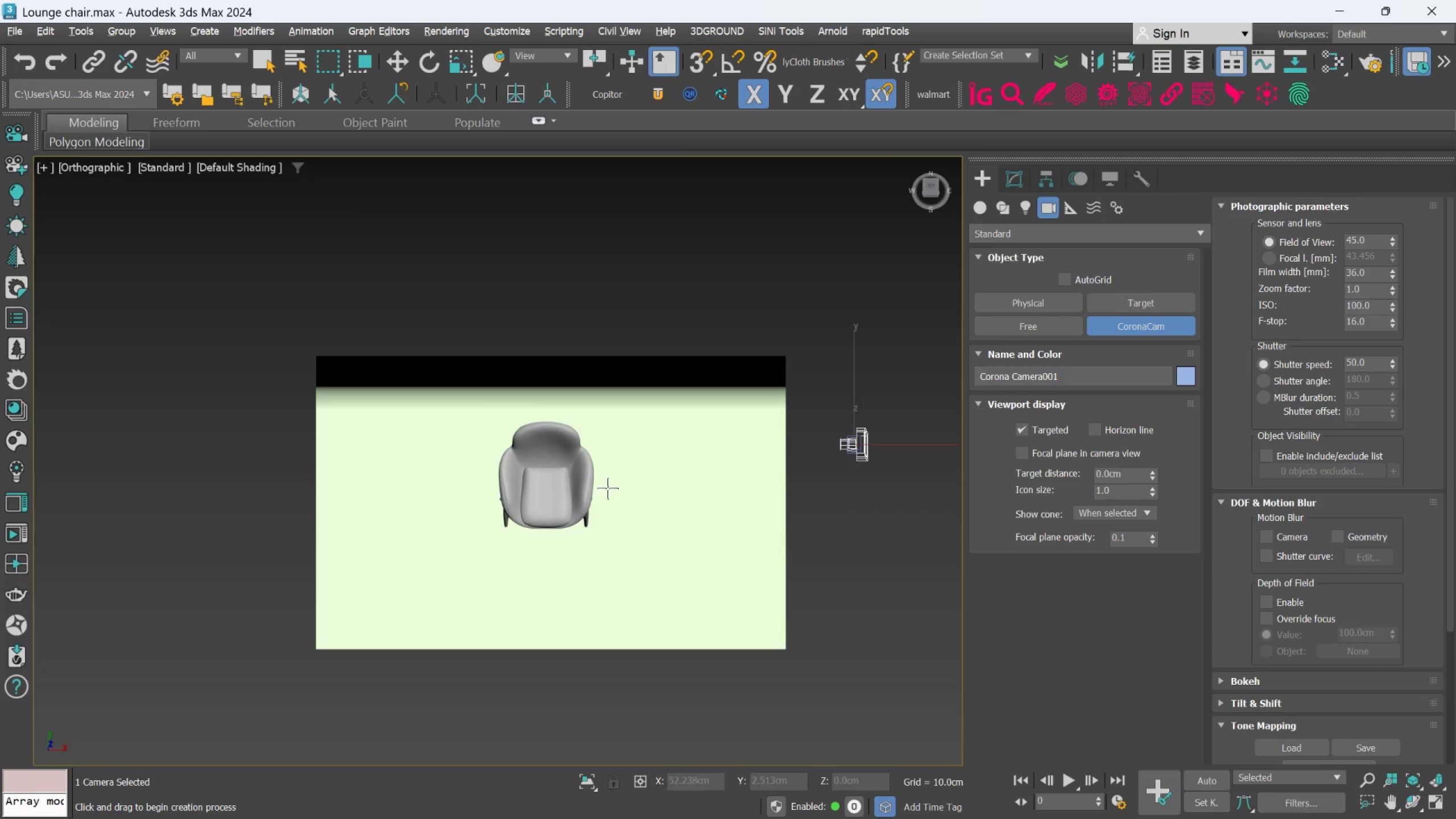 
key(Control+Z)
 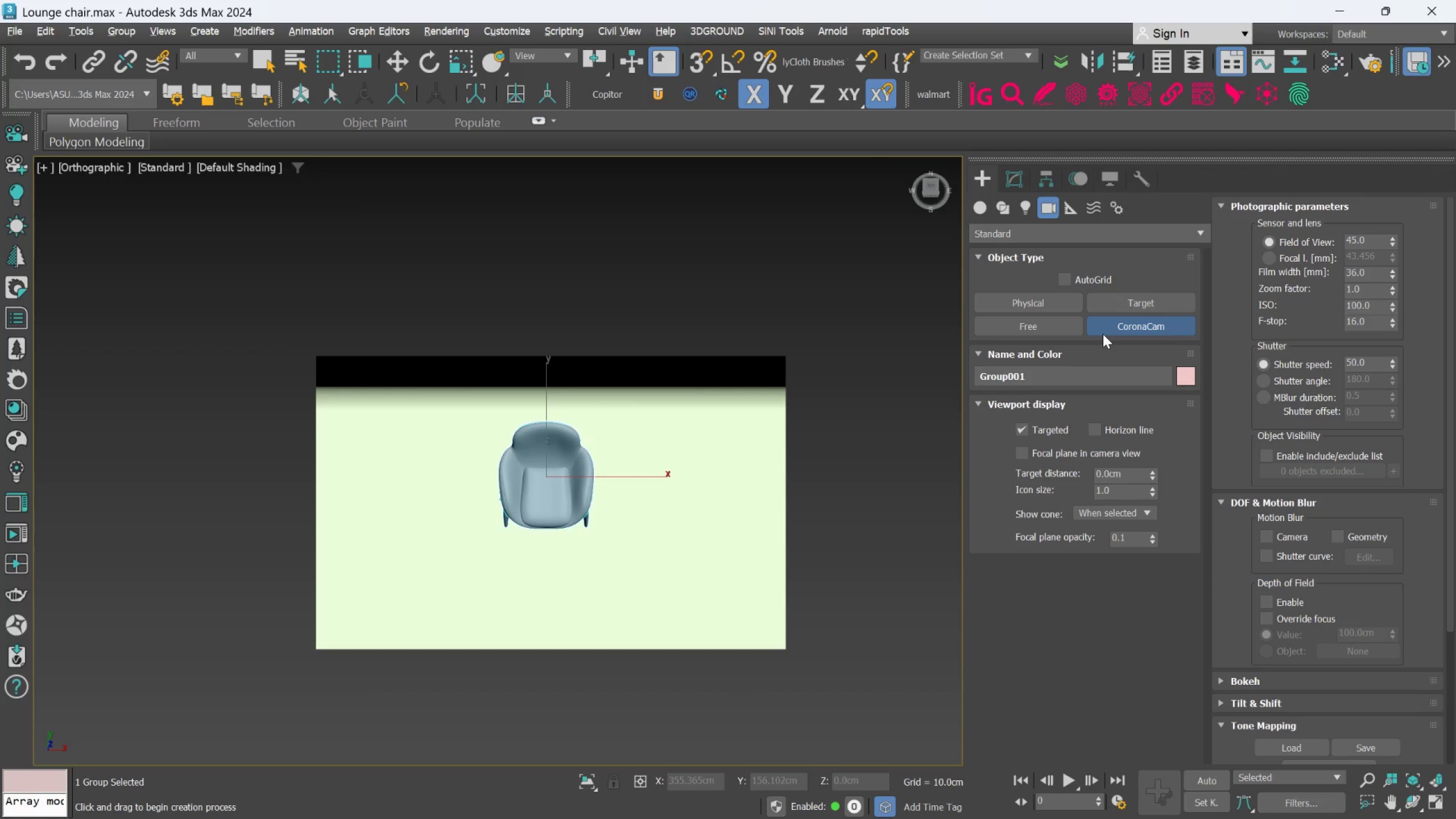 
left_click([1110, 329])
 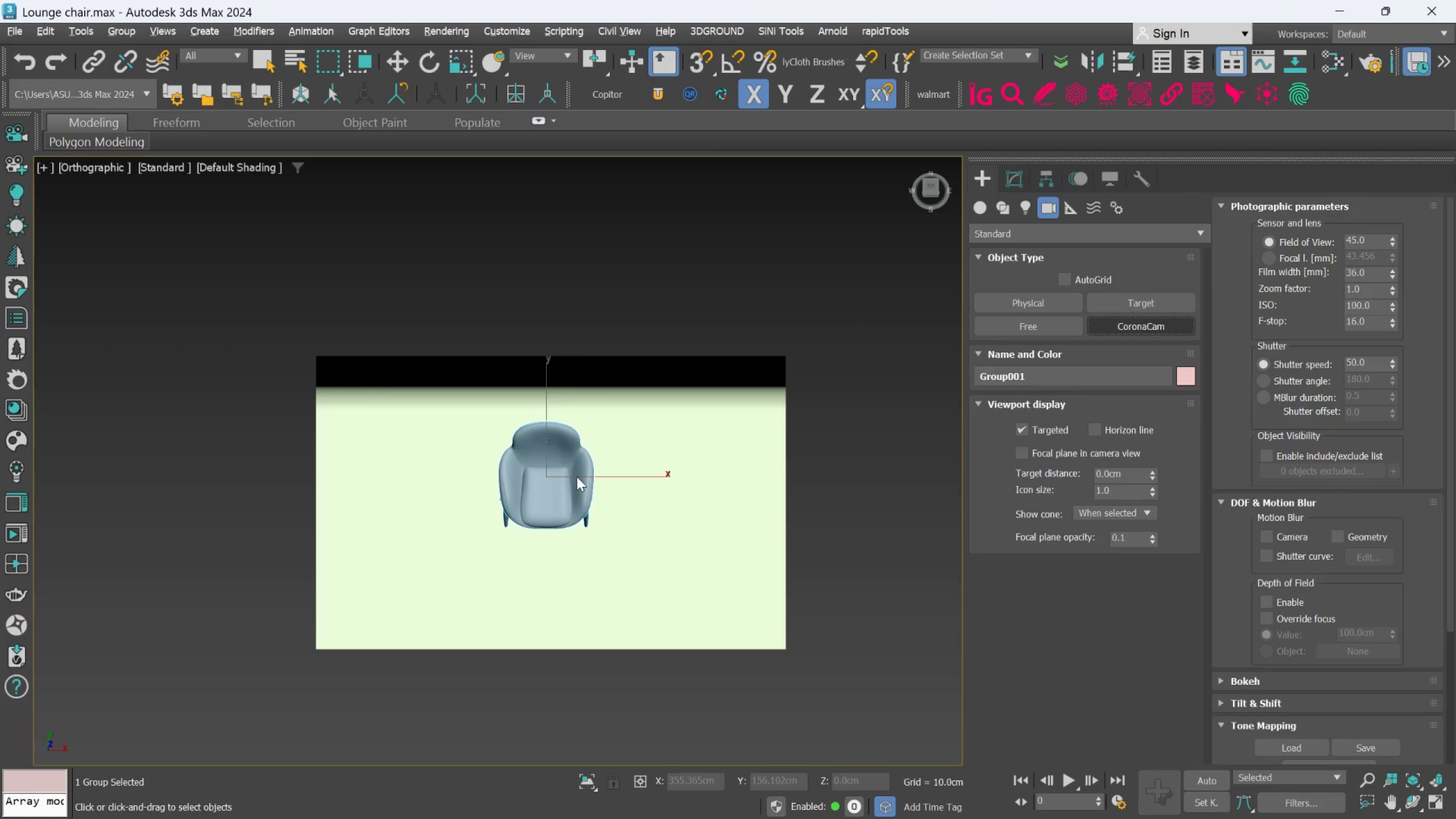 
left_click([577, 477])
 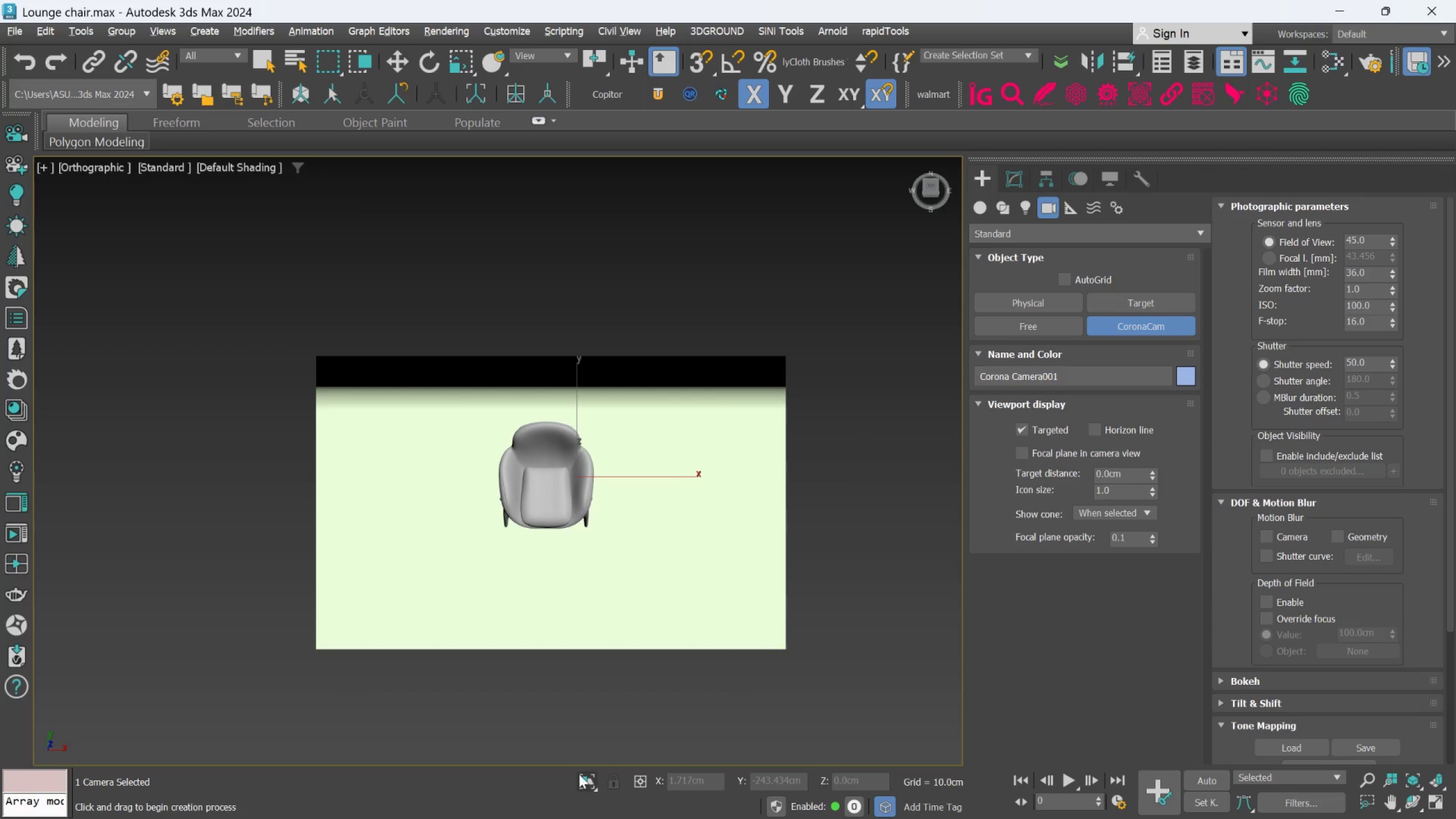 
left_click([590, 776])
 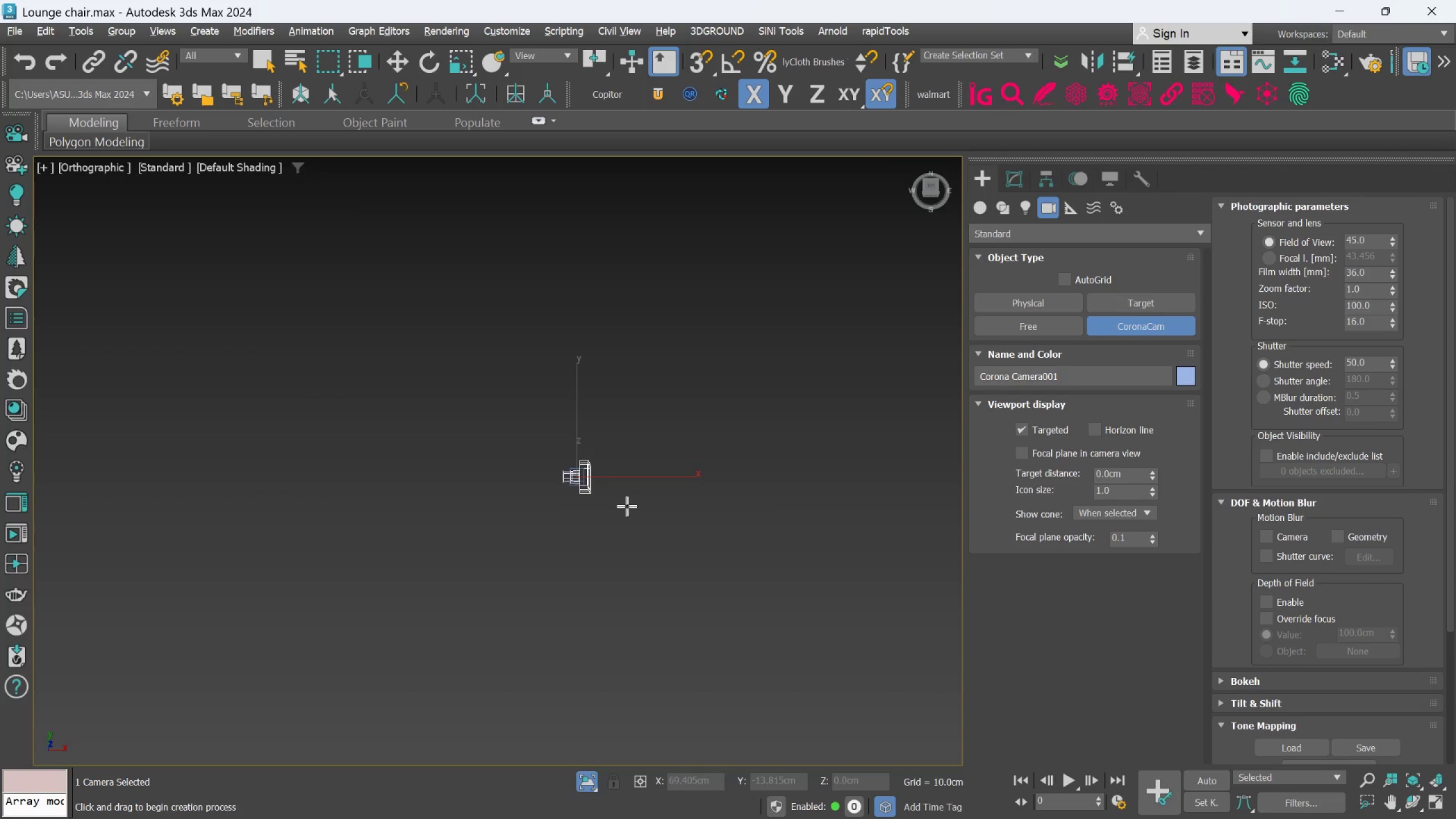 
key(Delete)
 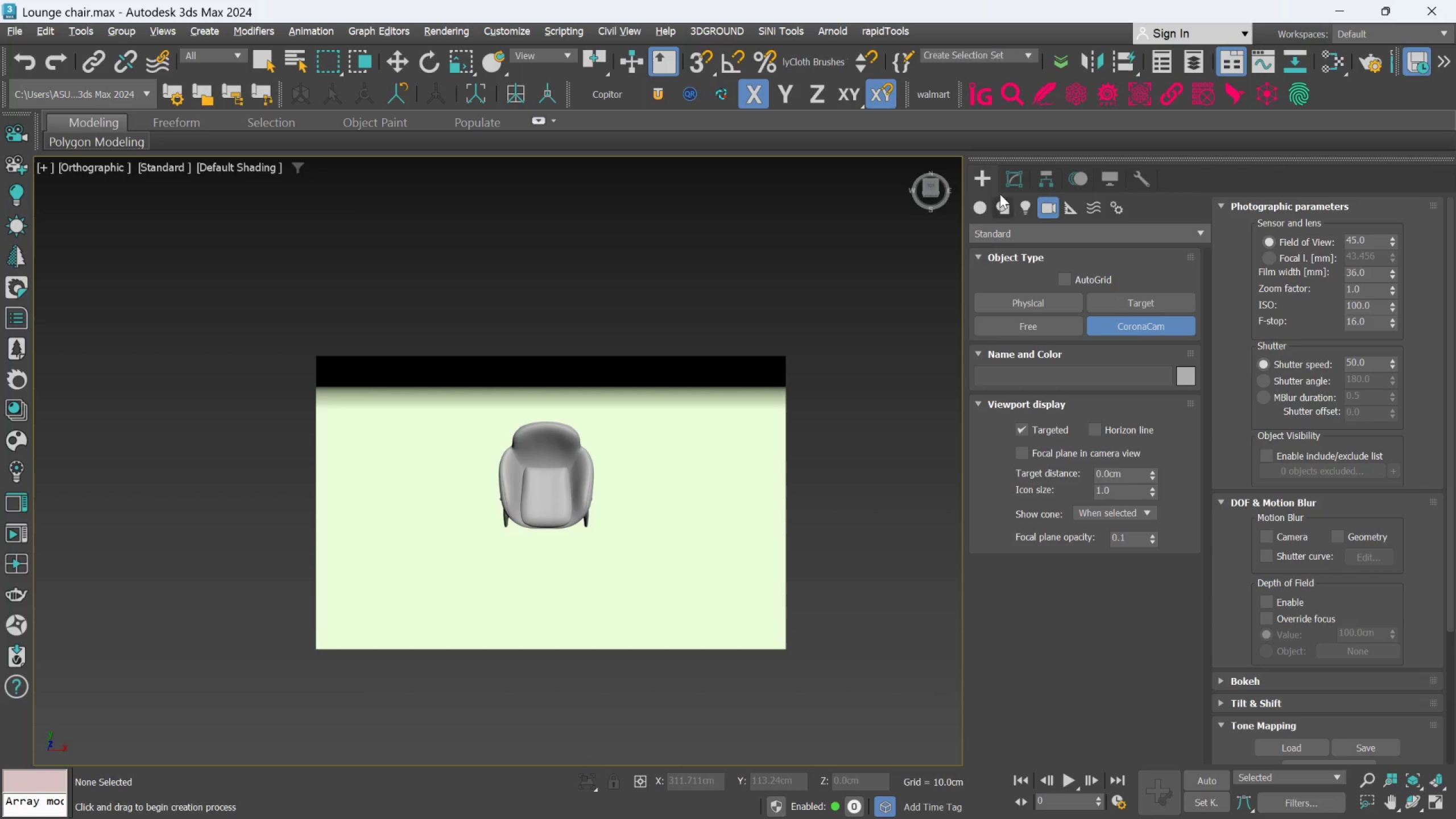 
left_click([1002, 172])
 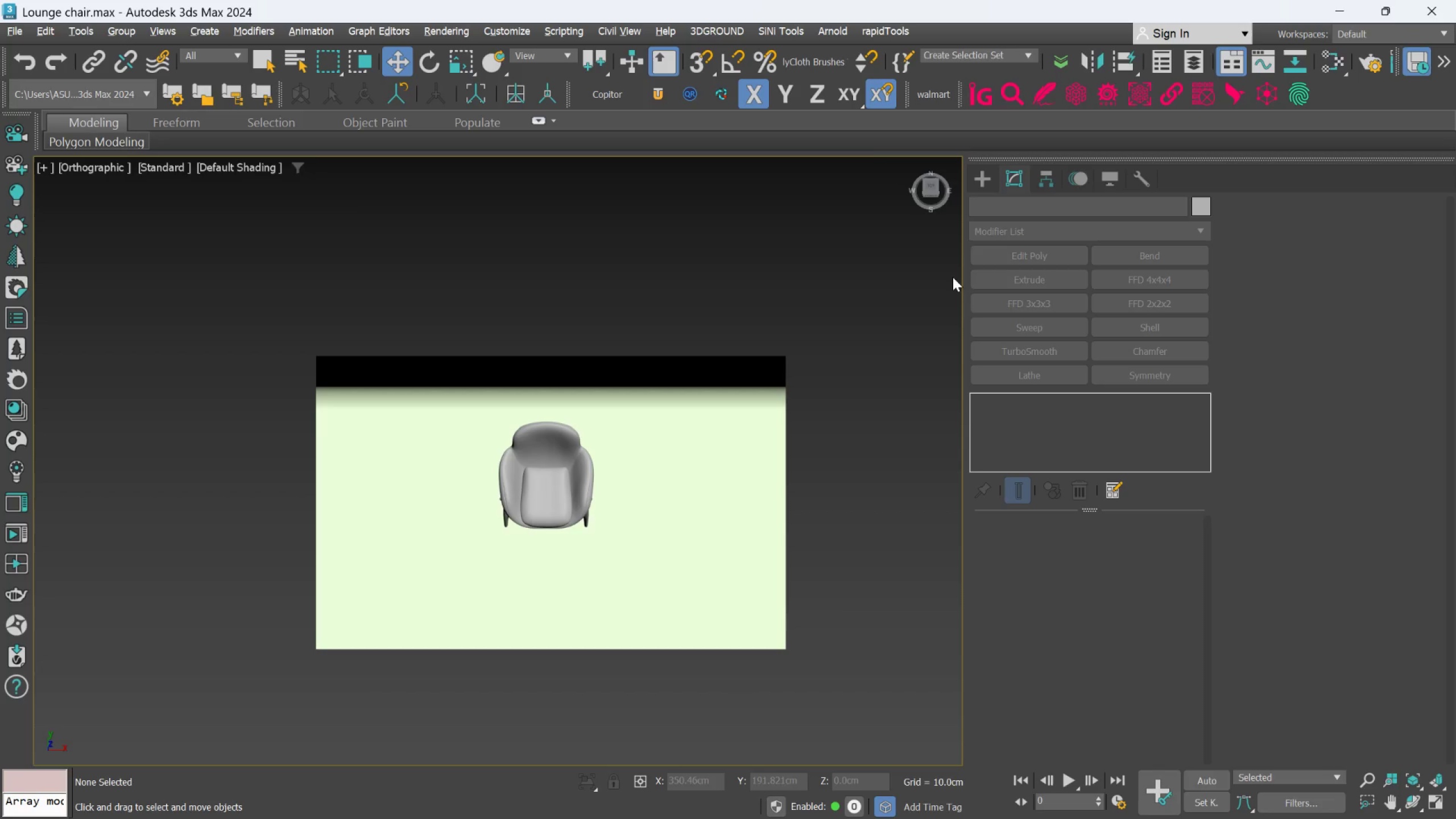 
left_click([901, 308])
 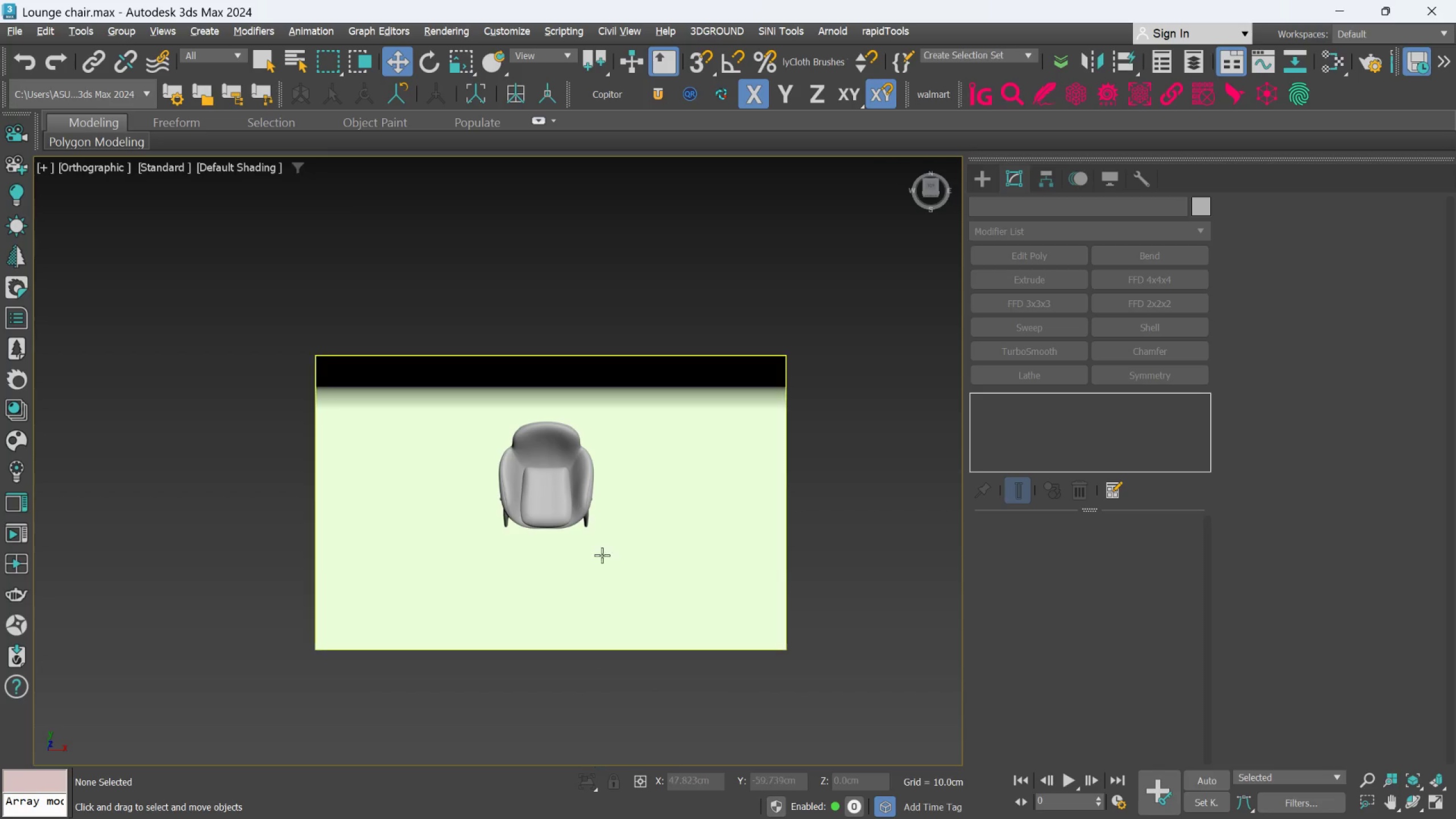 
left_click([573, 506])
 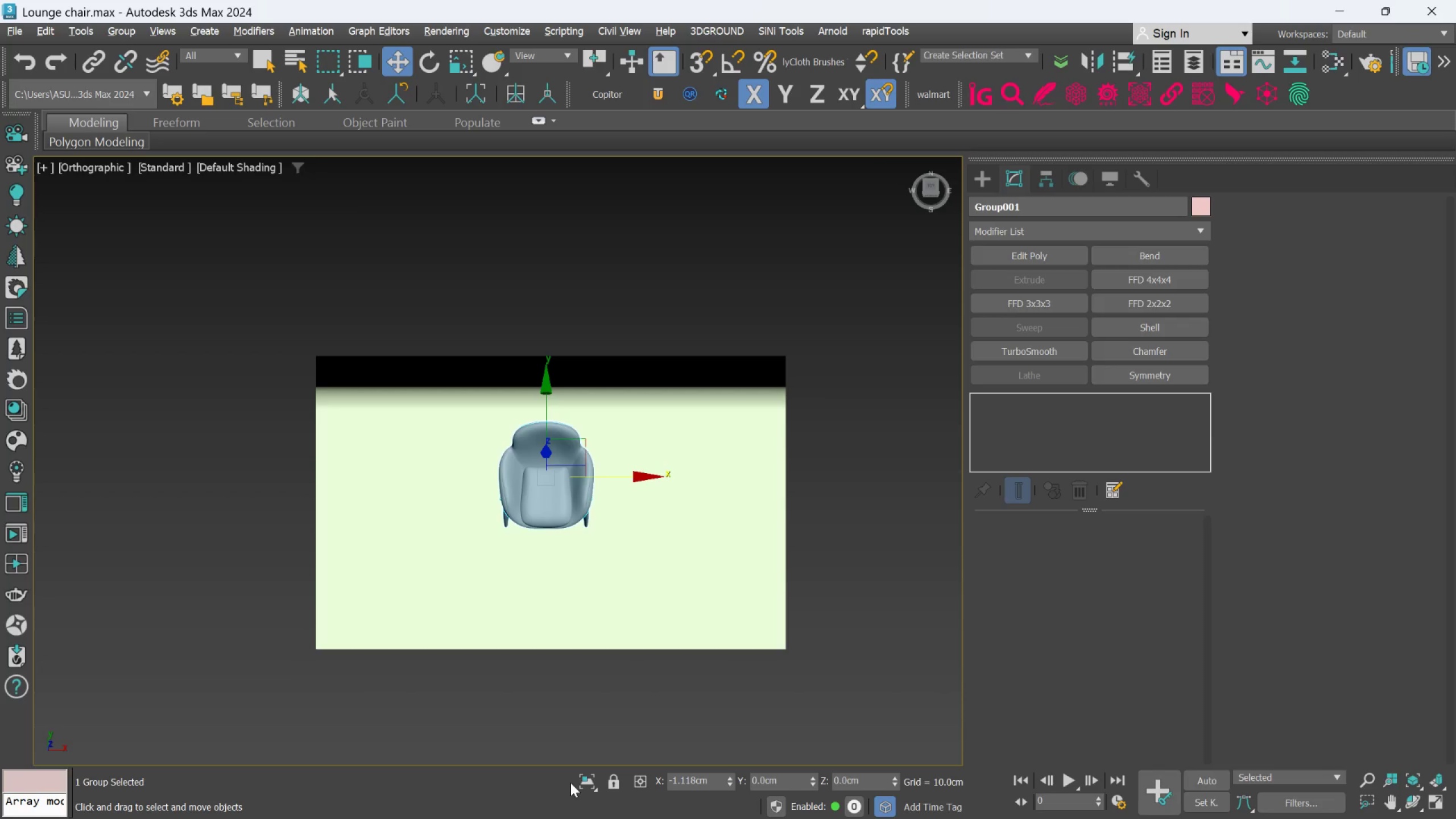 
left_click([585, 781])
 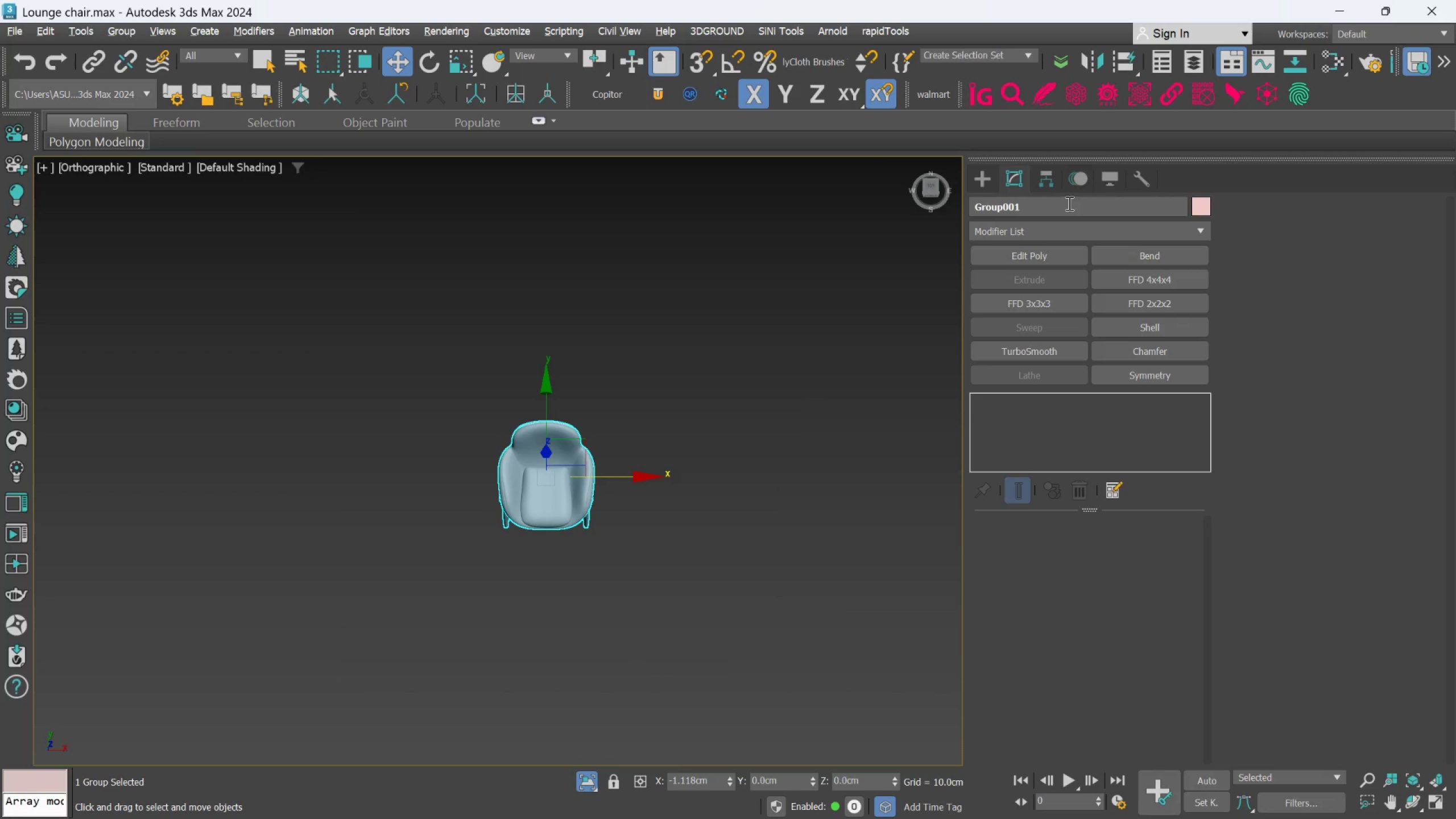 
left_click([1049, 176])
 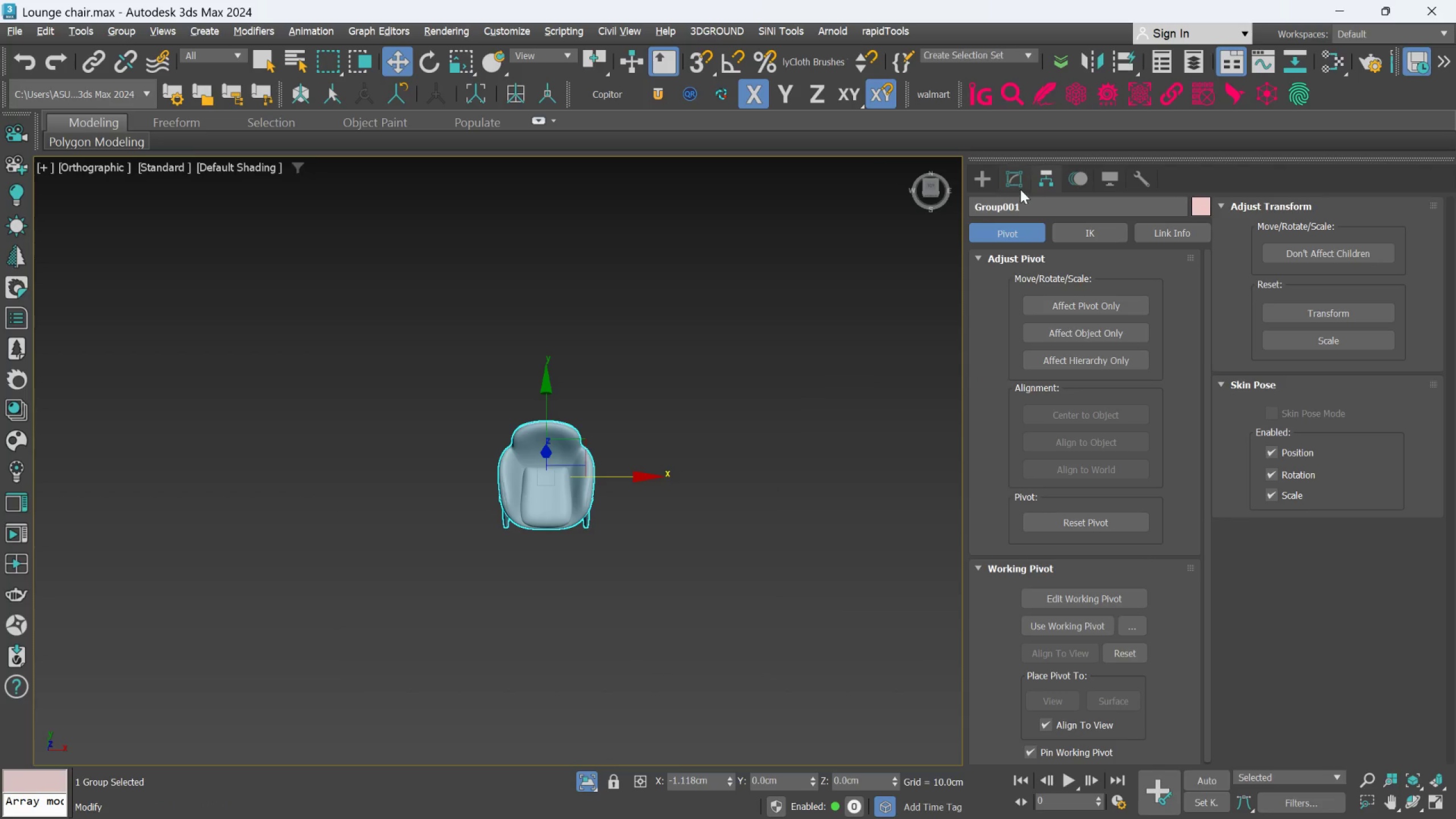 
left_click([994, 180])
 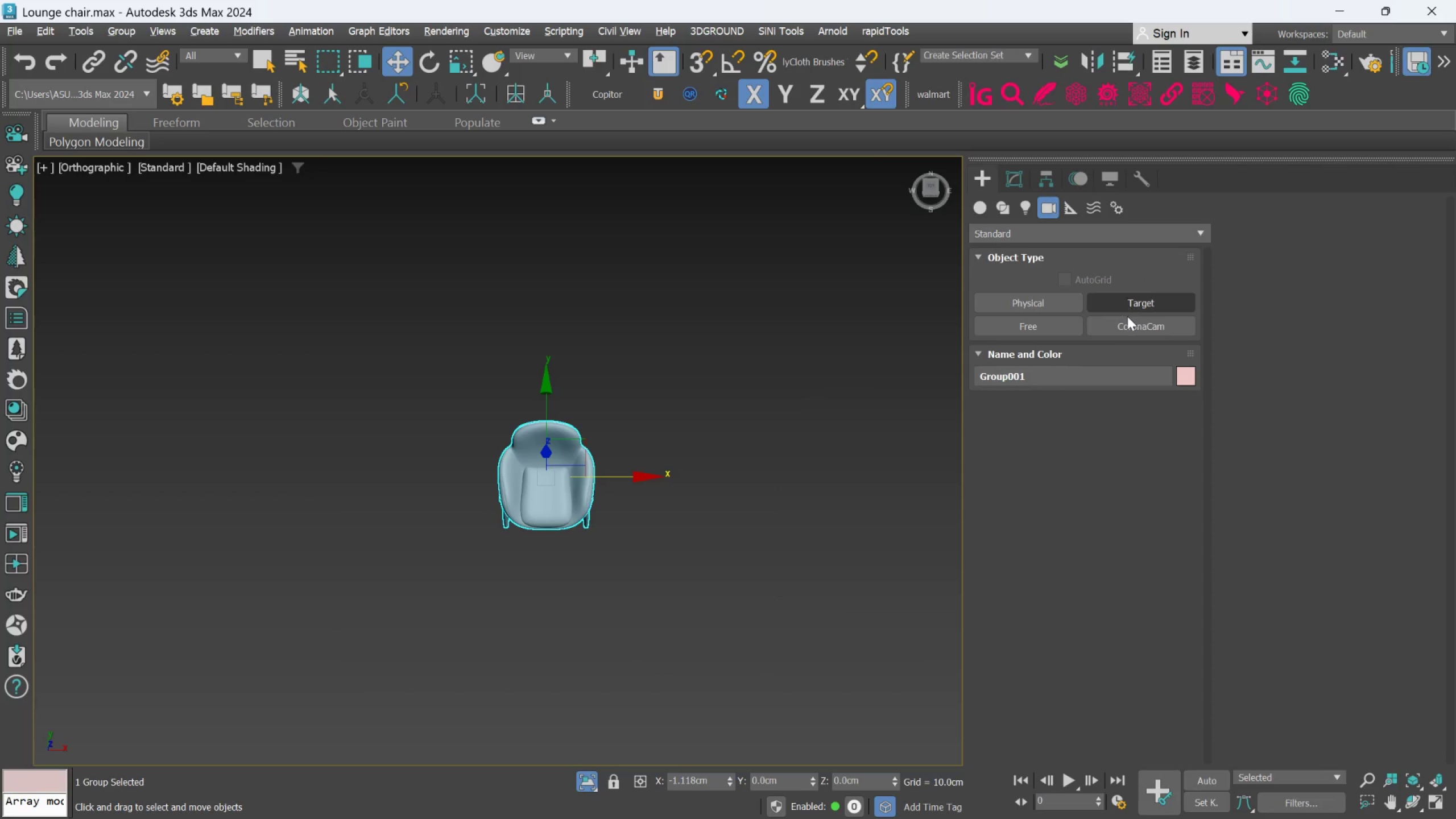 
left_click([1128, 326])
 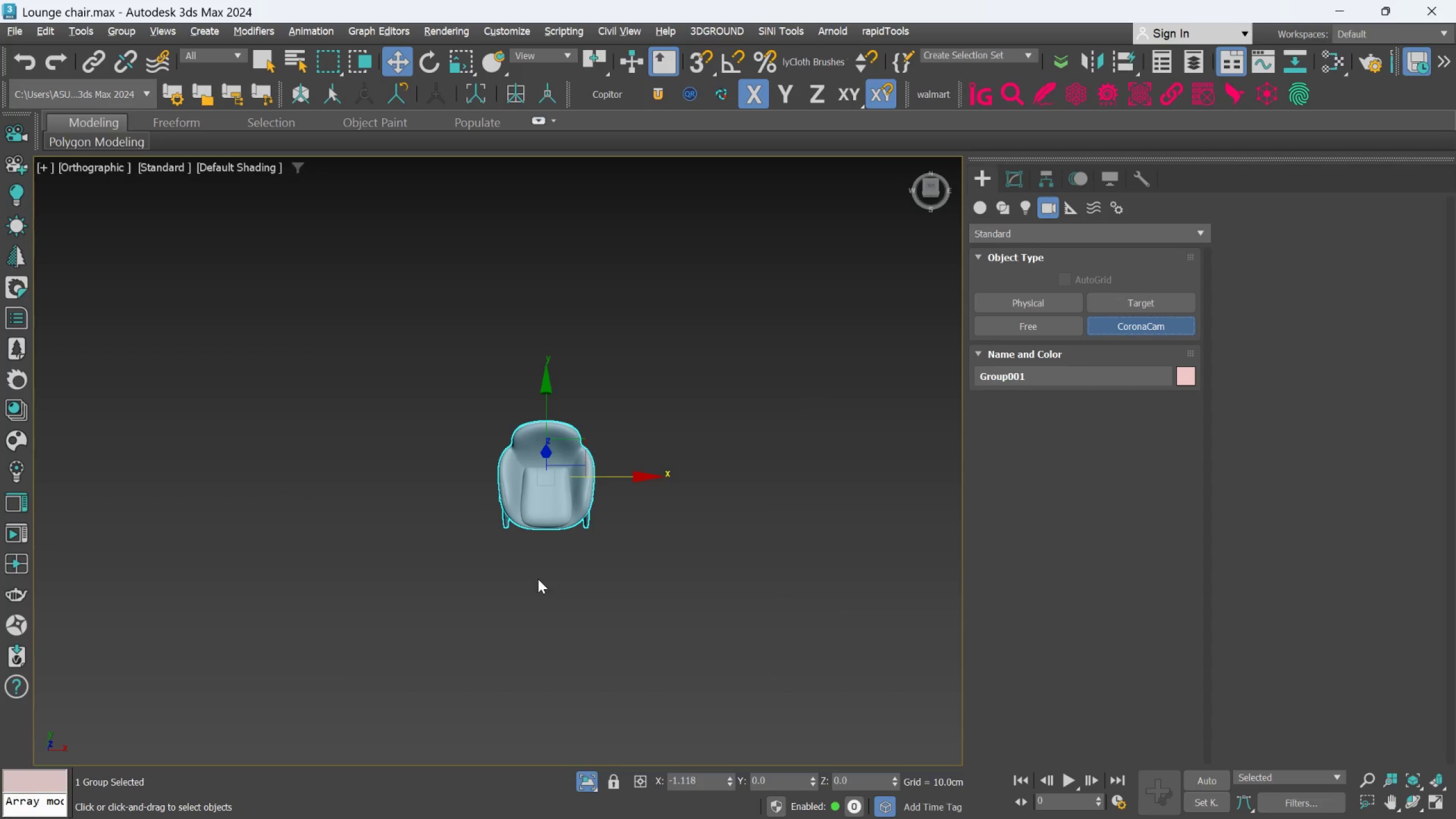 
scroll: coordinate [540, 568], scroll_direction: down, amount: 1.0
 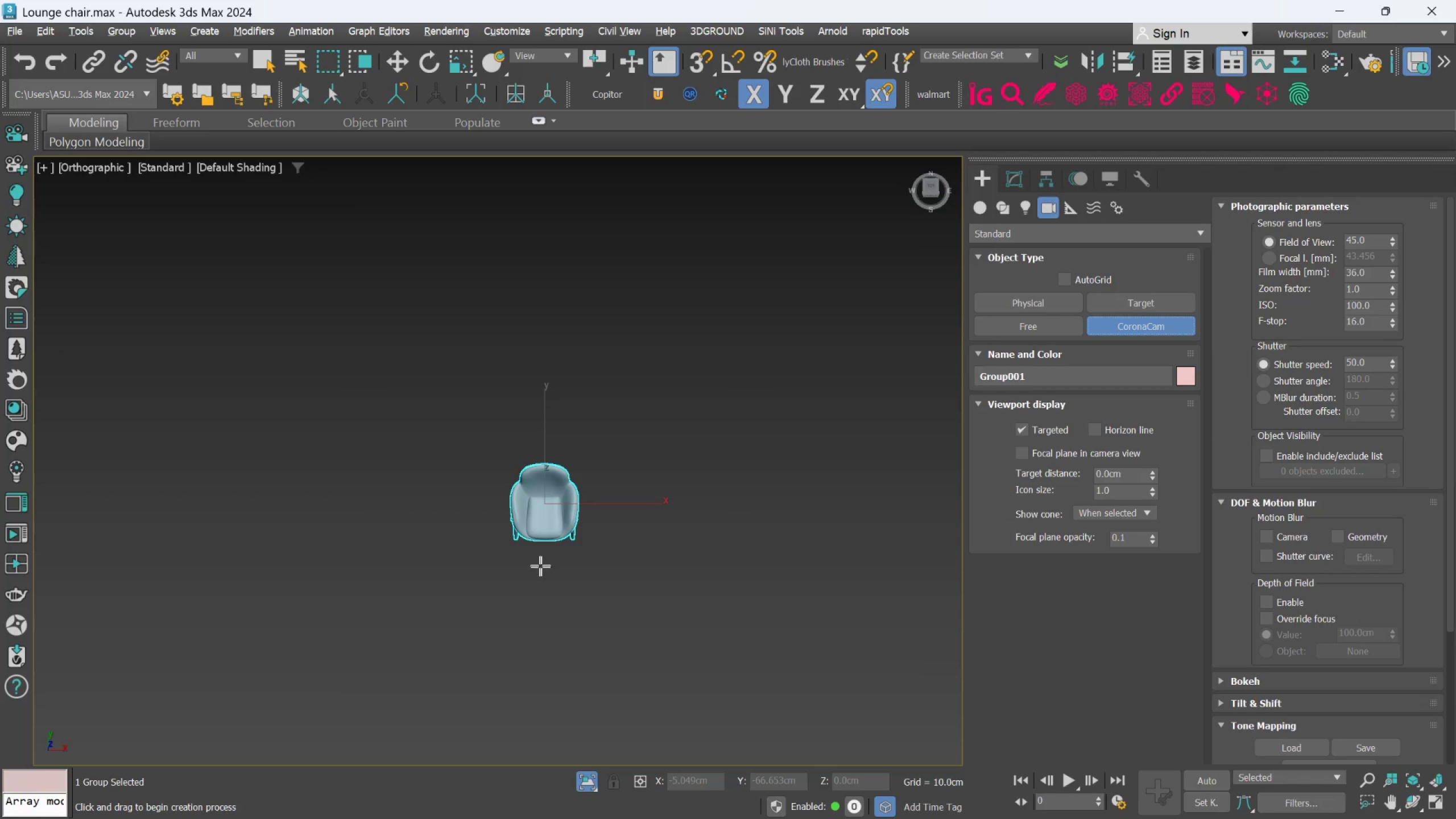 
key(T)
 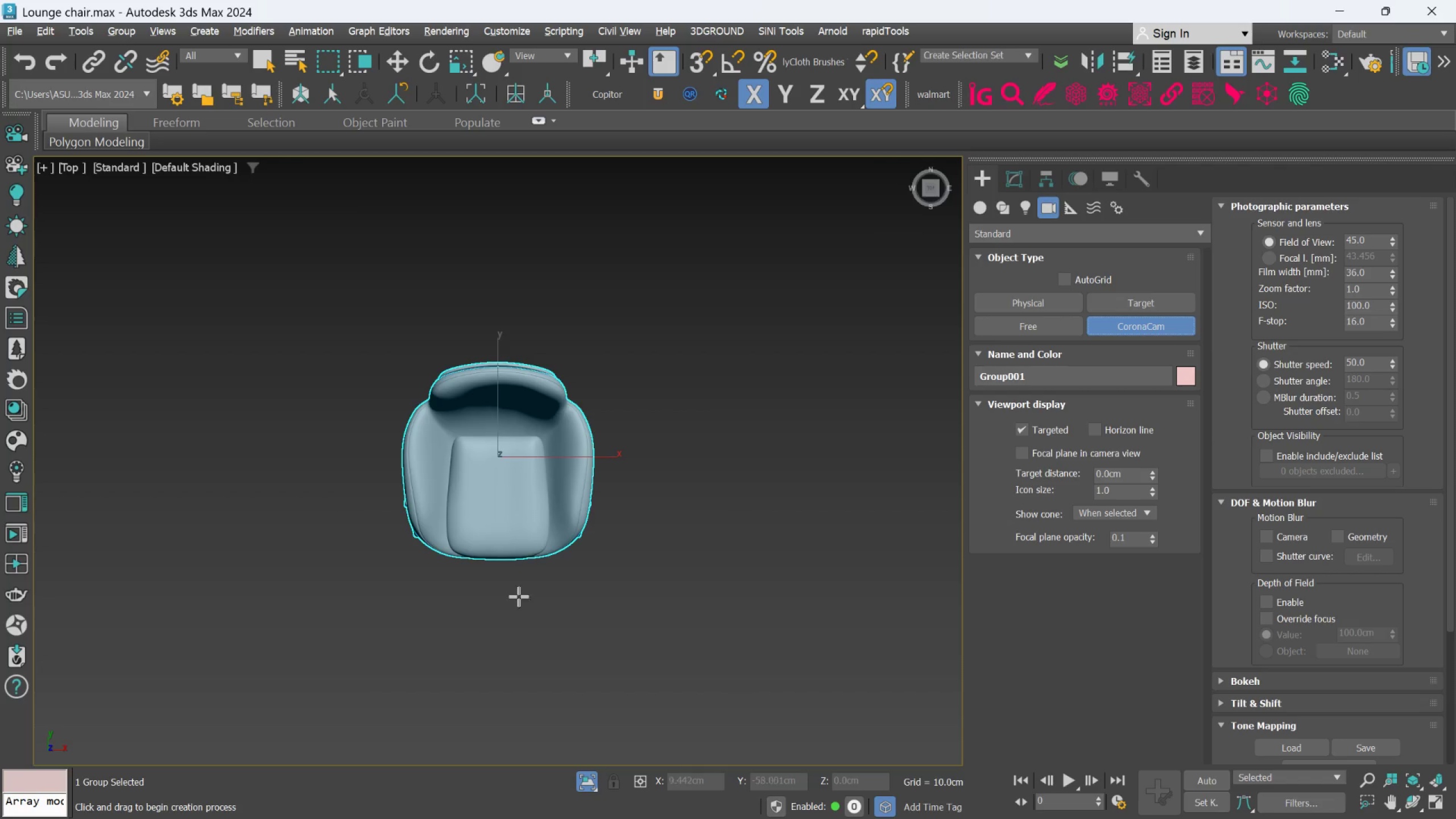 
scroll: coordinate [520, 619], scroll_direction: down, amount: 3.0
 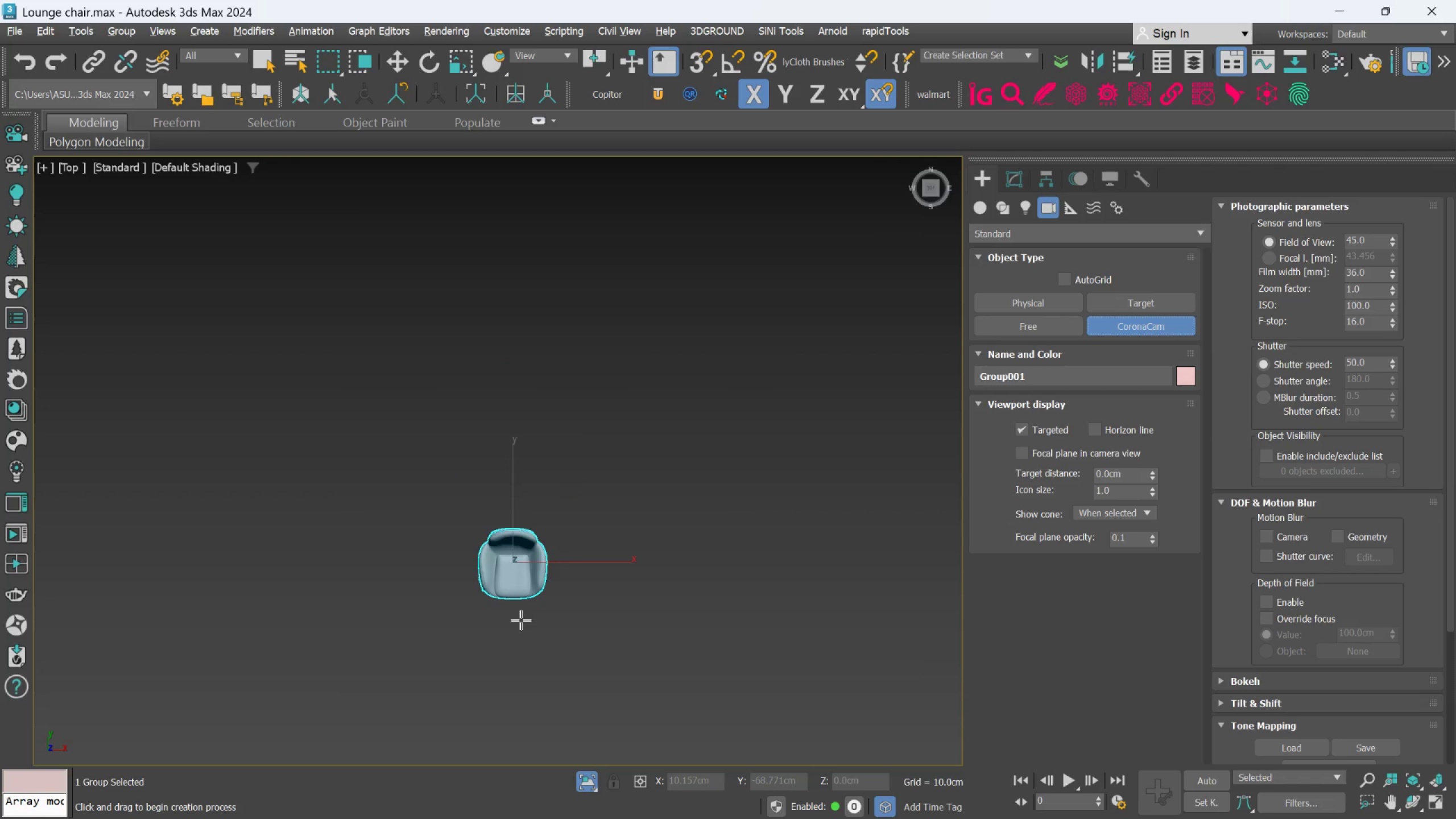 
left_click_drag(start_coordinate=[522, 620], to_coordinate=[540, 529])
 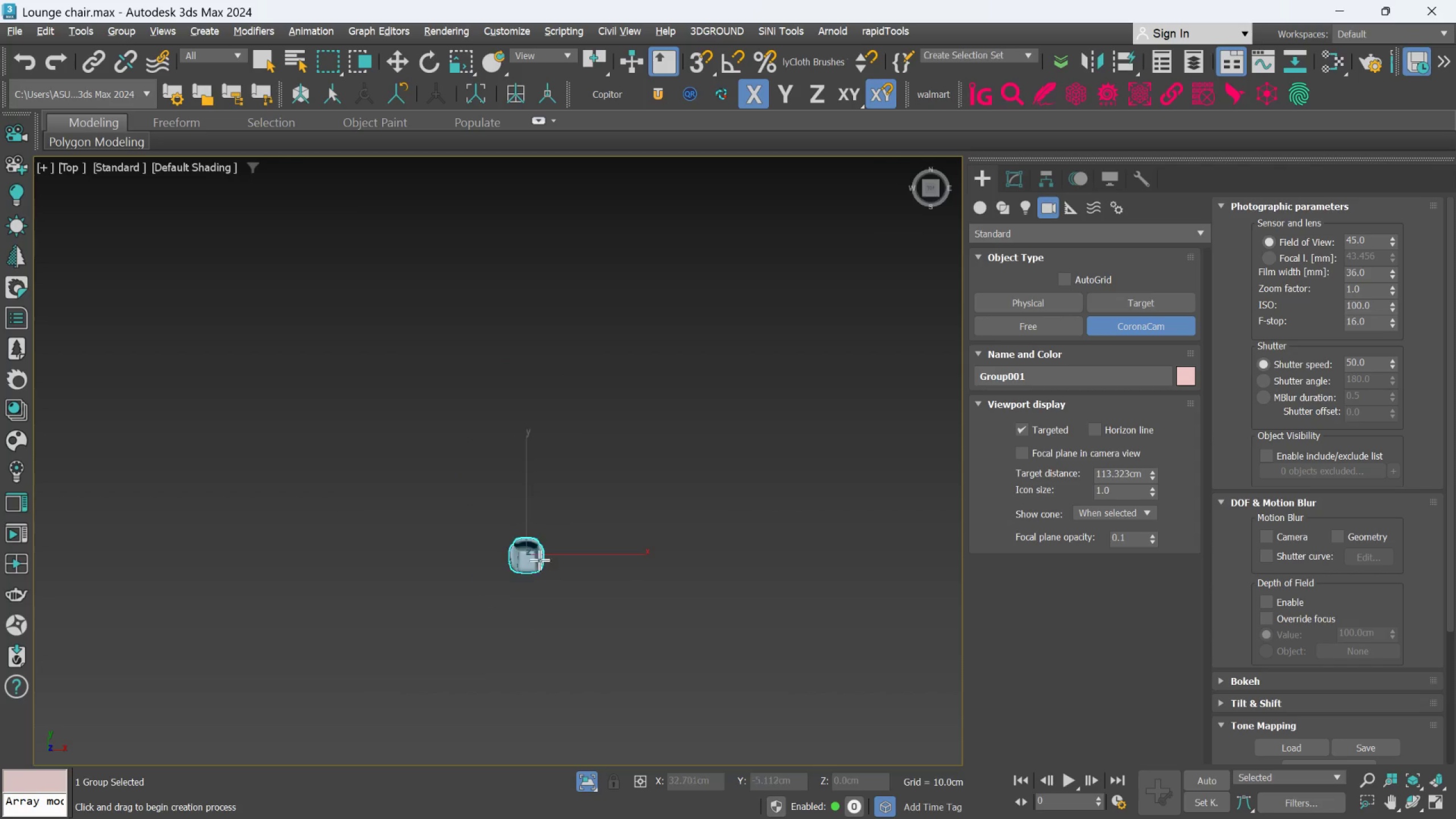 
key(Escape)
 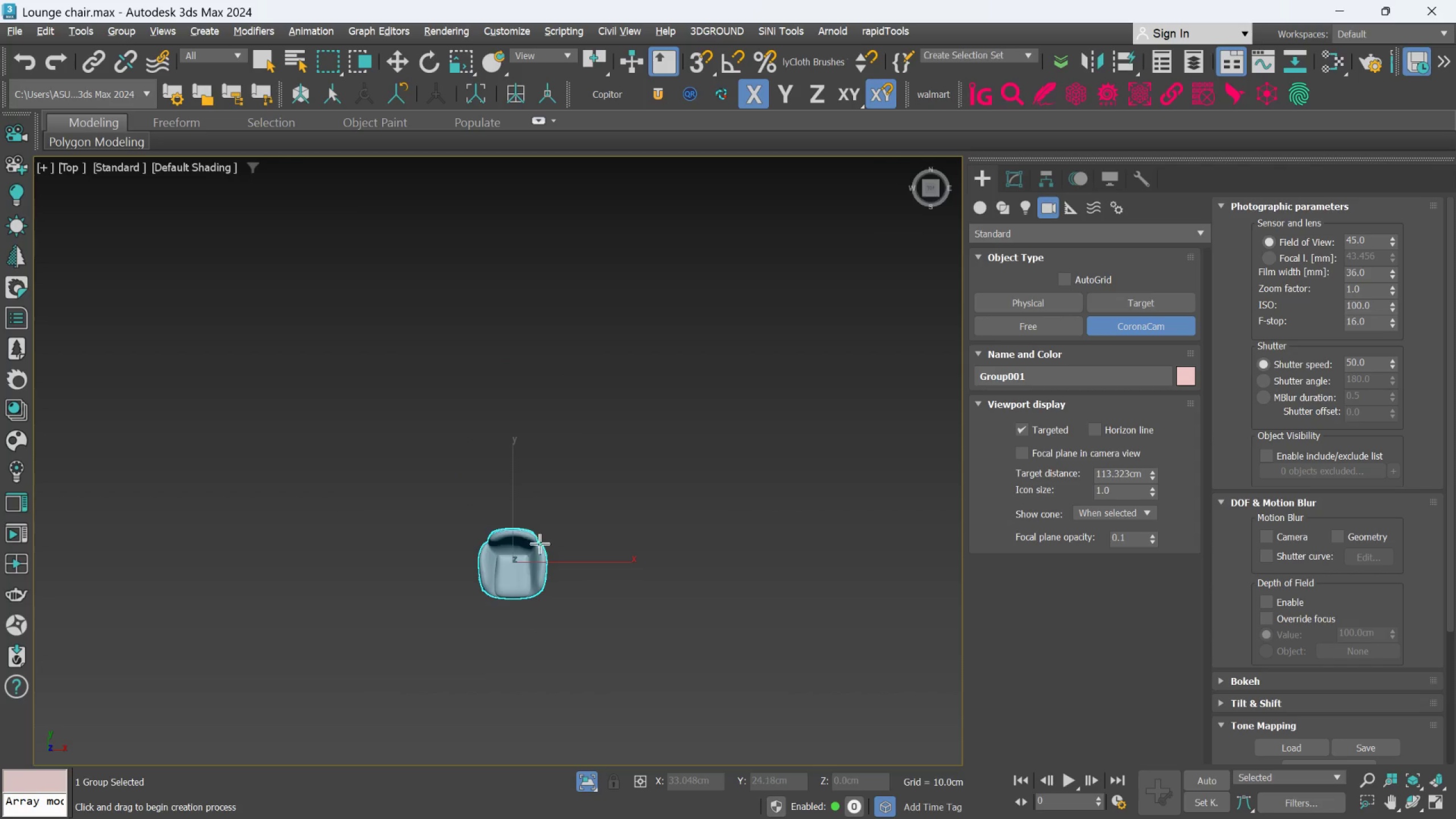 
scroll: coordinate [540, 549], scroll_direction: down, amount: 2.0
 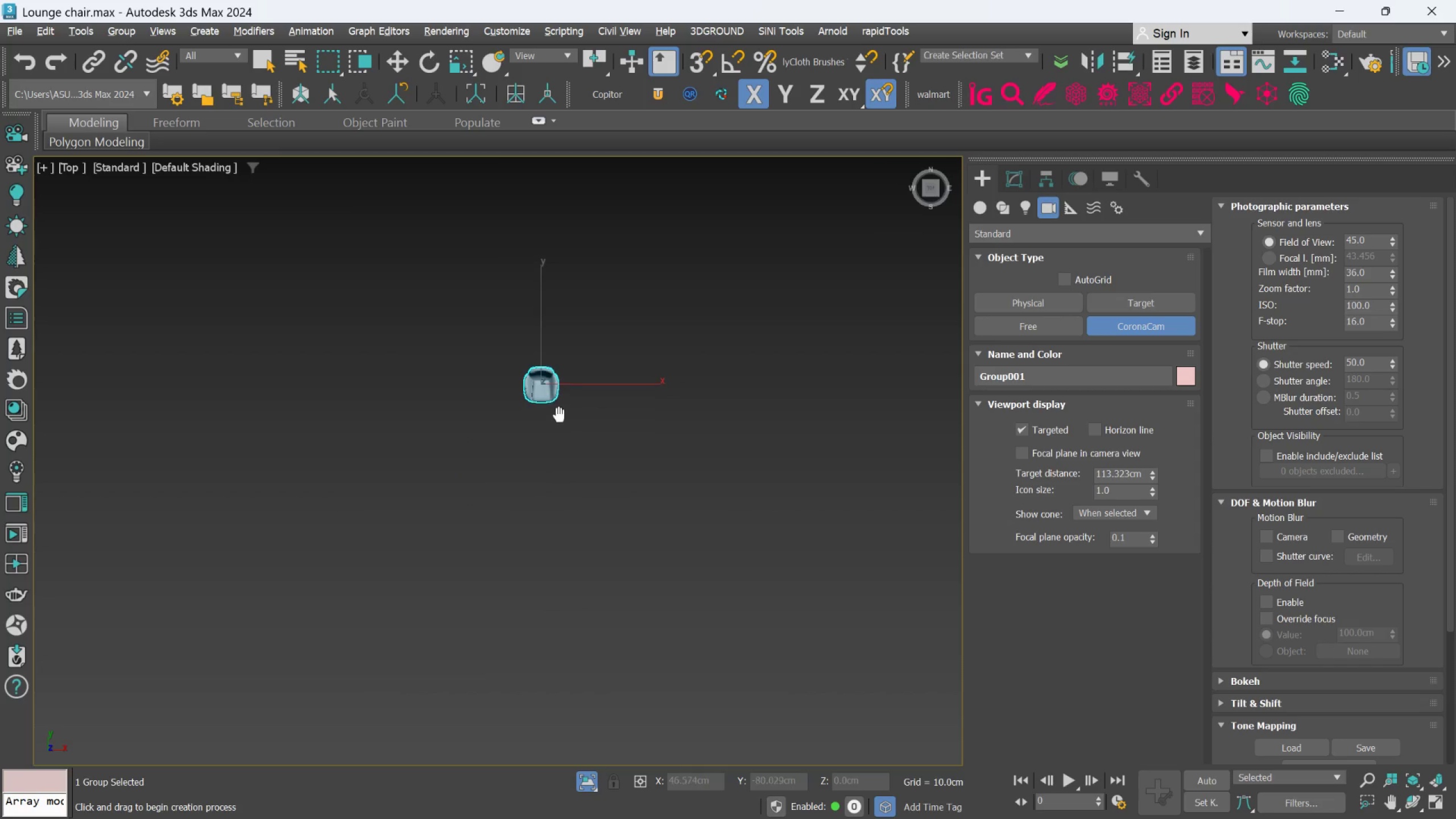 
scroll: coordinate [551, 402], scroll_direction: up, amount: 2.0
 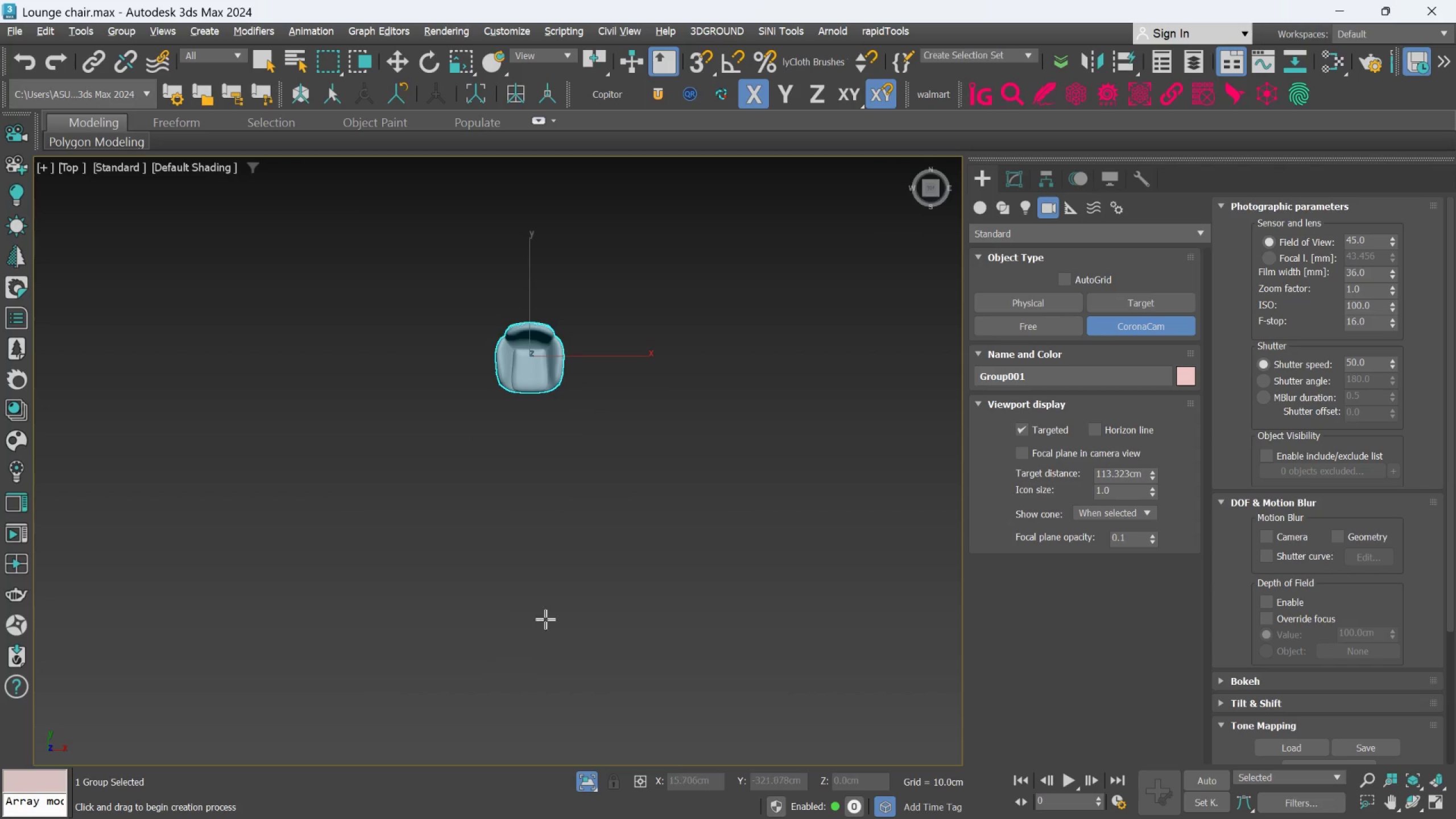 
left_click_drag(start_coordinate=[549, 603], to_coordinate=[539, 350])
 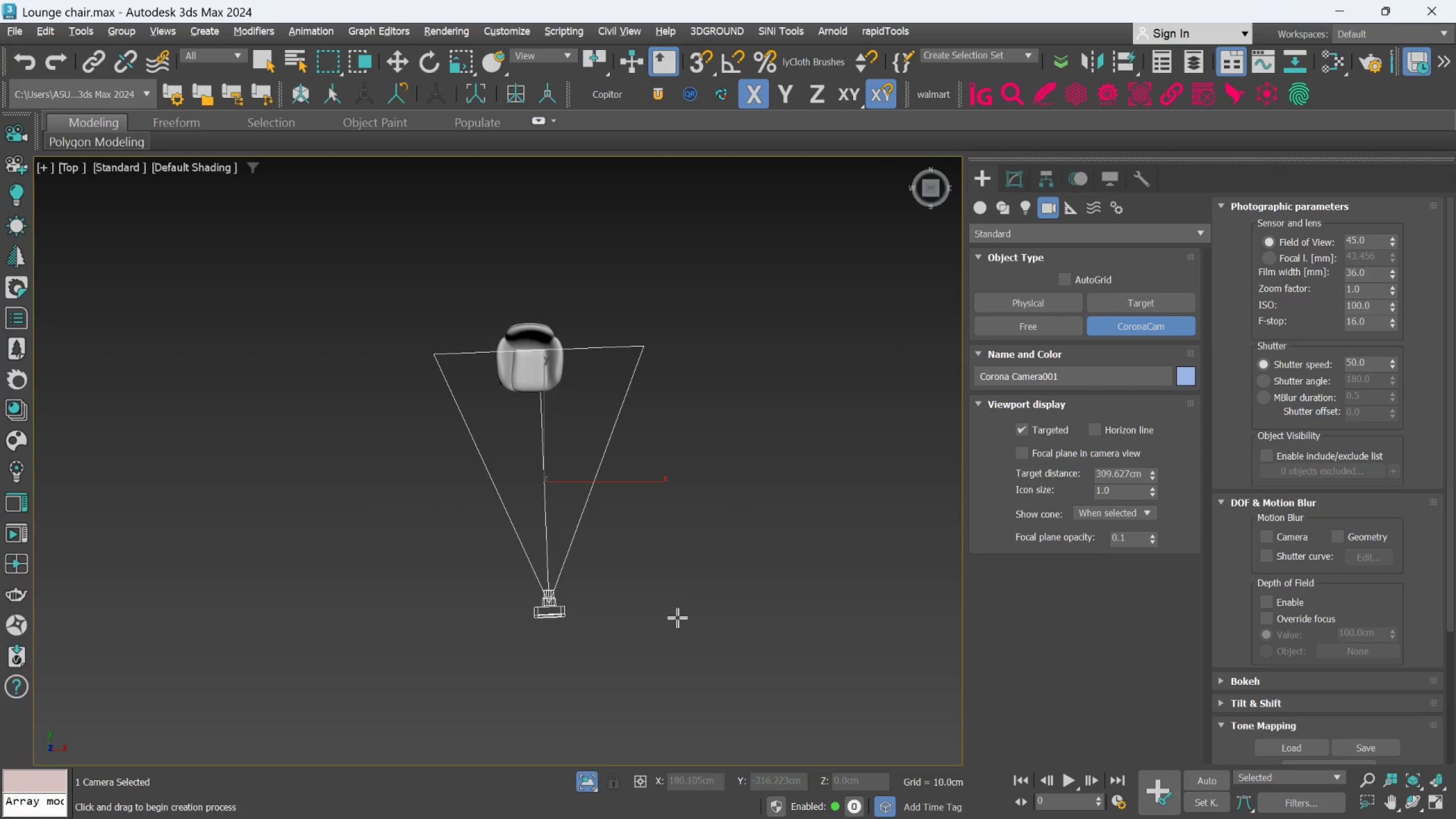 
hold_key(key=AltLeft, duration=1.5)
 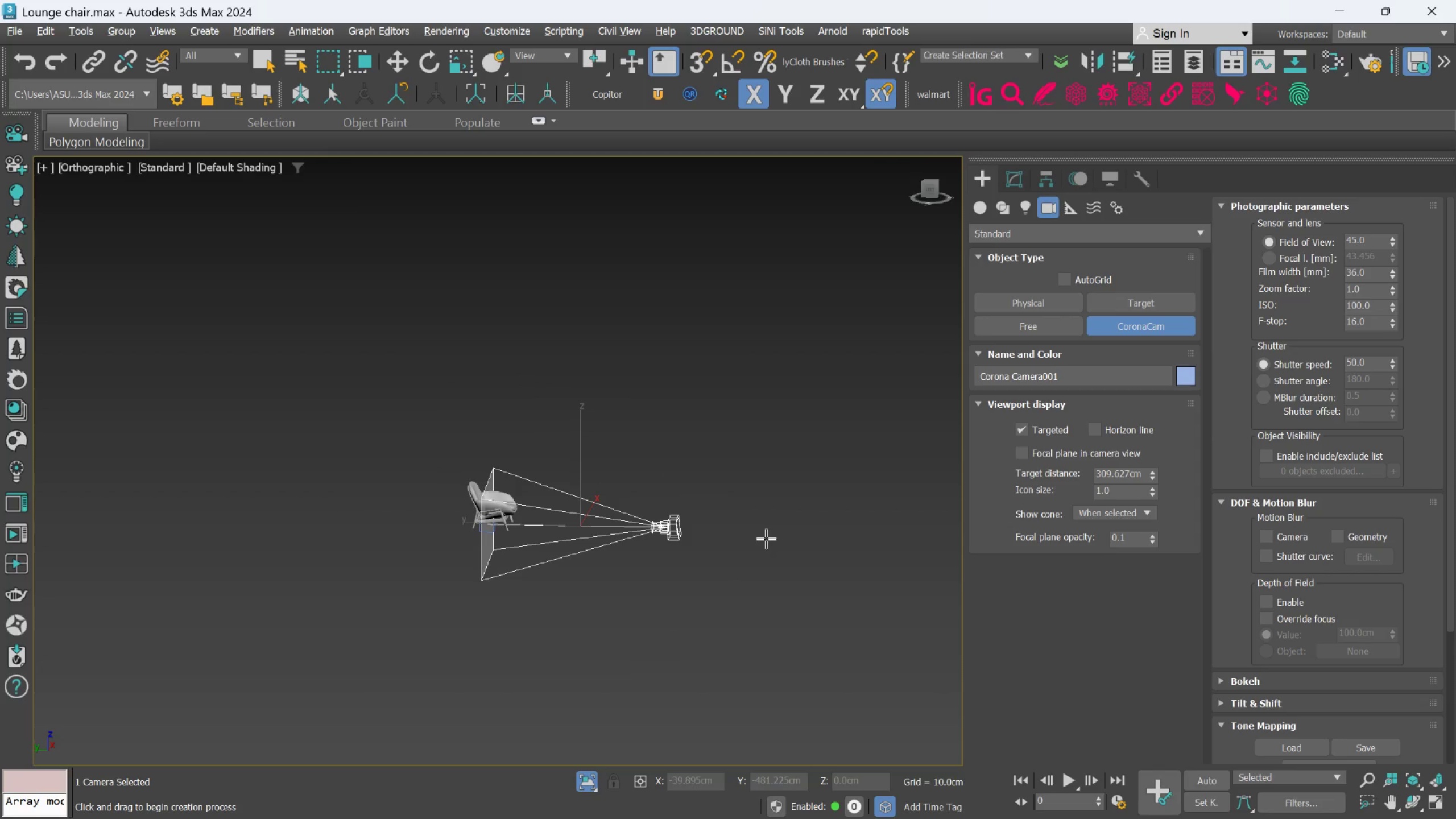 
scroll: coordinate [672, 627], scroll_direction: down, amount: 1.0
 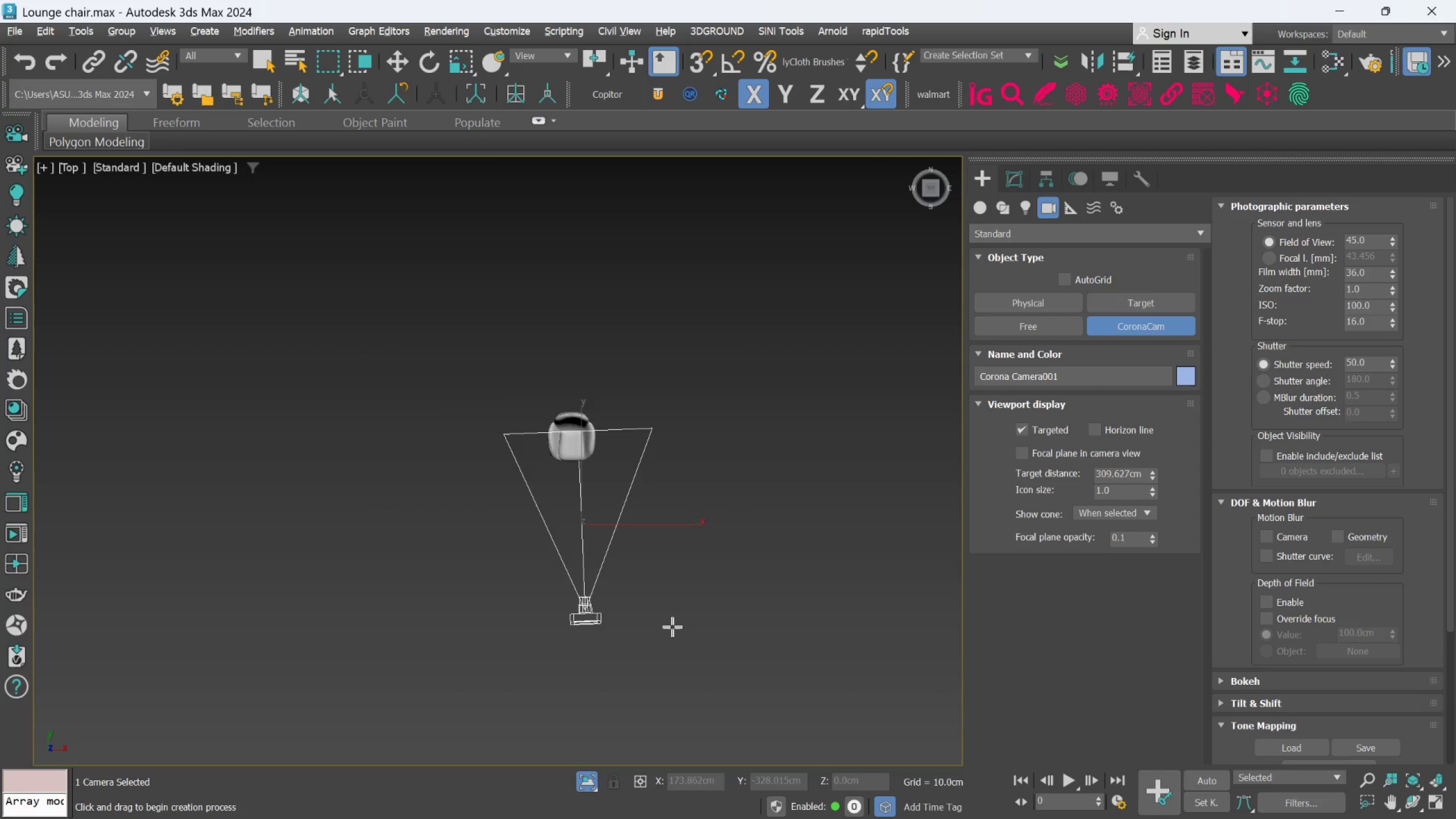 
key(Alt+AltLeft)
 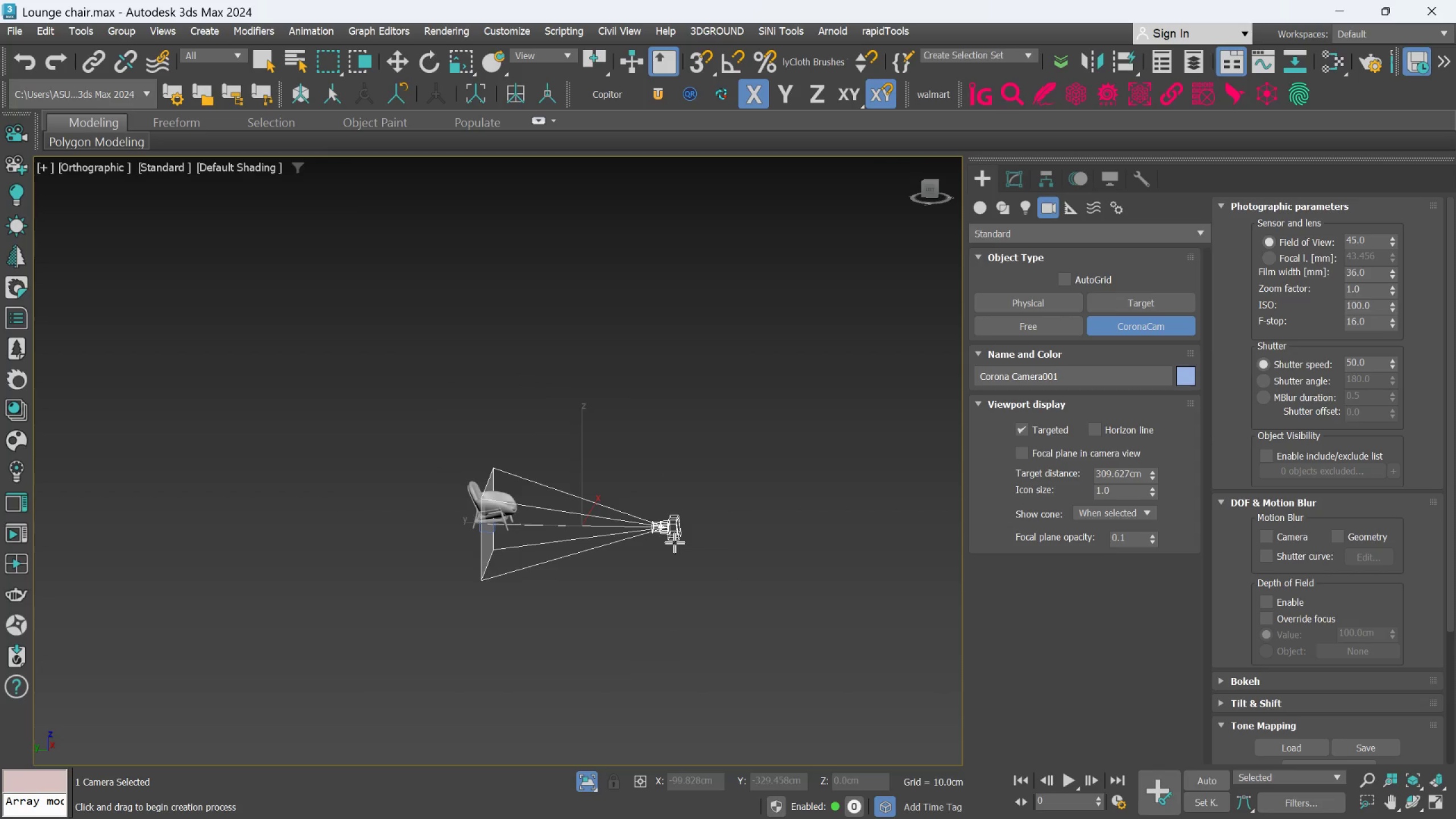 
scroll: coordinate [675, 543], scroll_direction: up, amount: 1.0
 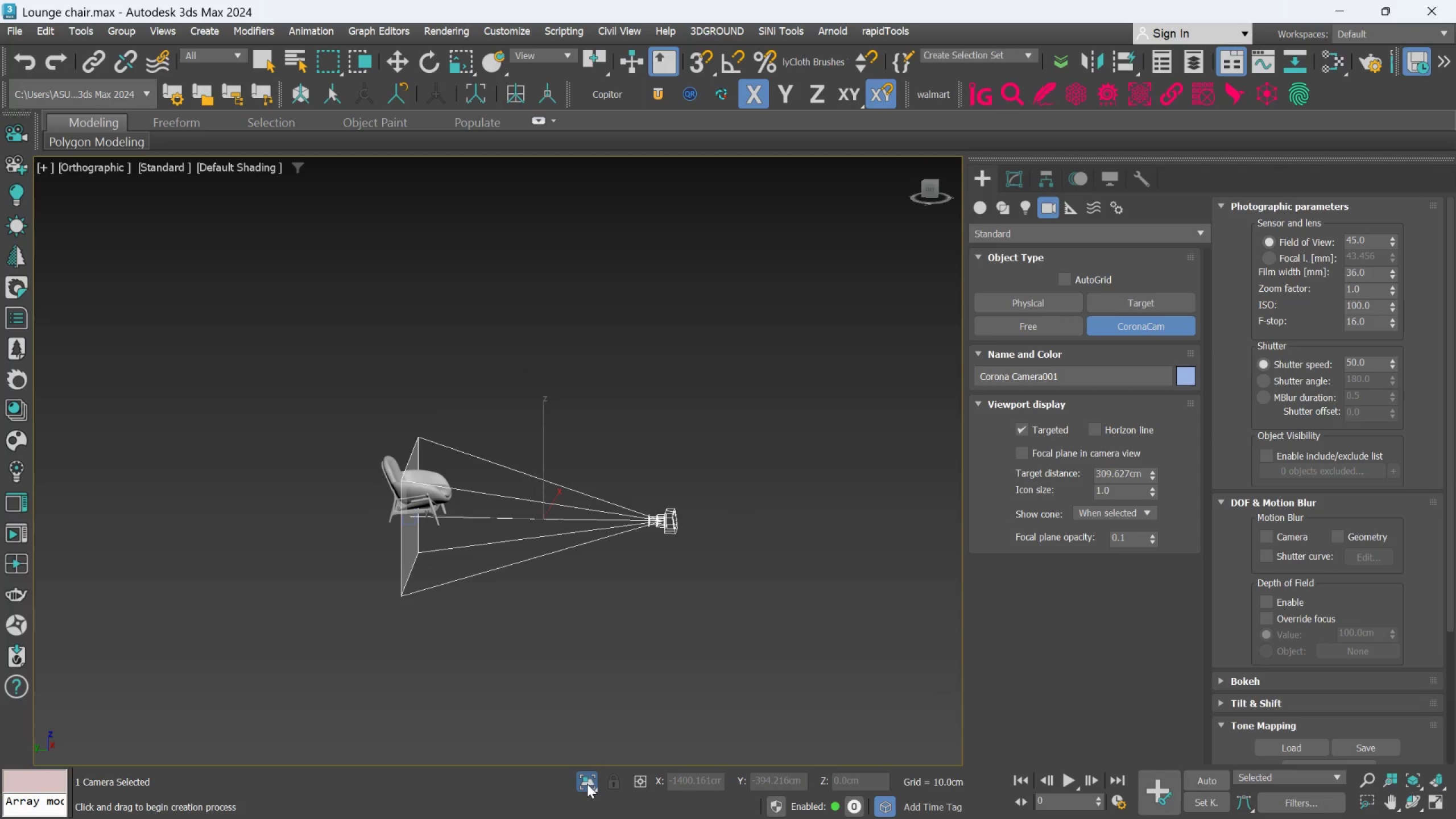 
left_click([587, 784])
 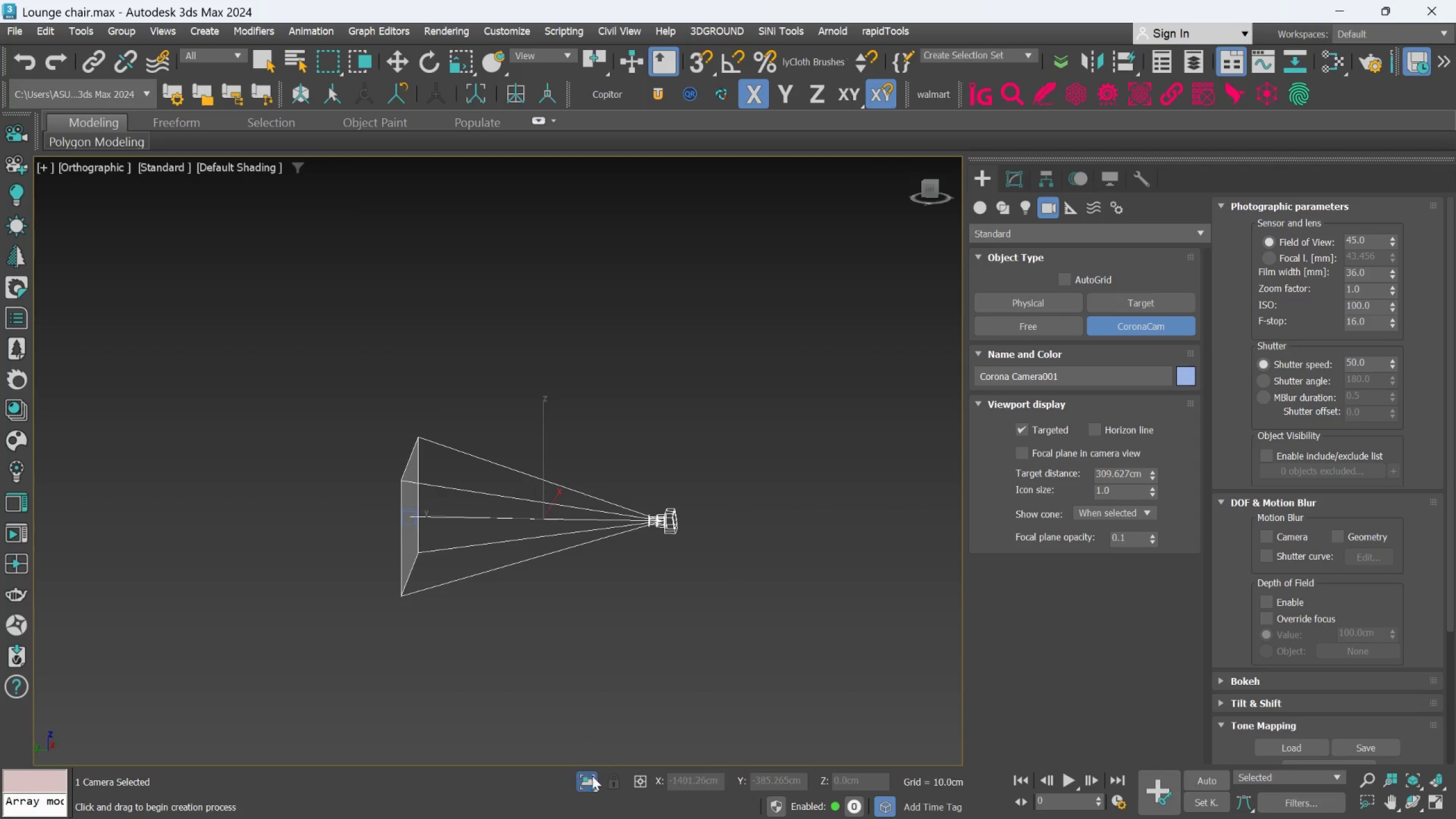 
left_click([593, 781])
 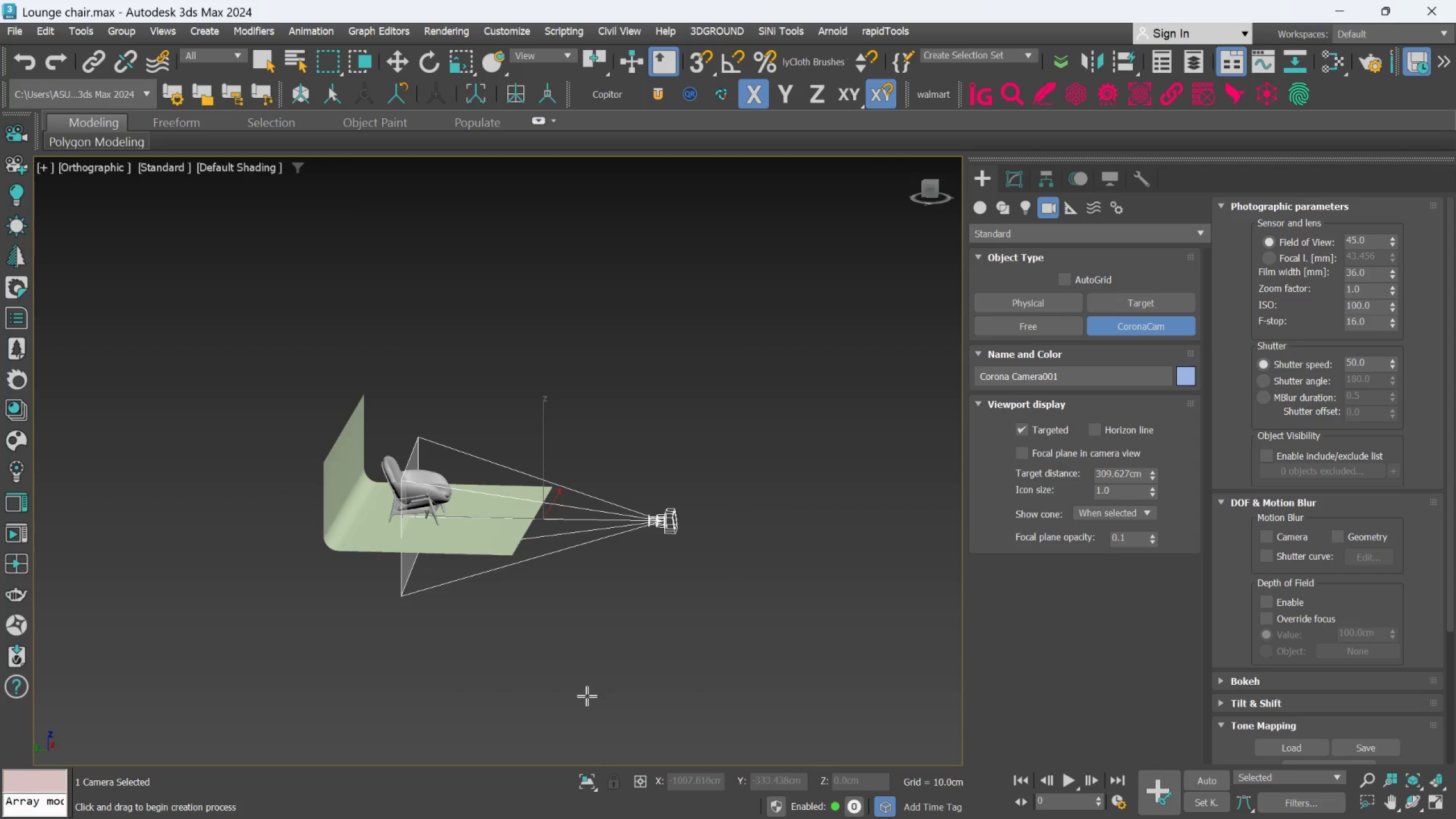 
hold_key(key=AltLeft, duration=0.78)
 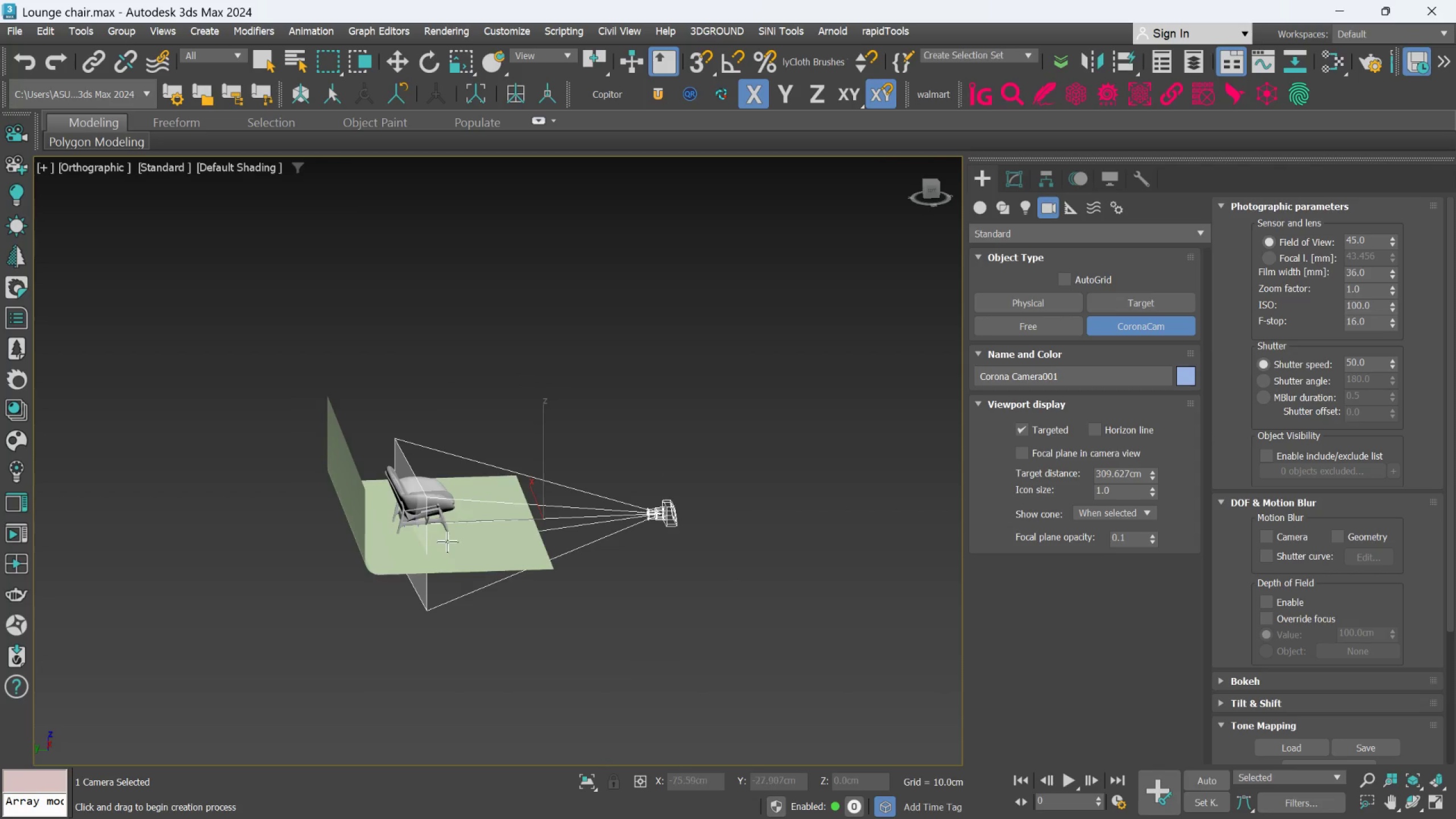 
hold_key(key=AltLeft, duration=1.39)
 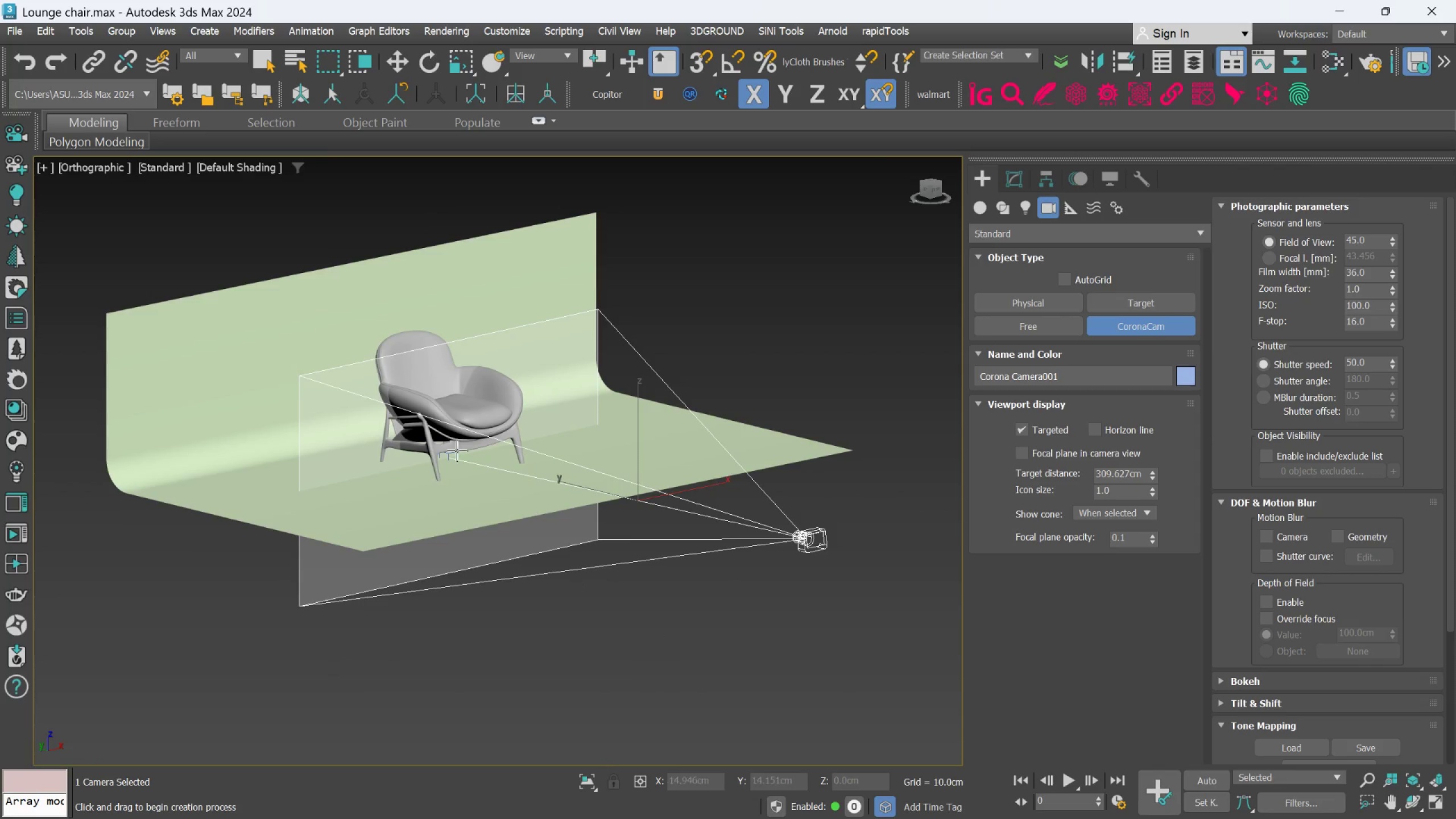 
scroll: coordinate [460, 449], scroll_direction: up, amount: 3.0
 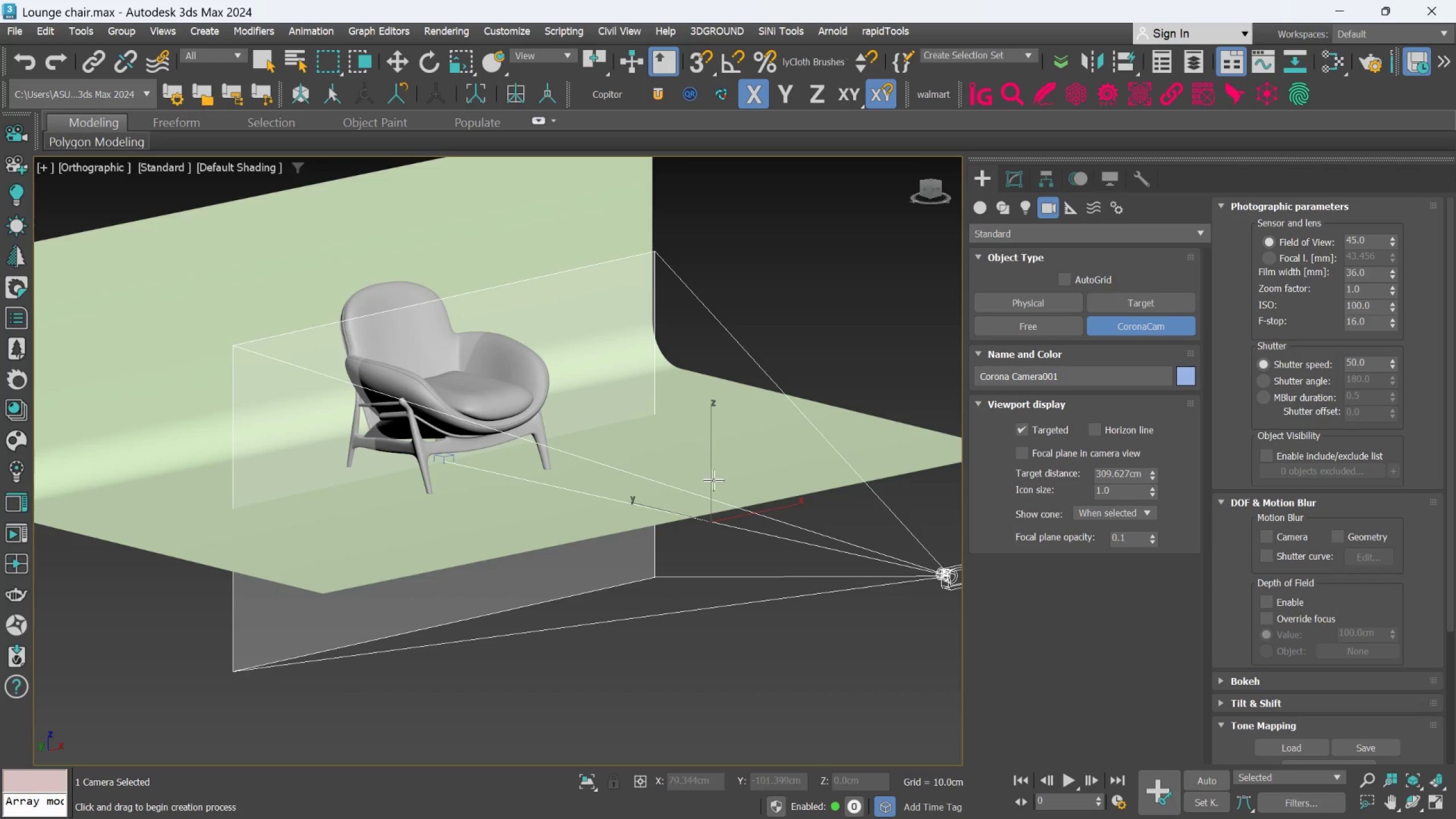 
scroll: coordinate [618, 483], scroll_direction: down, amount: 1.0
 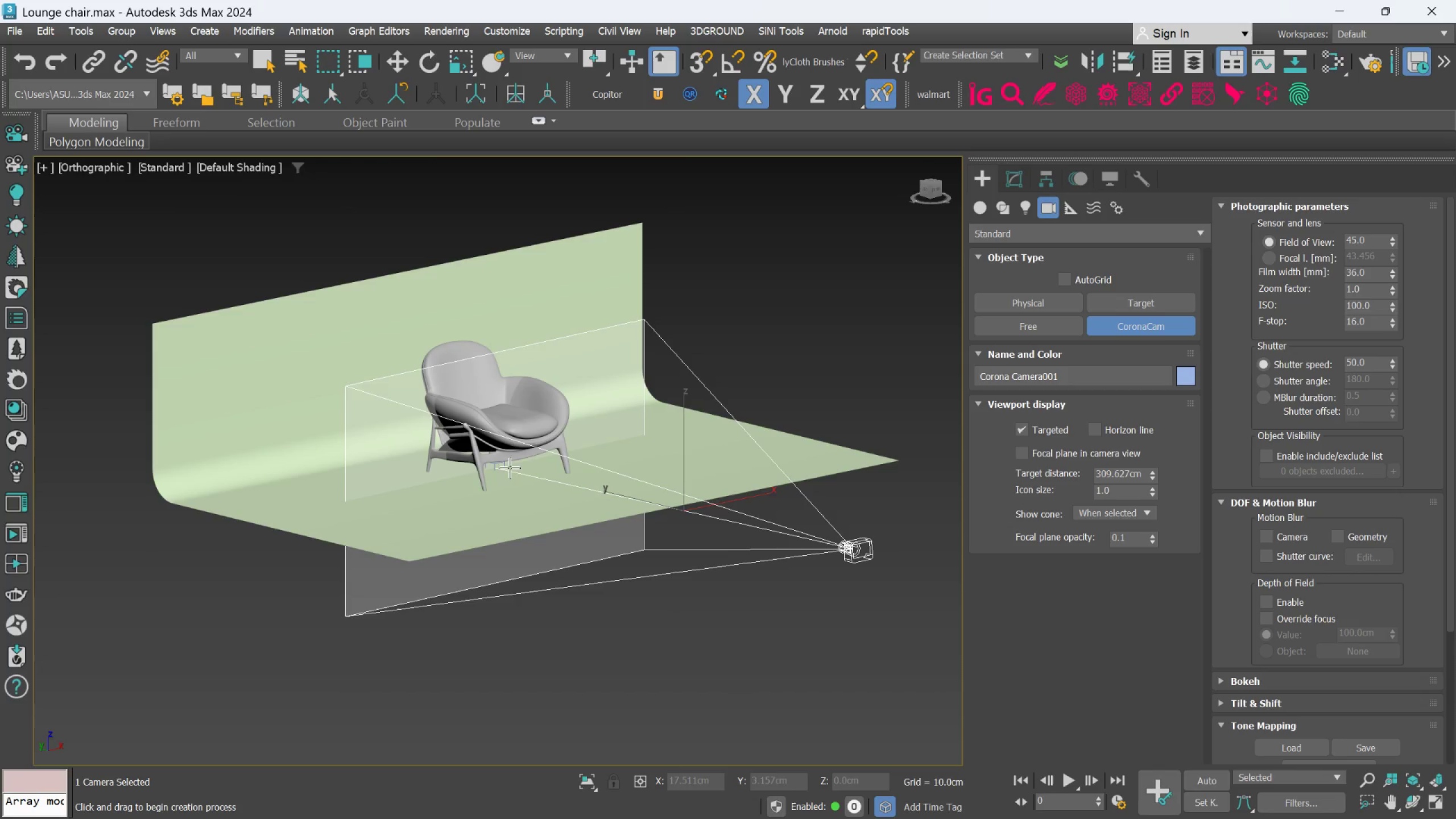 
scroll: coordinate [508, 465], scroll_direction: up, amount: 1.0
 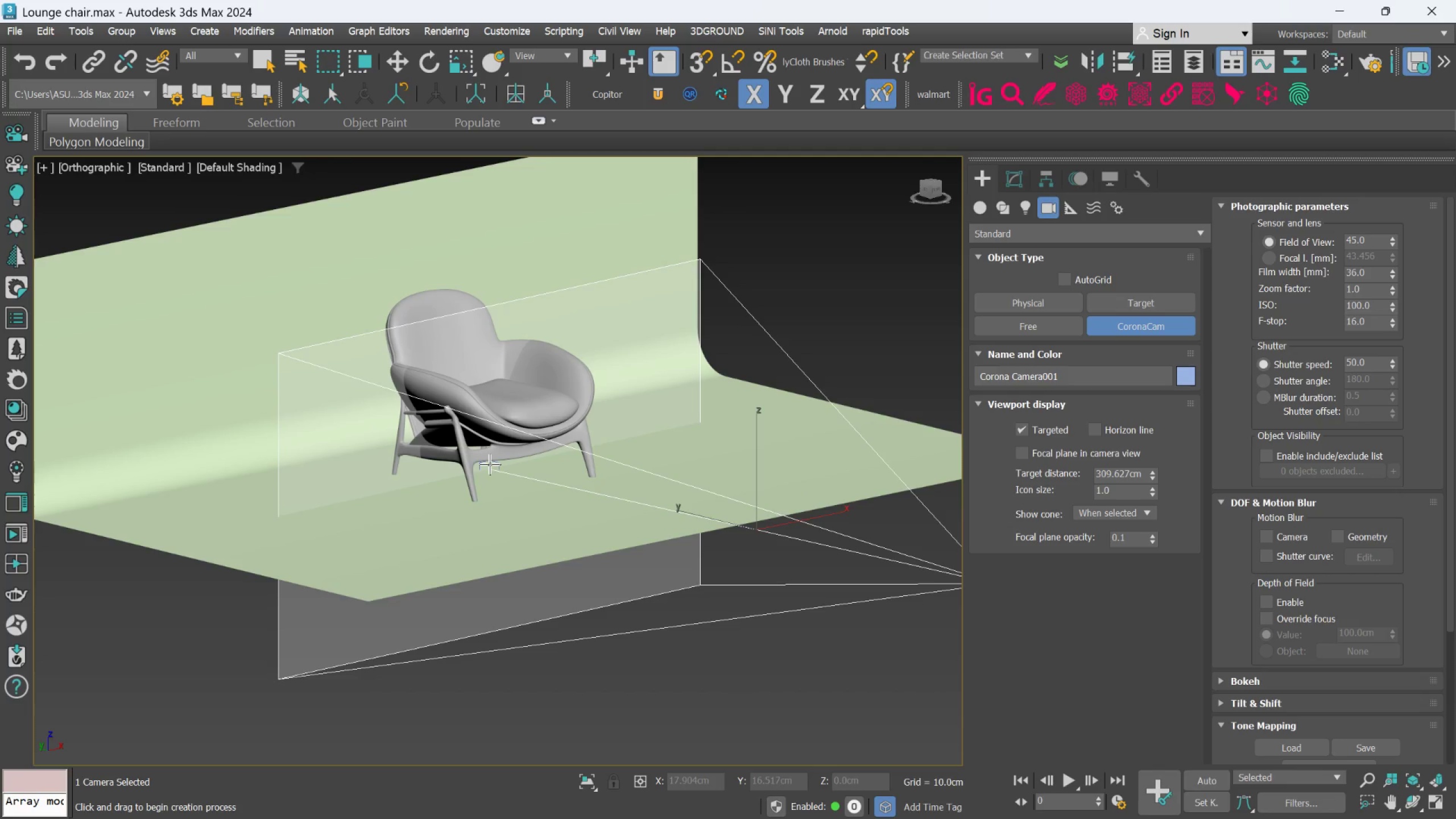 
left_click([489, 464])
 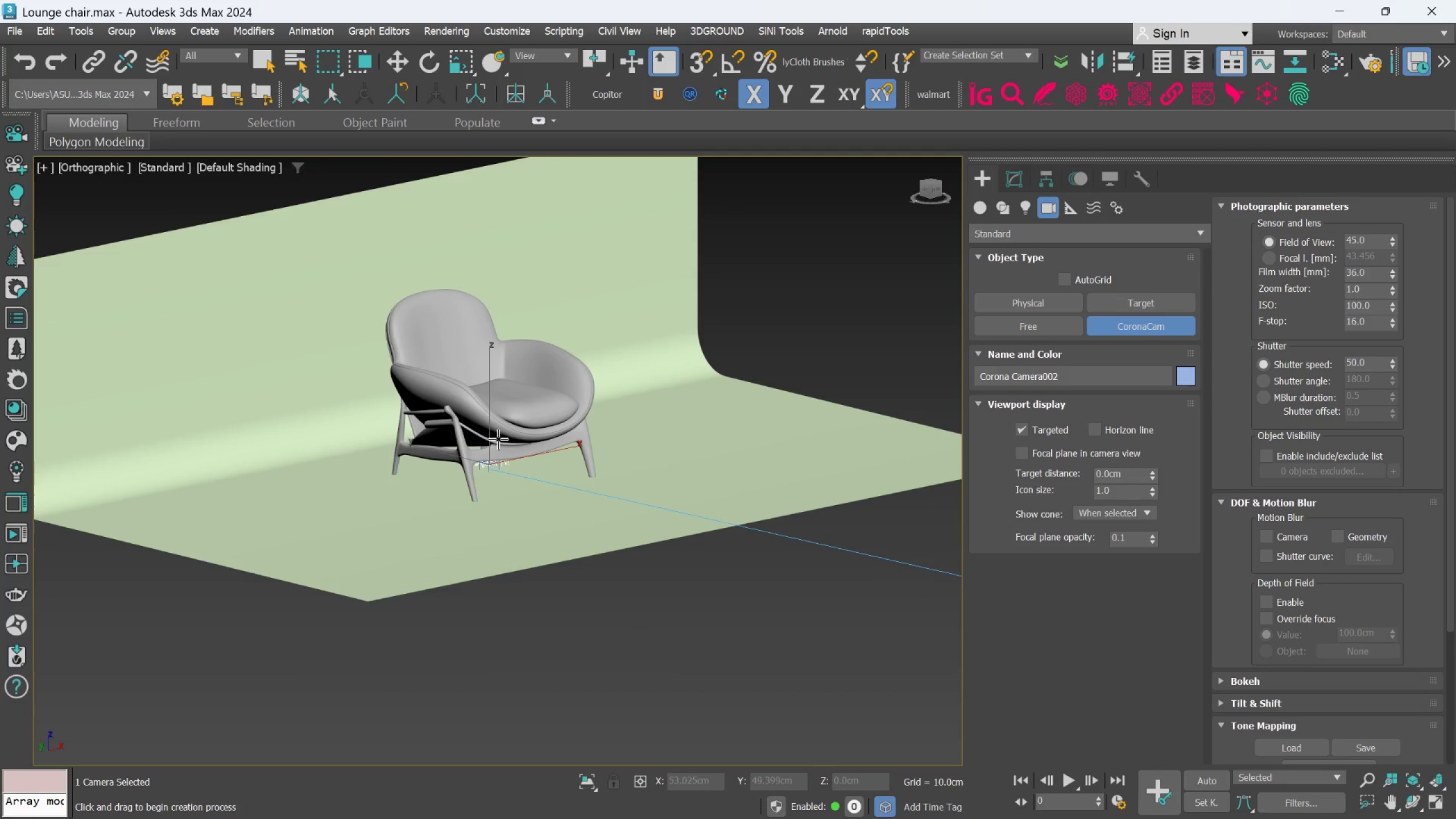 
key(W)
 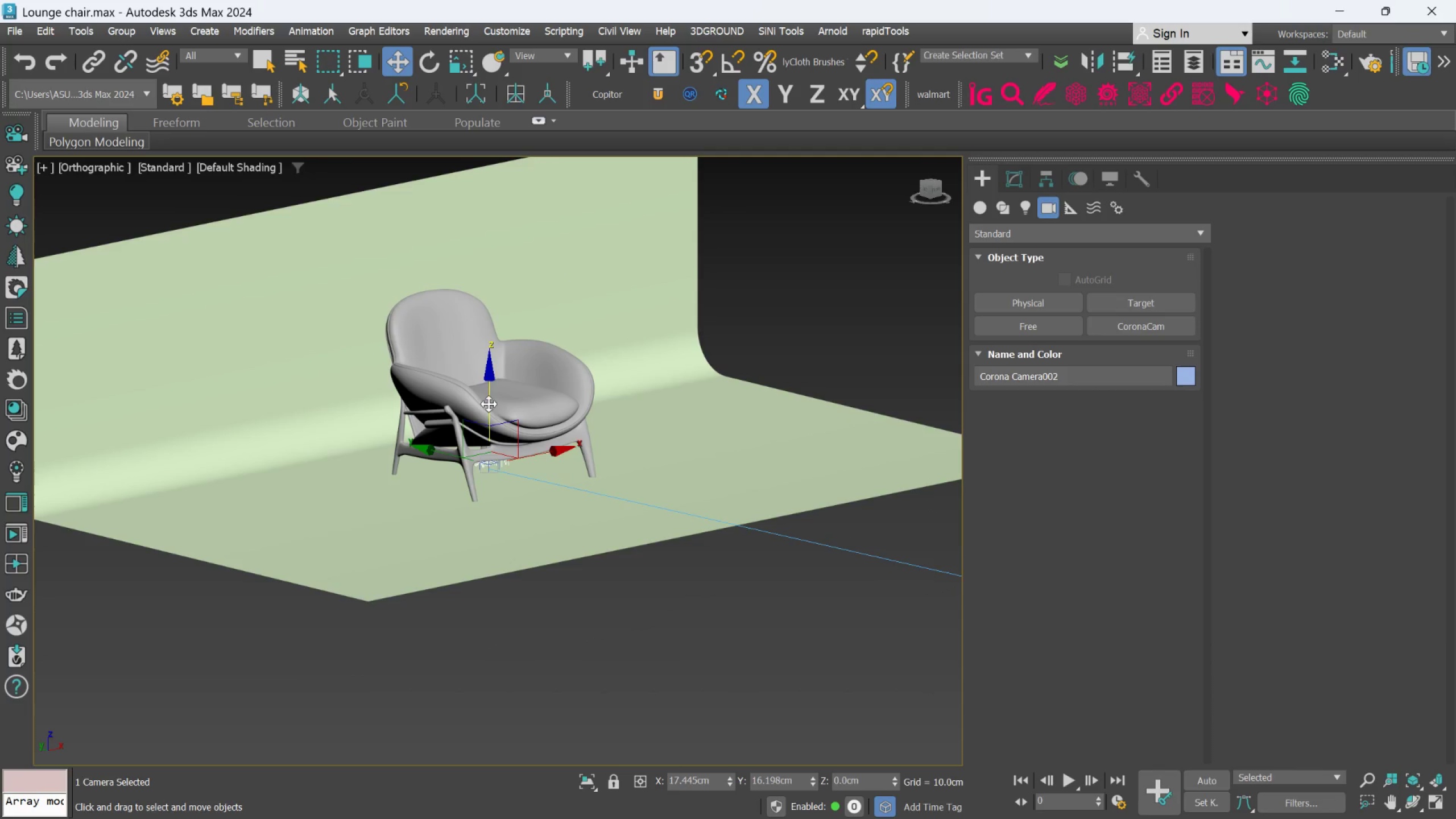 
left_click_drag(start_coordinate=[489, 404], to_coordinate=[504, 347])
 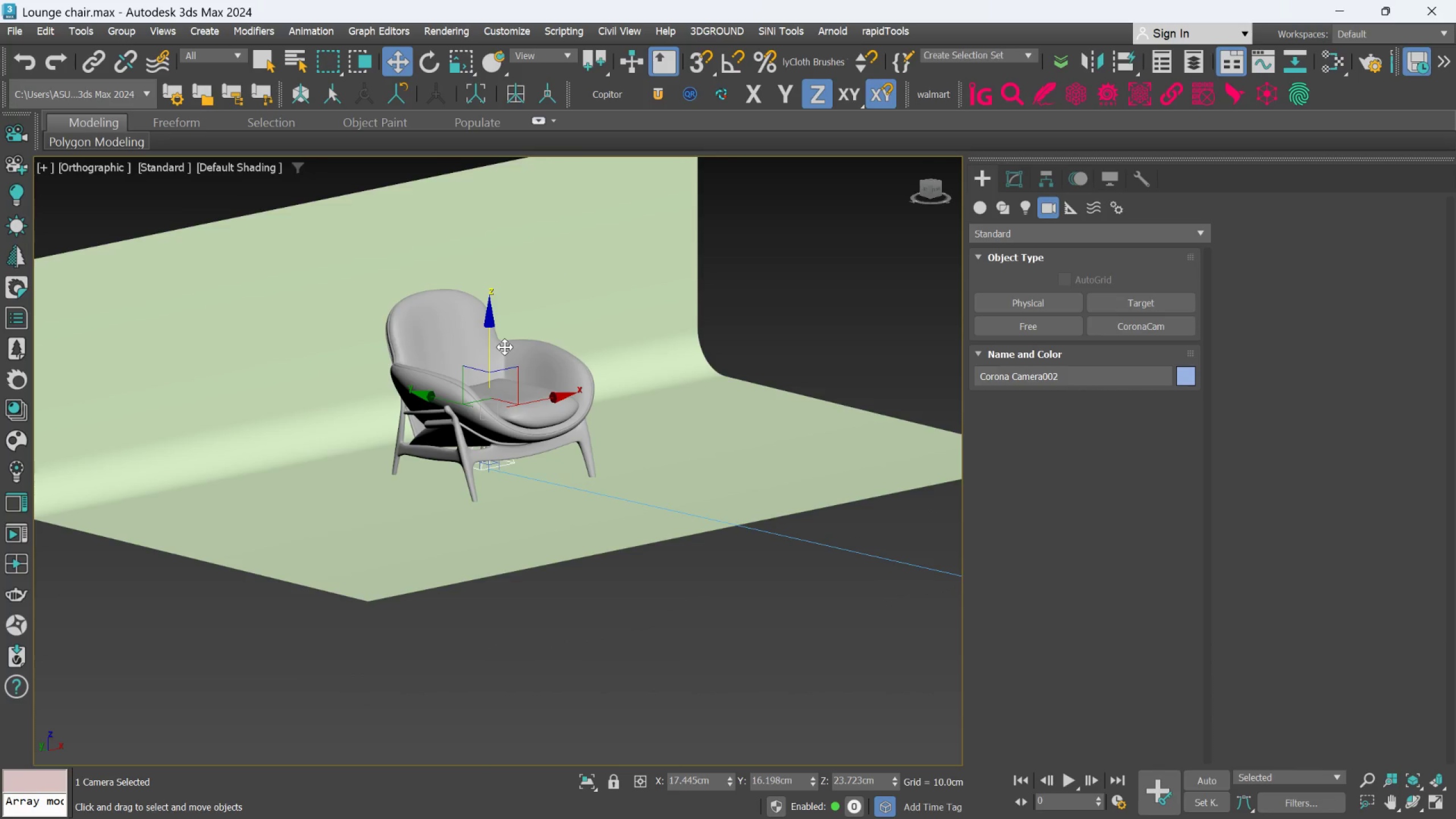 
key(Control+Z)
 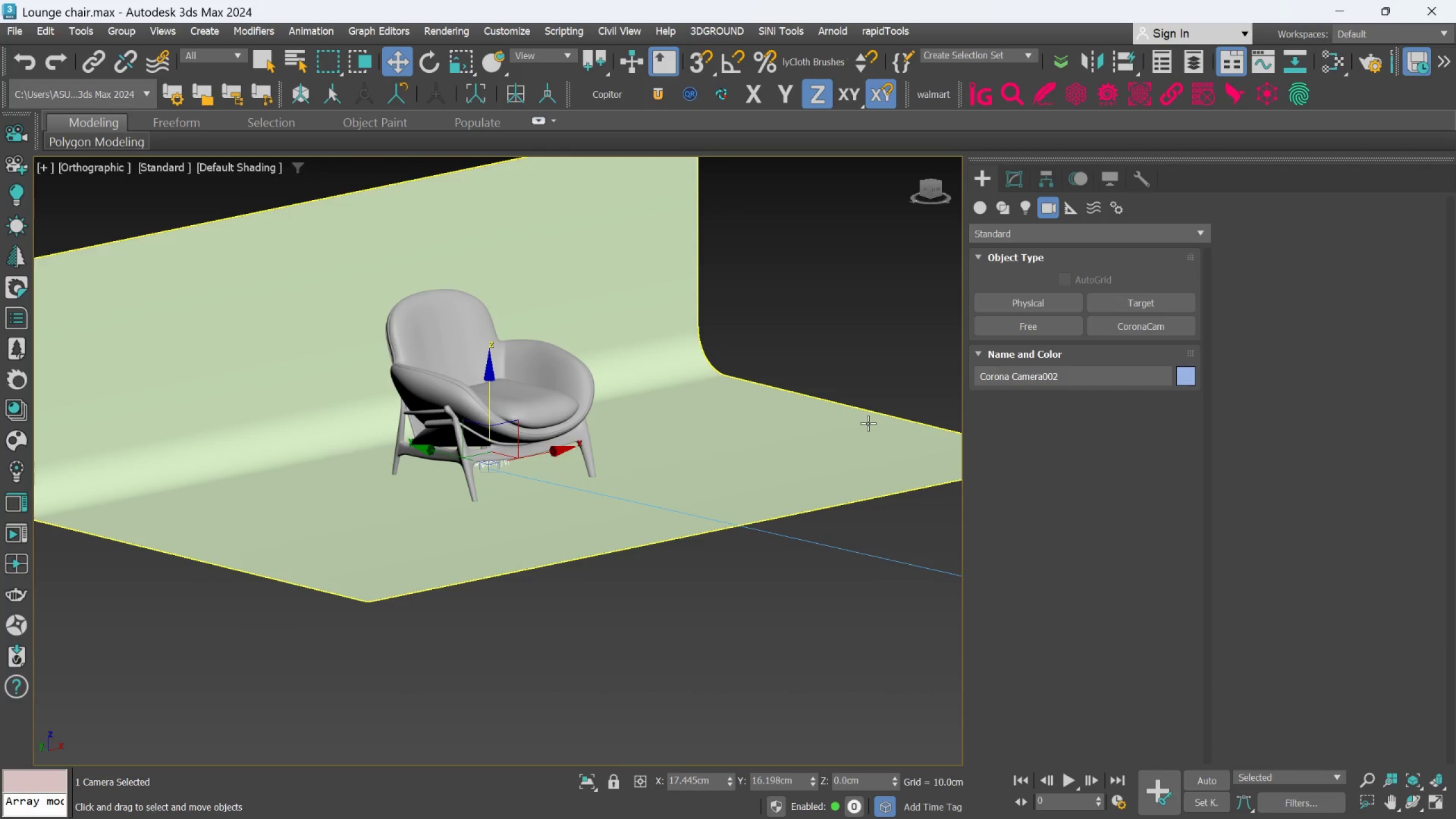 
key(Delete)
 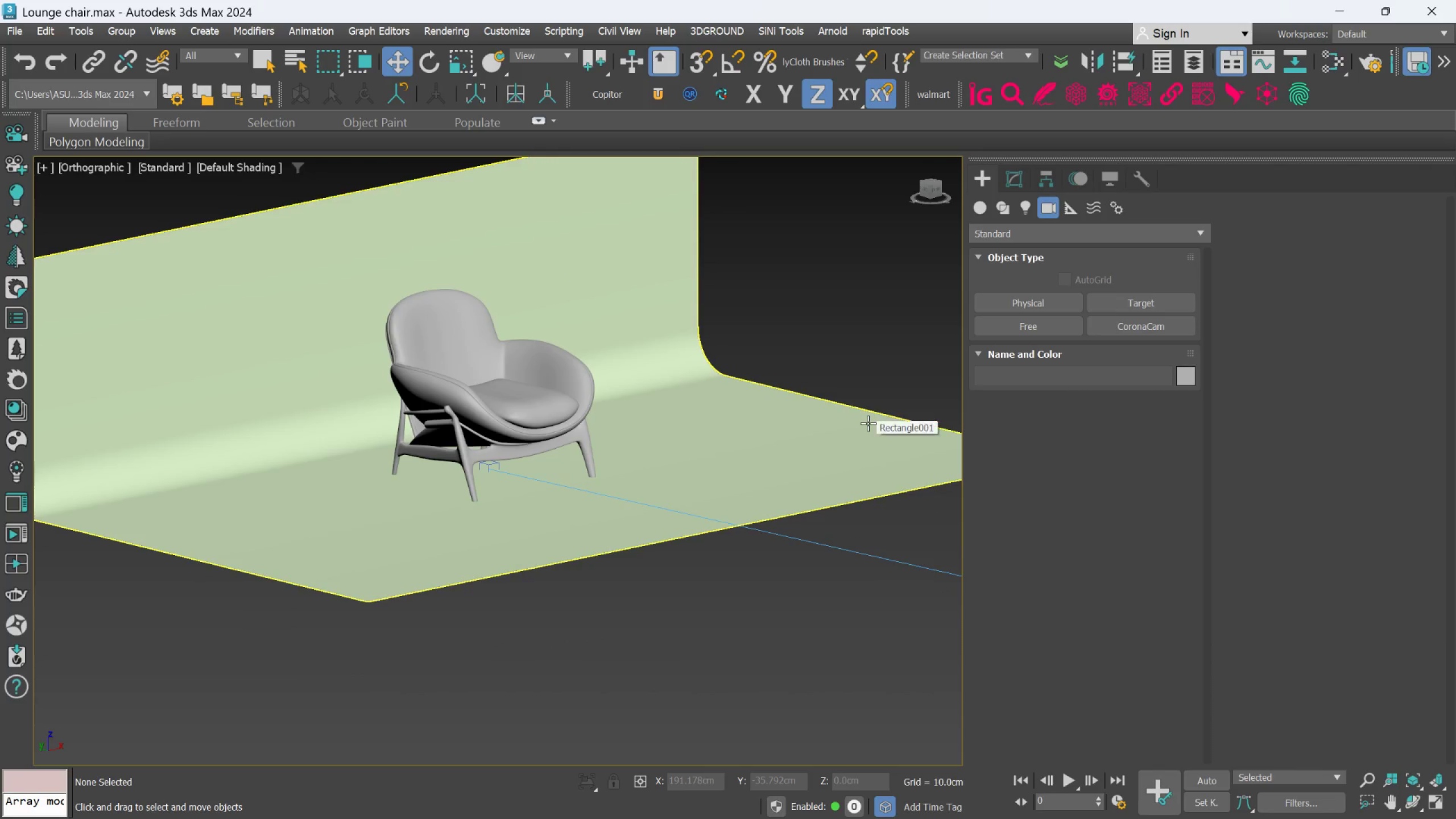 
scroll: coordinate [866, 422], scroll_direction: up, amount: 1.0
 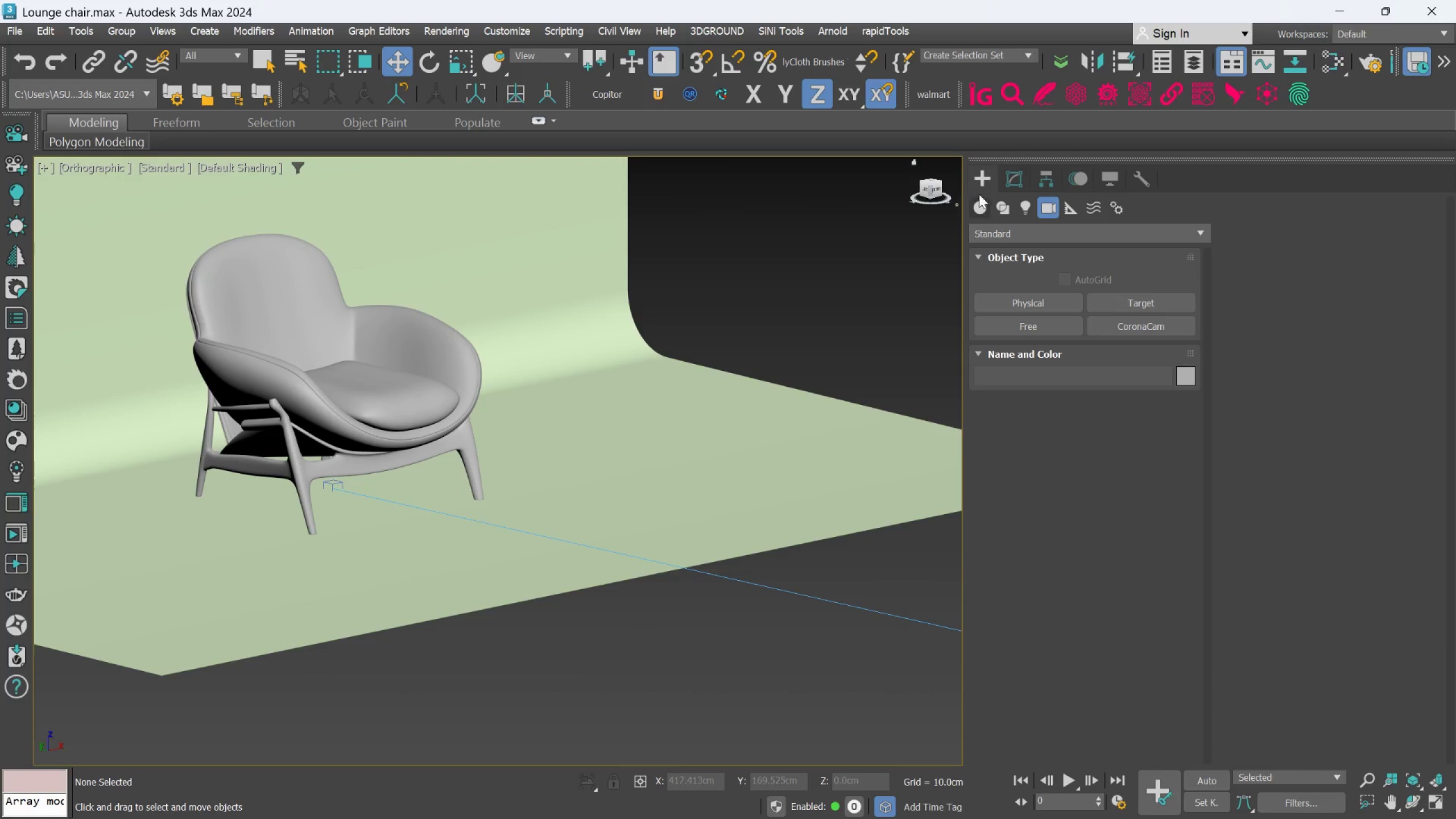 
left_click([1003, 183])
 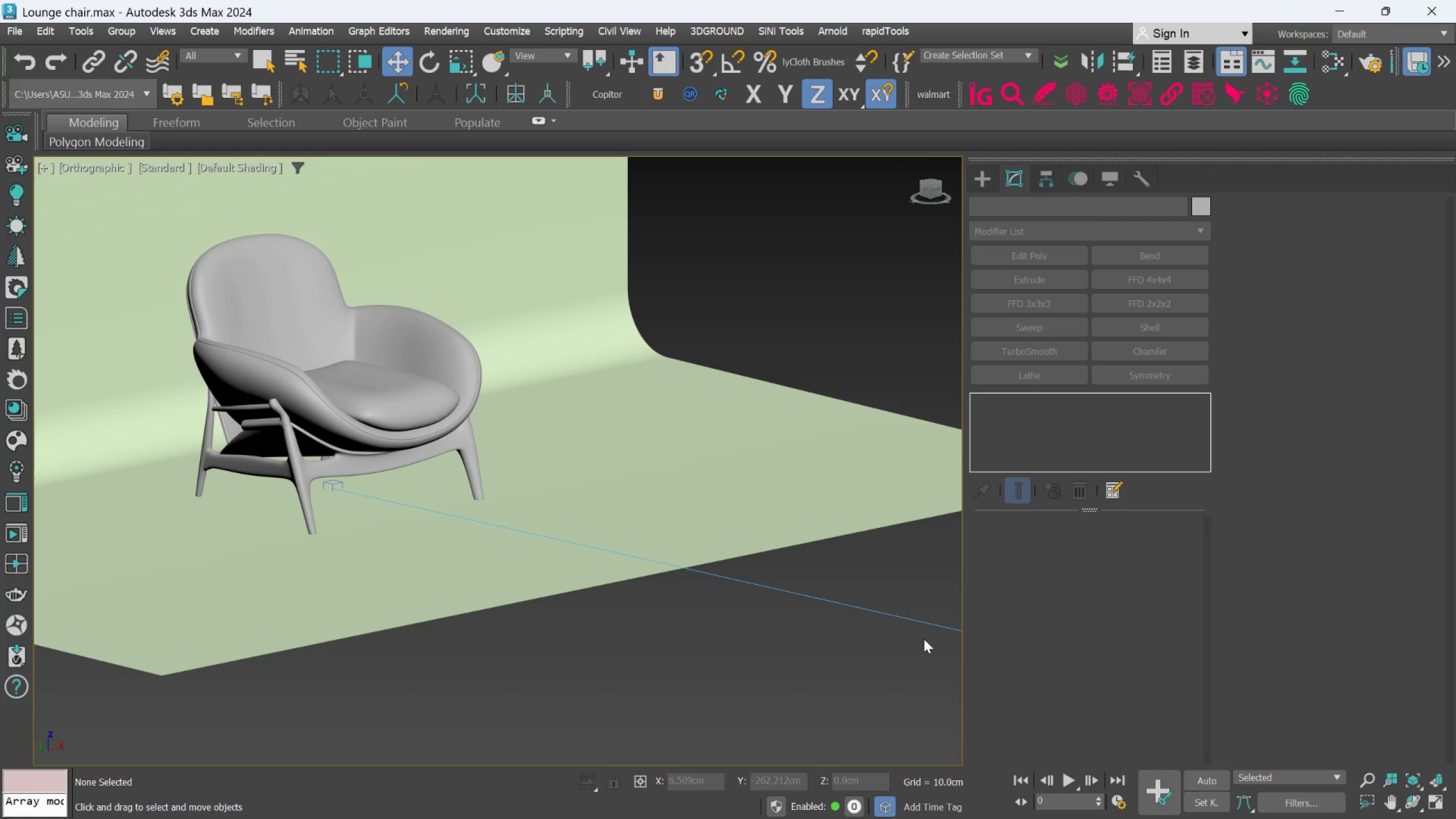 
scroll: coordinate [824, 586], scroll_direction: down, amount: 5.0
 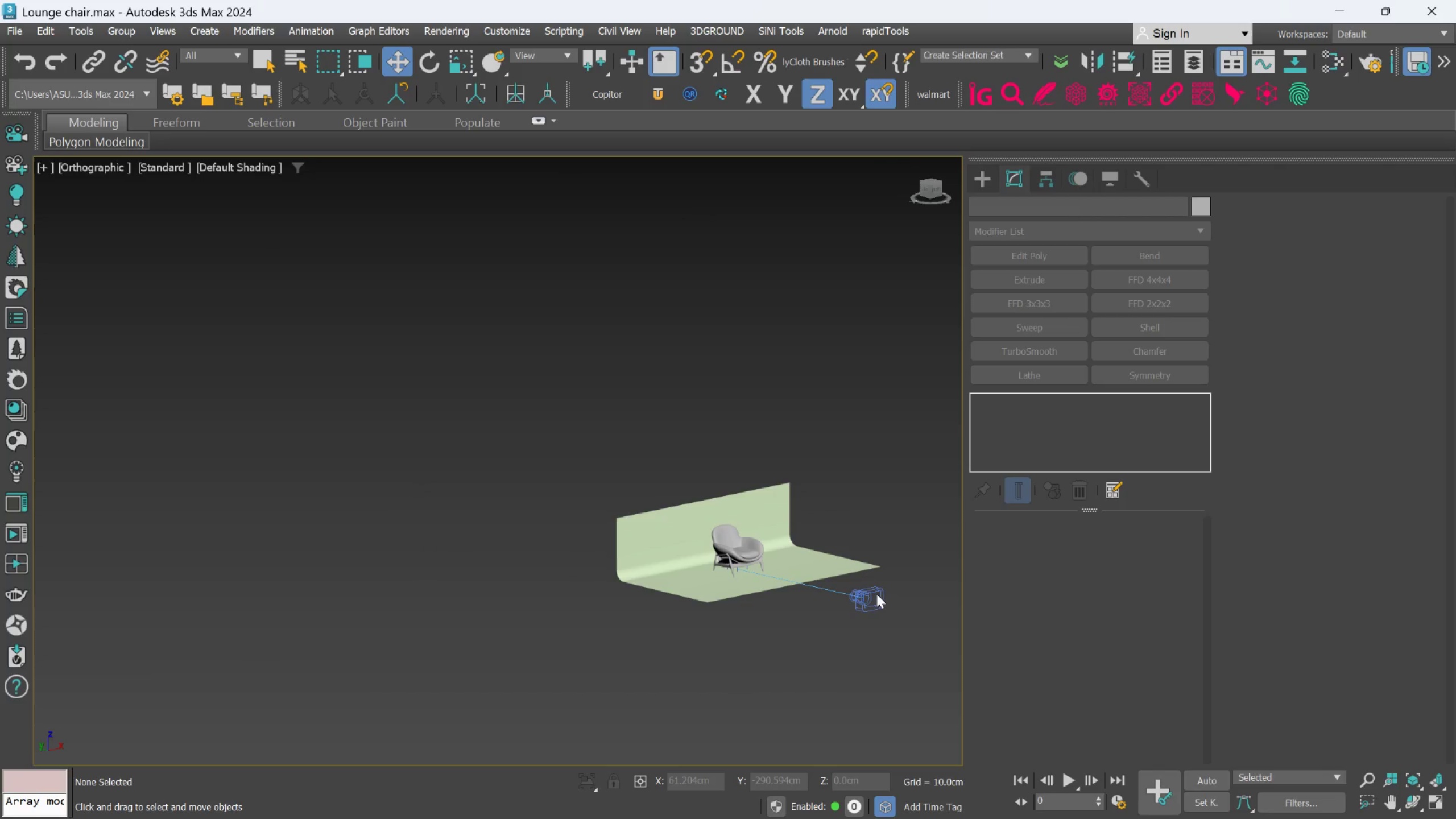 
left_click([871, 594])
 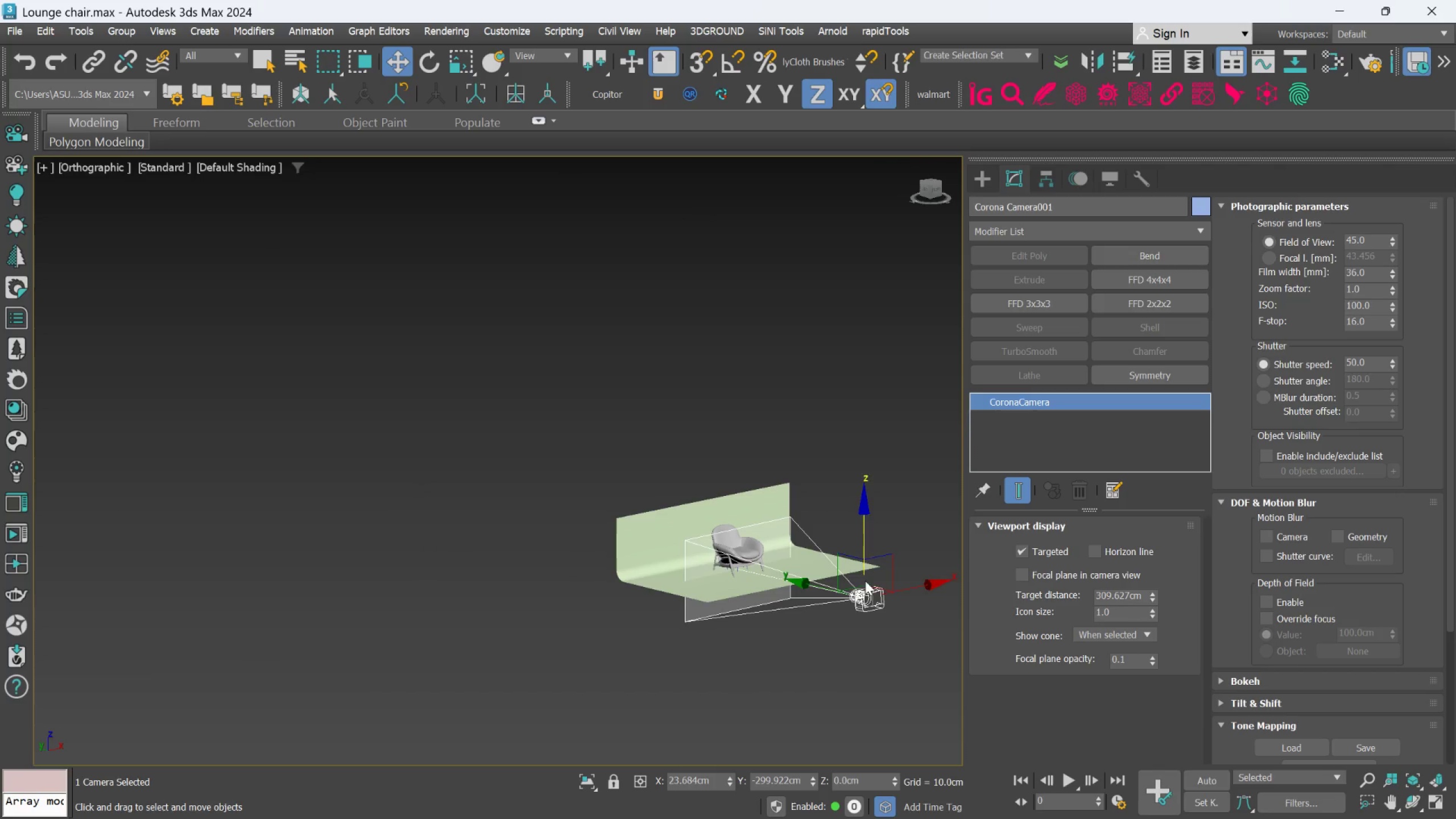 
scroll: coordinate [618, 522], scroll_direction: up, amount: 6.0
 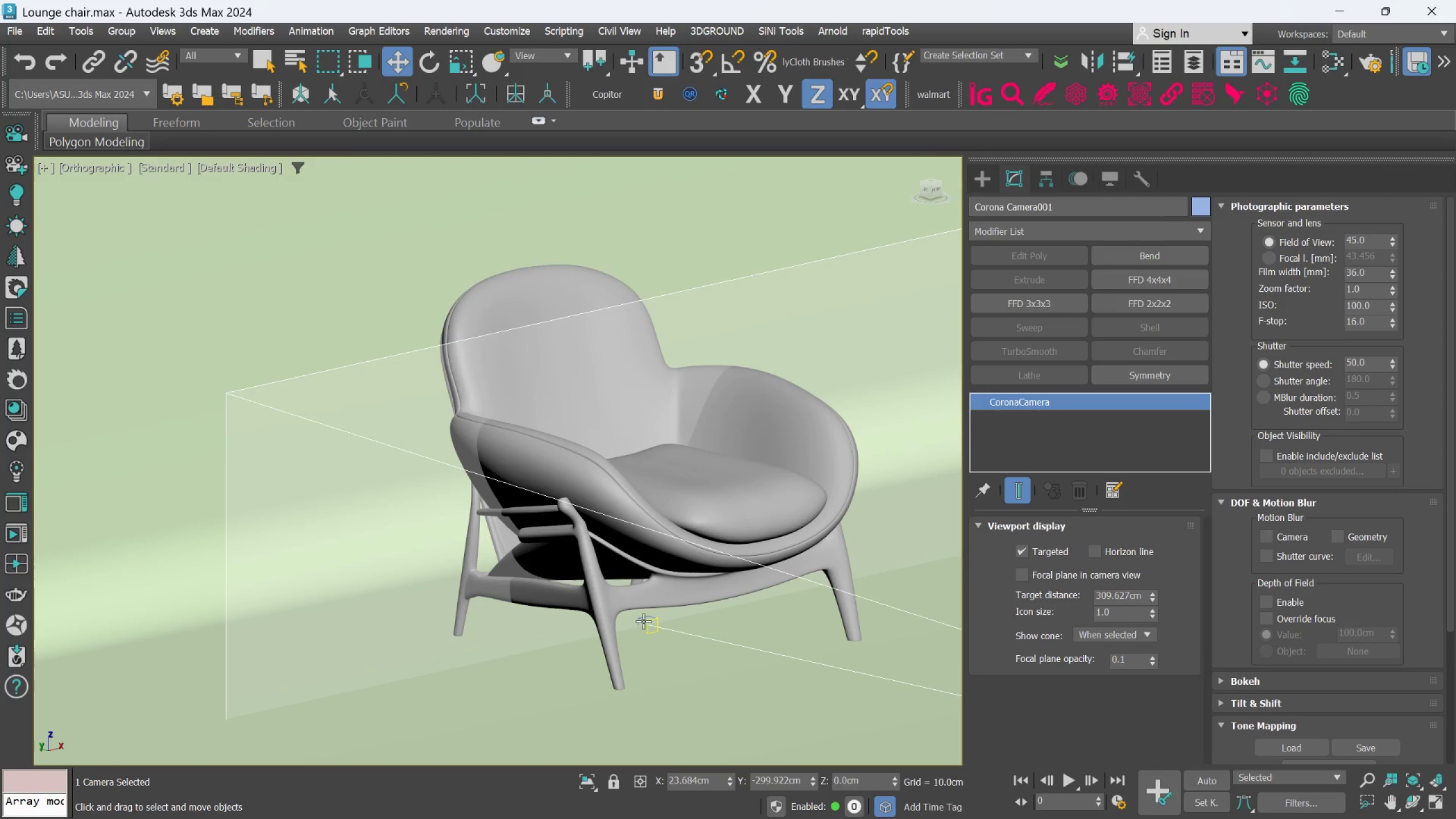 
left_click([644, 622])
 